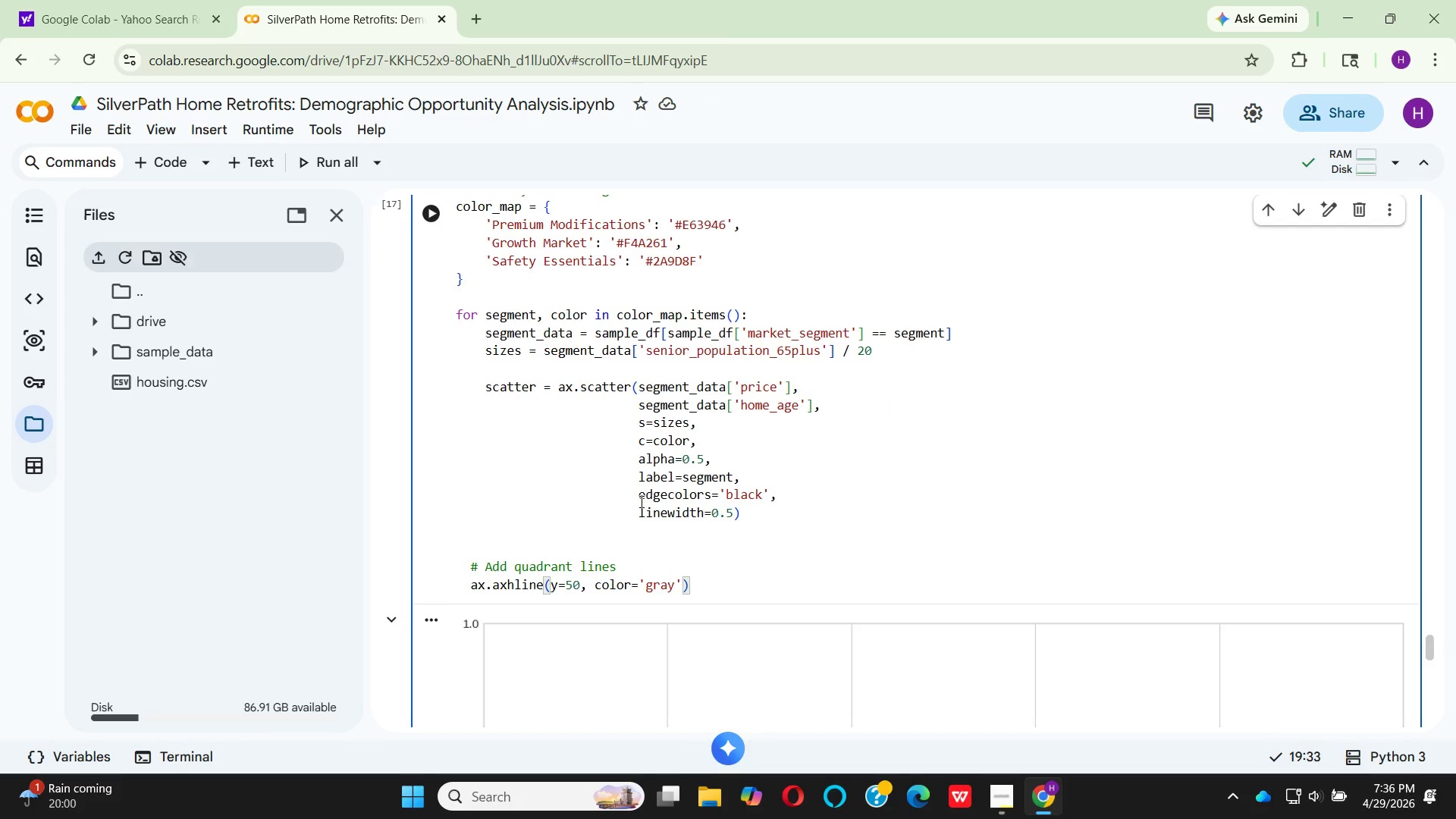 
key(ArrowRight)
 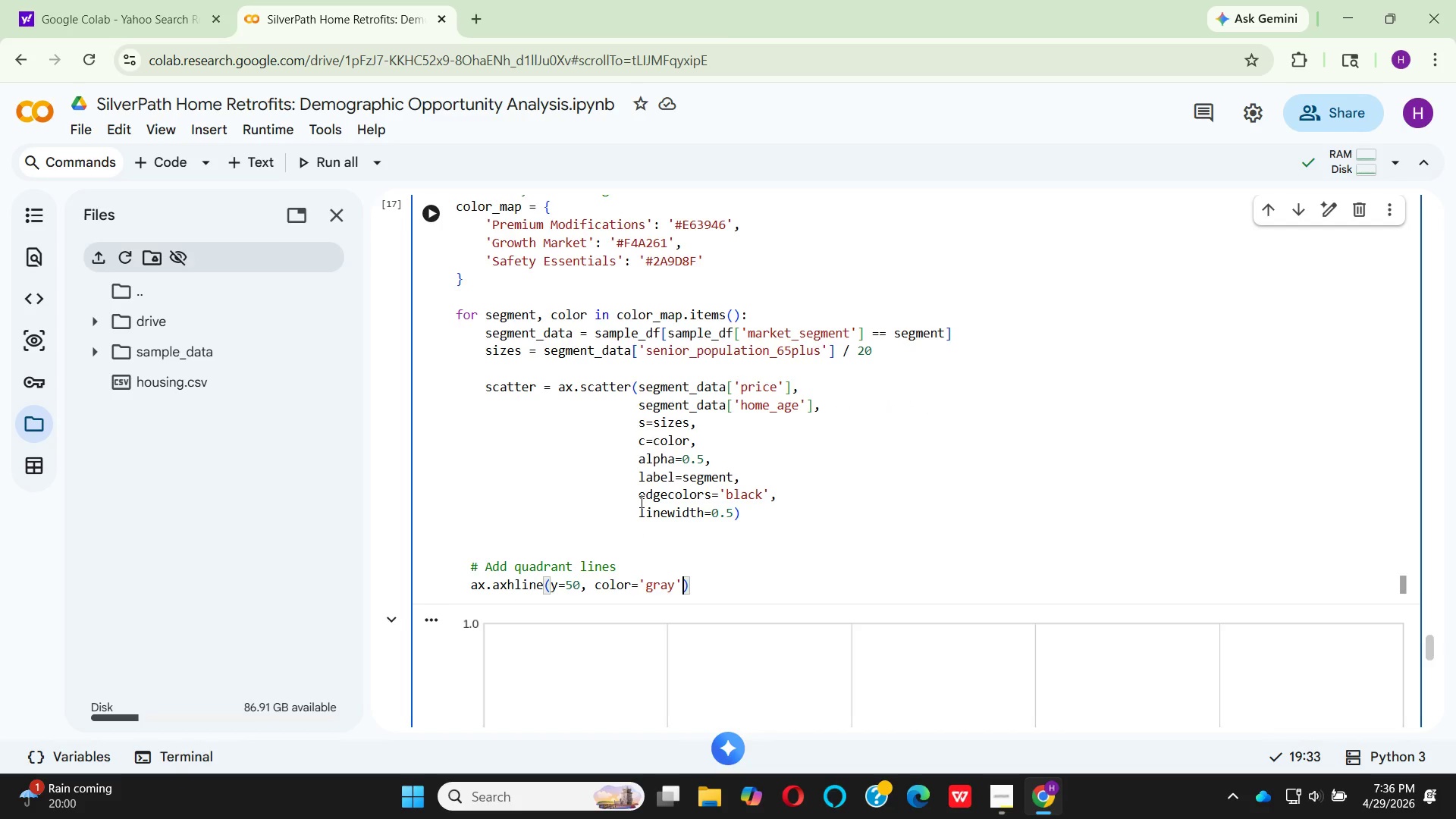 
key(Comma)
 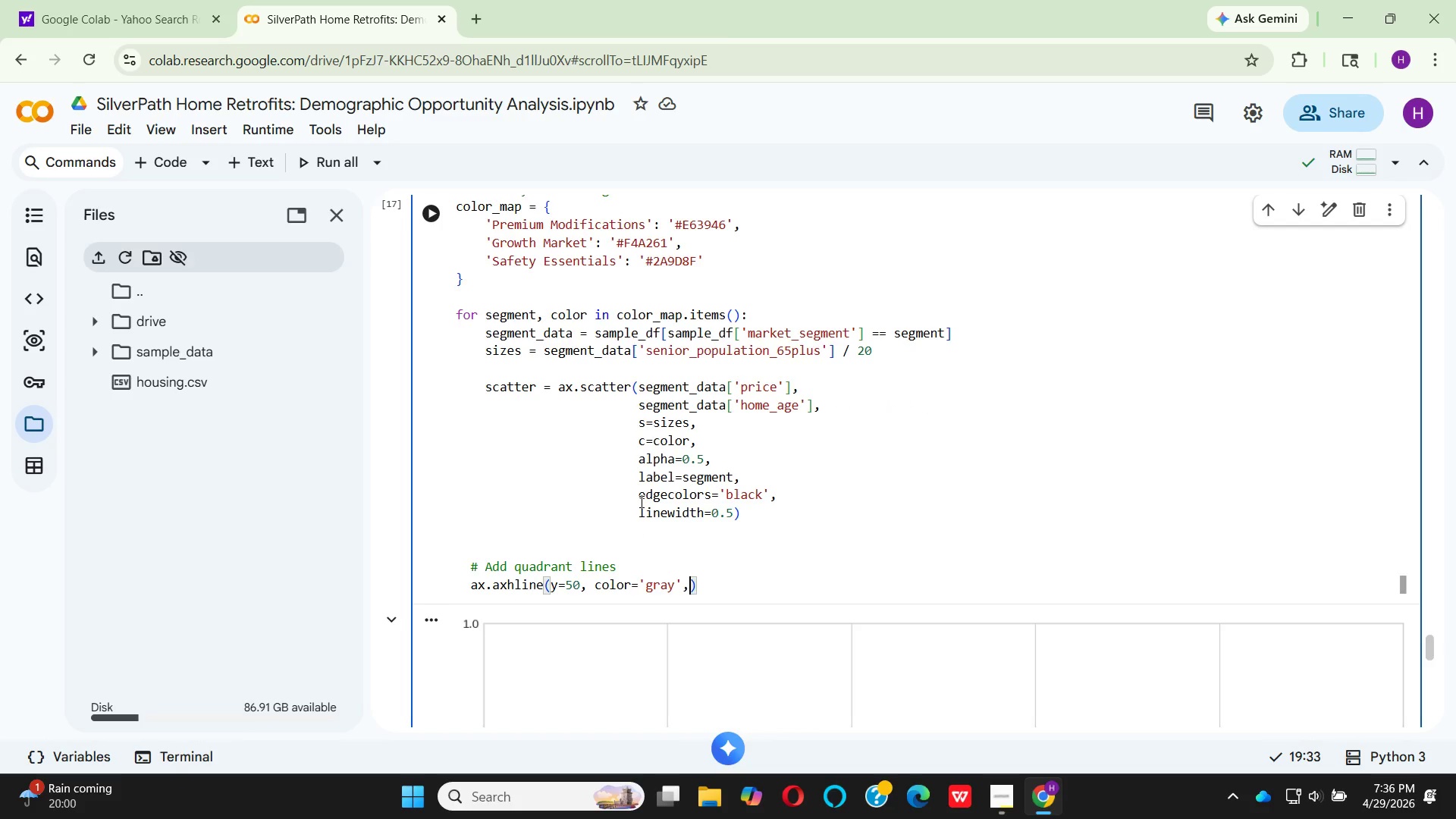 
key(Space)
 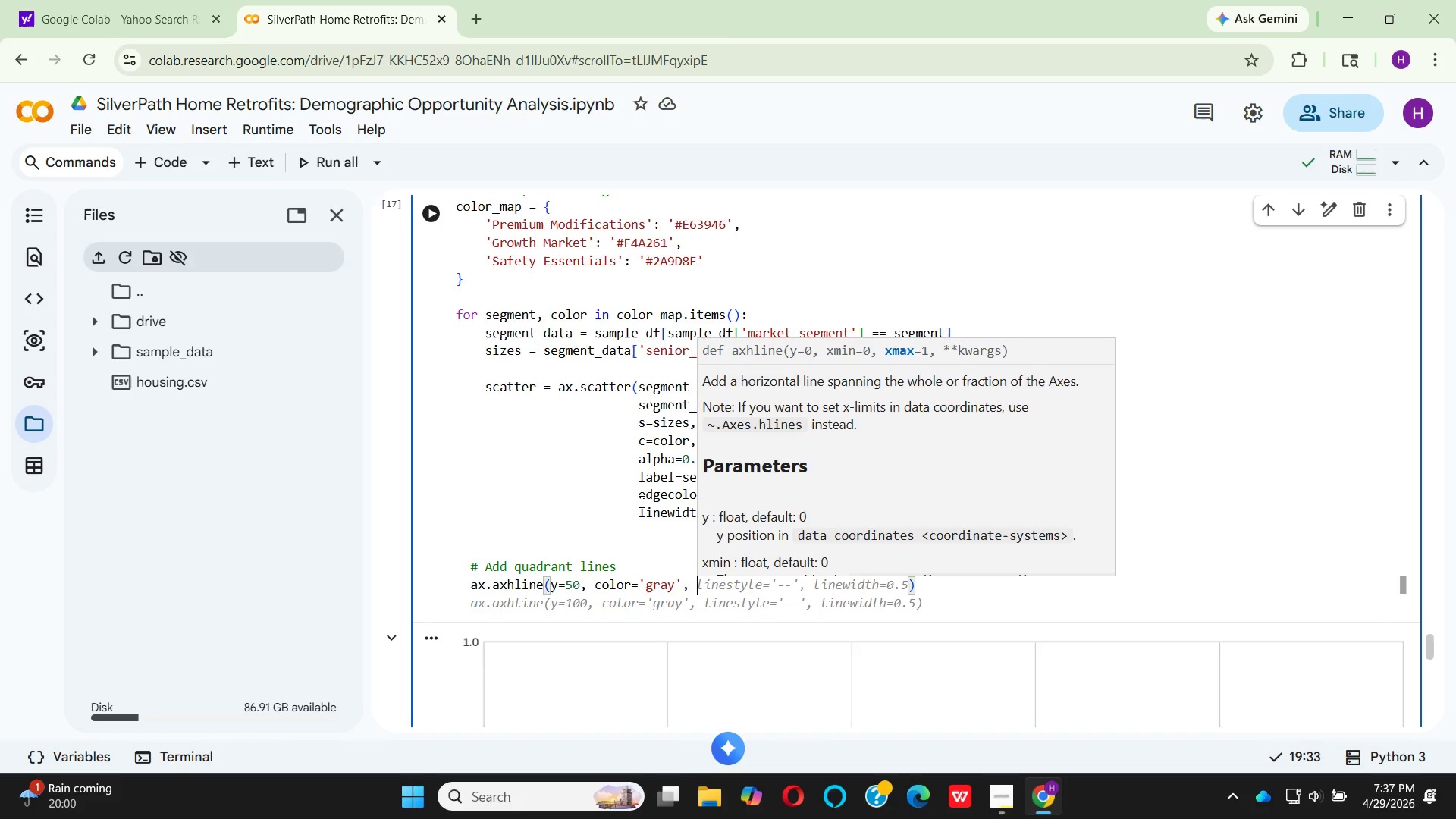 
wait(6.99)
 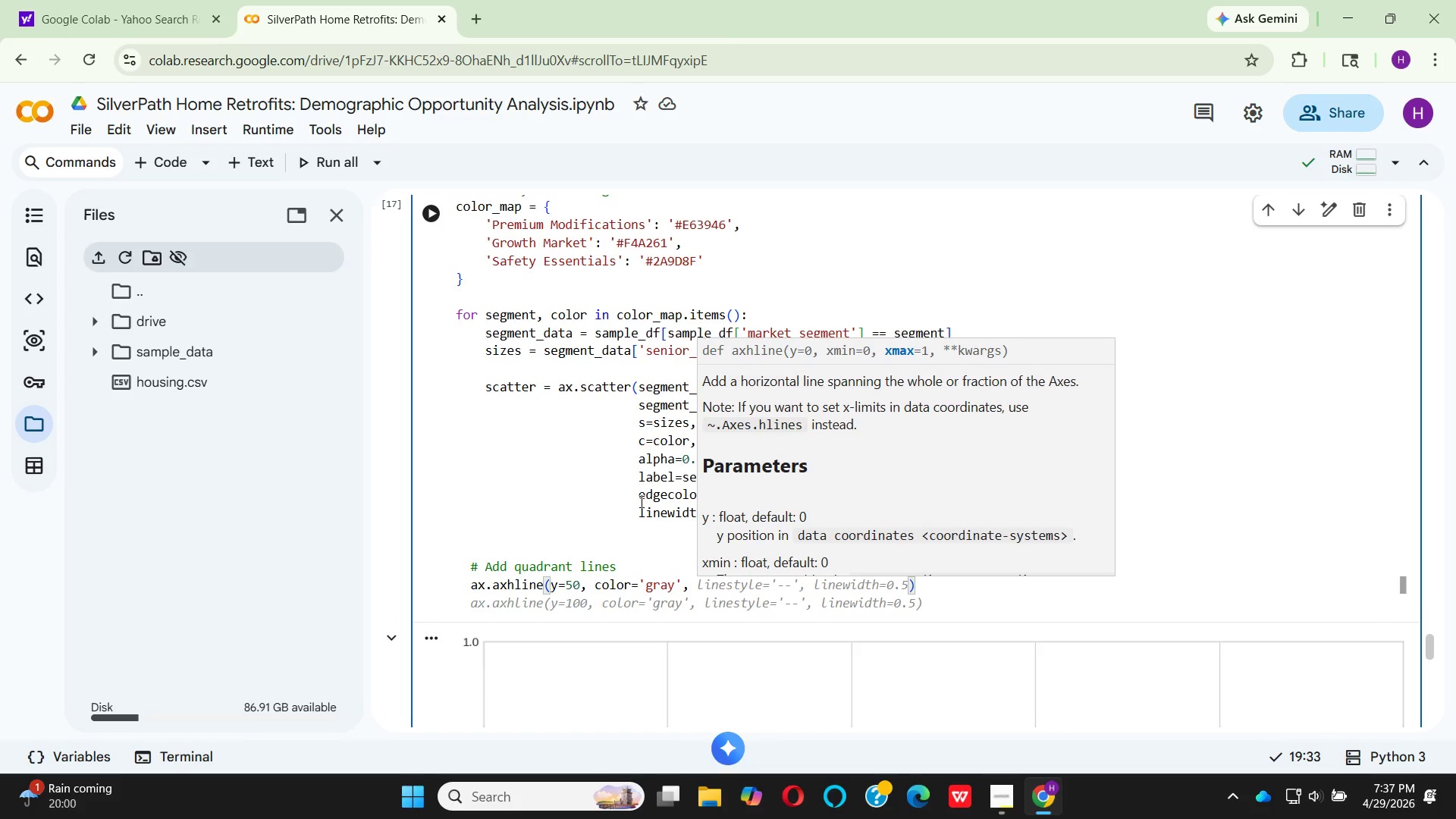 
type(linestyle='--)
 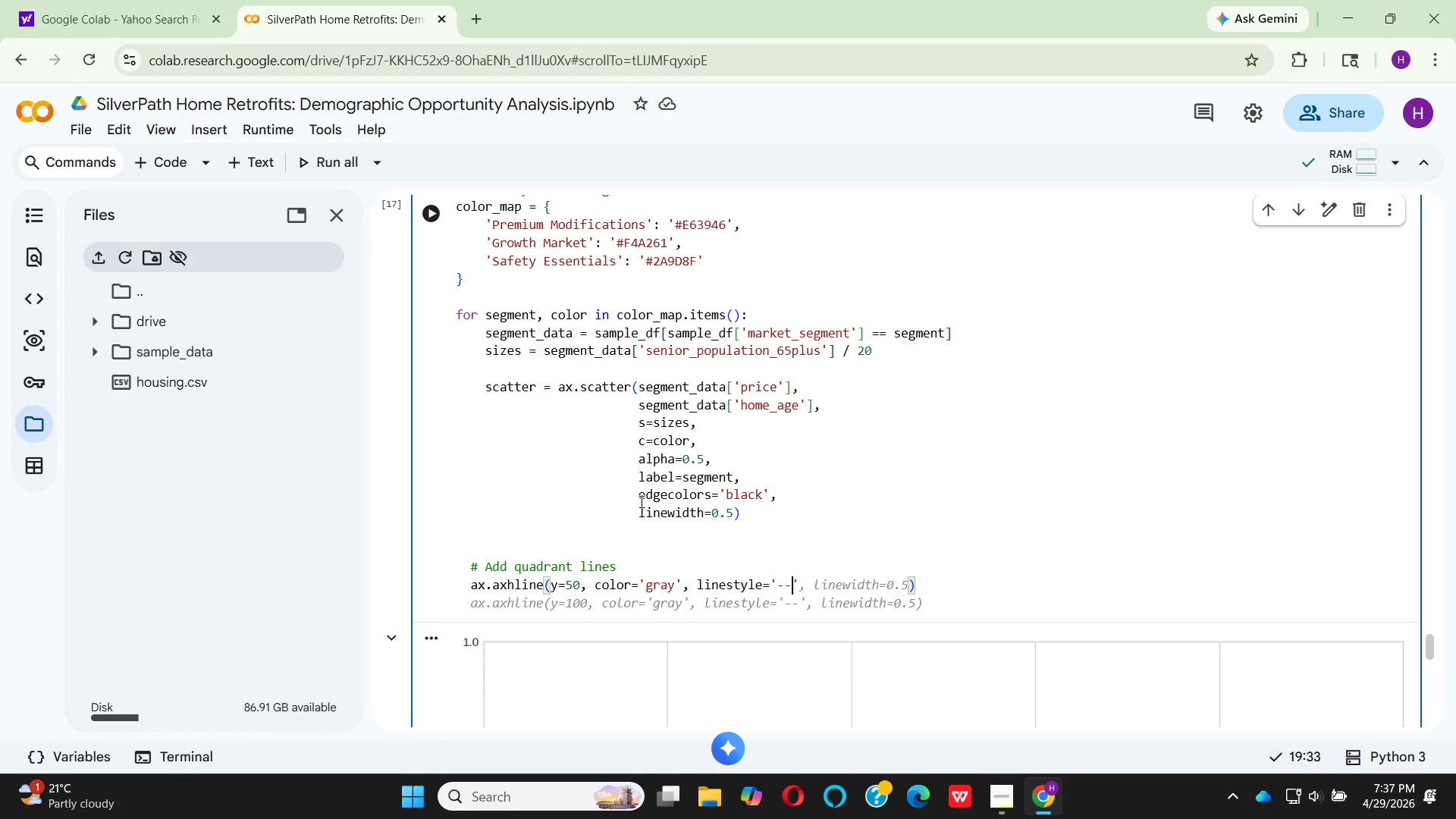 
key(ArrowRight)
 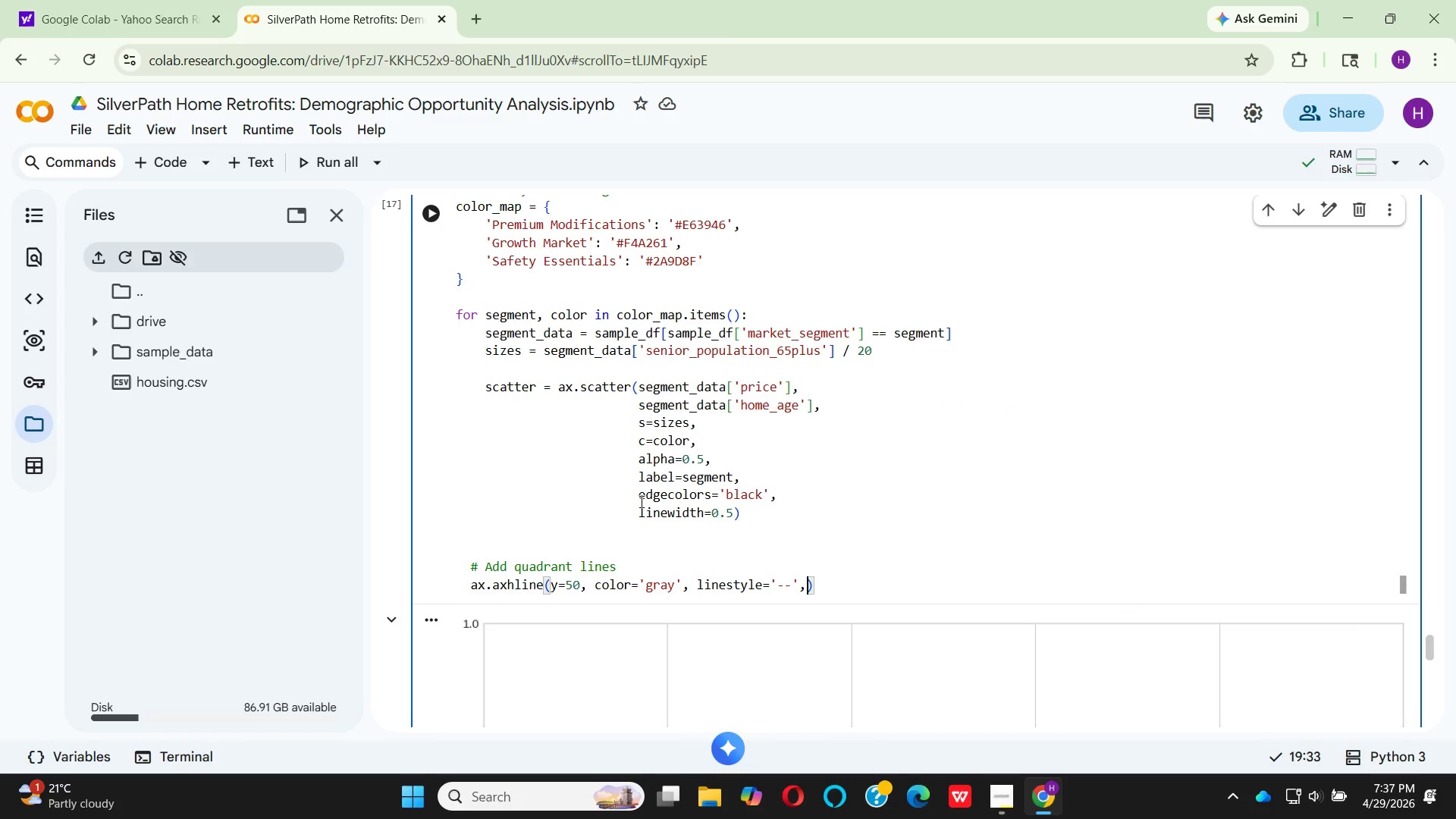 
type(, aa)
key(Backspace)
 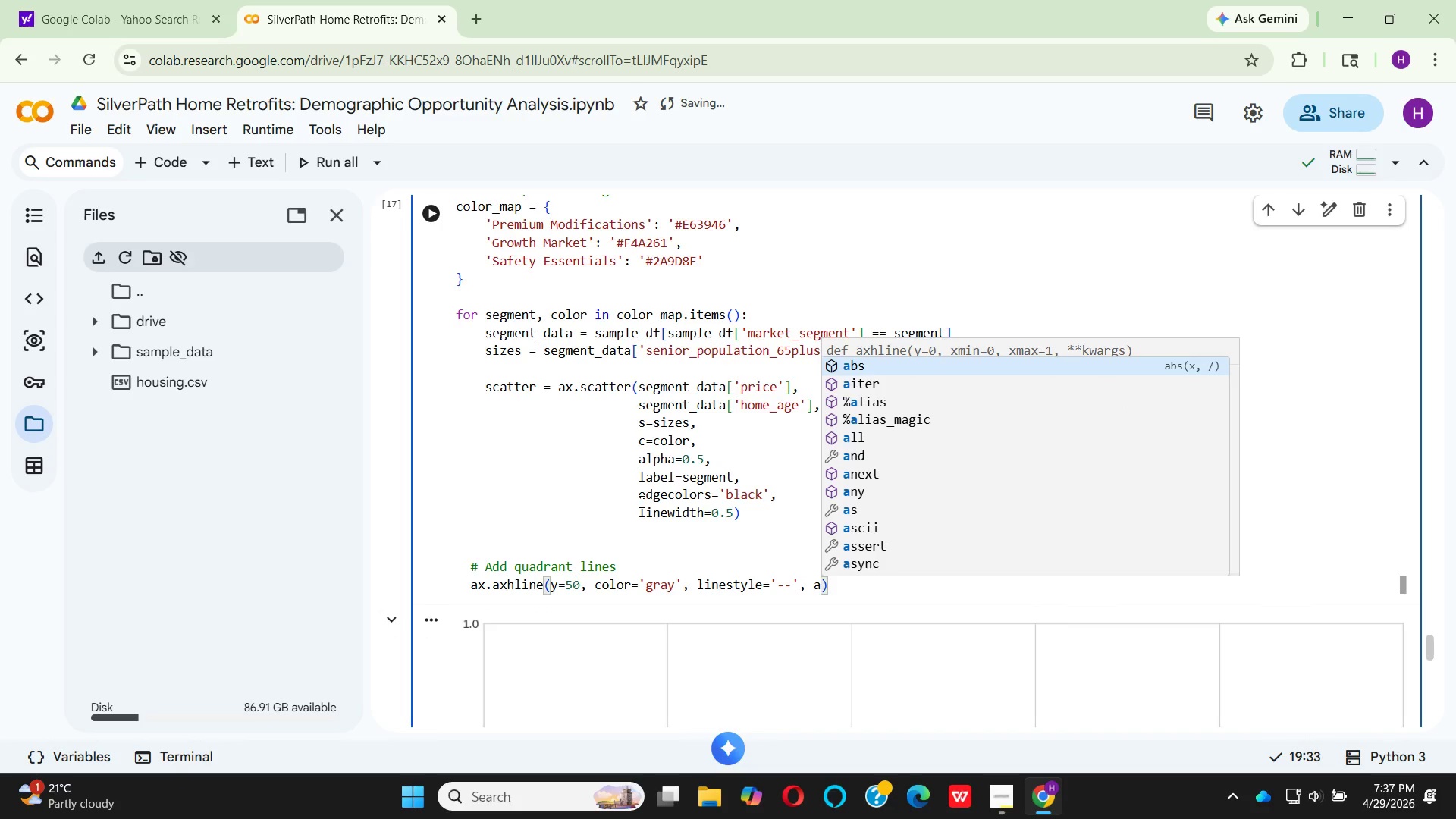 
type(lph)
 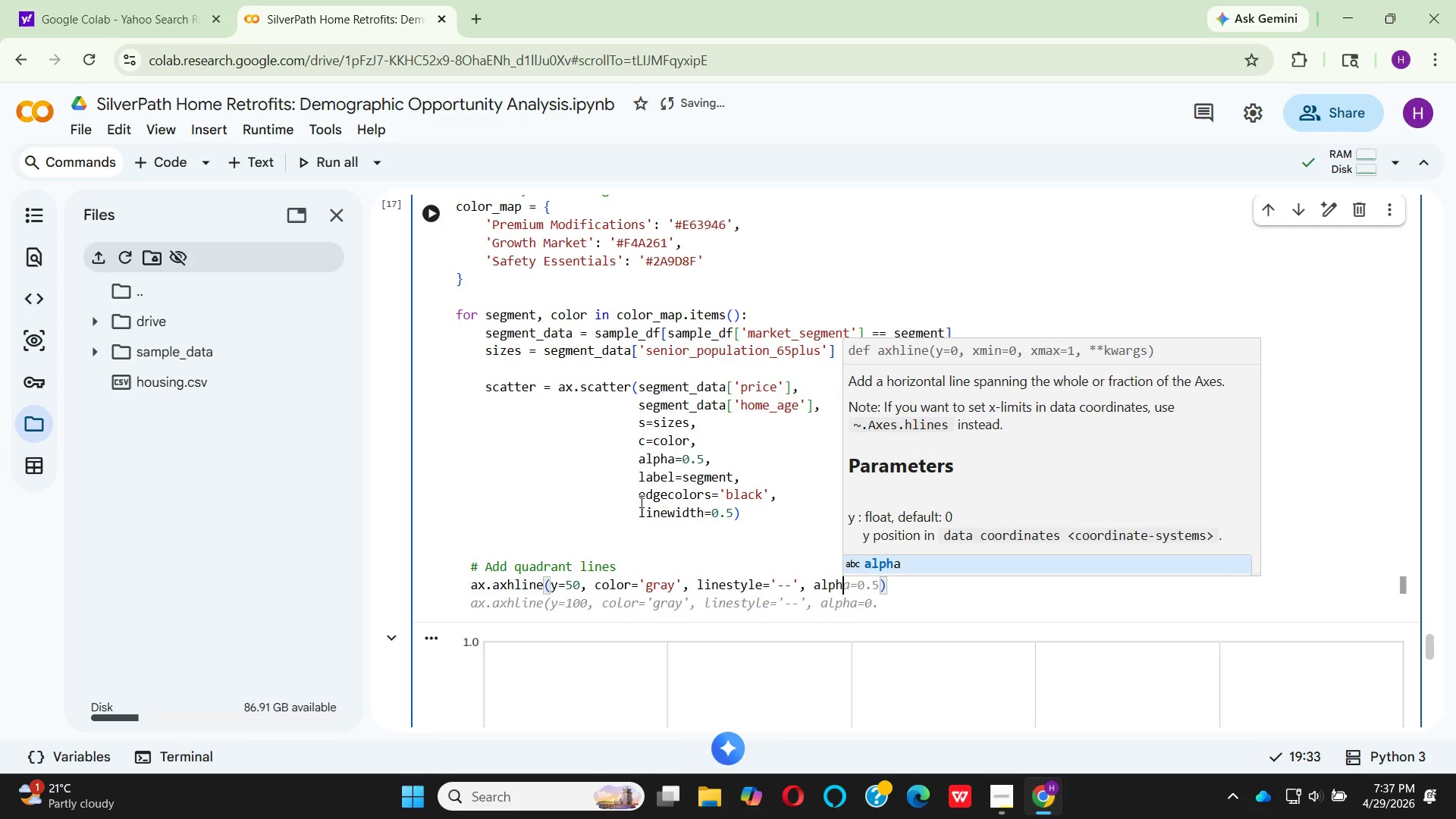 
hold_key(key=A, duration=0.33)
 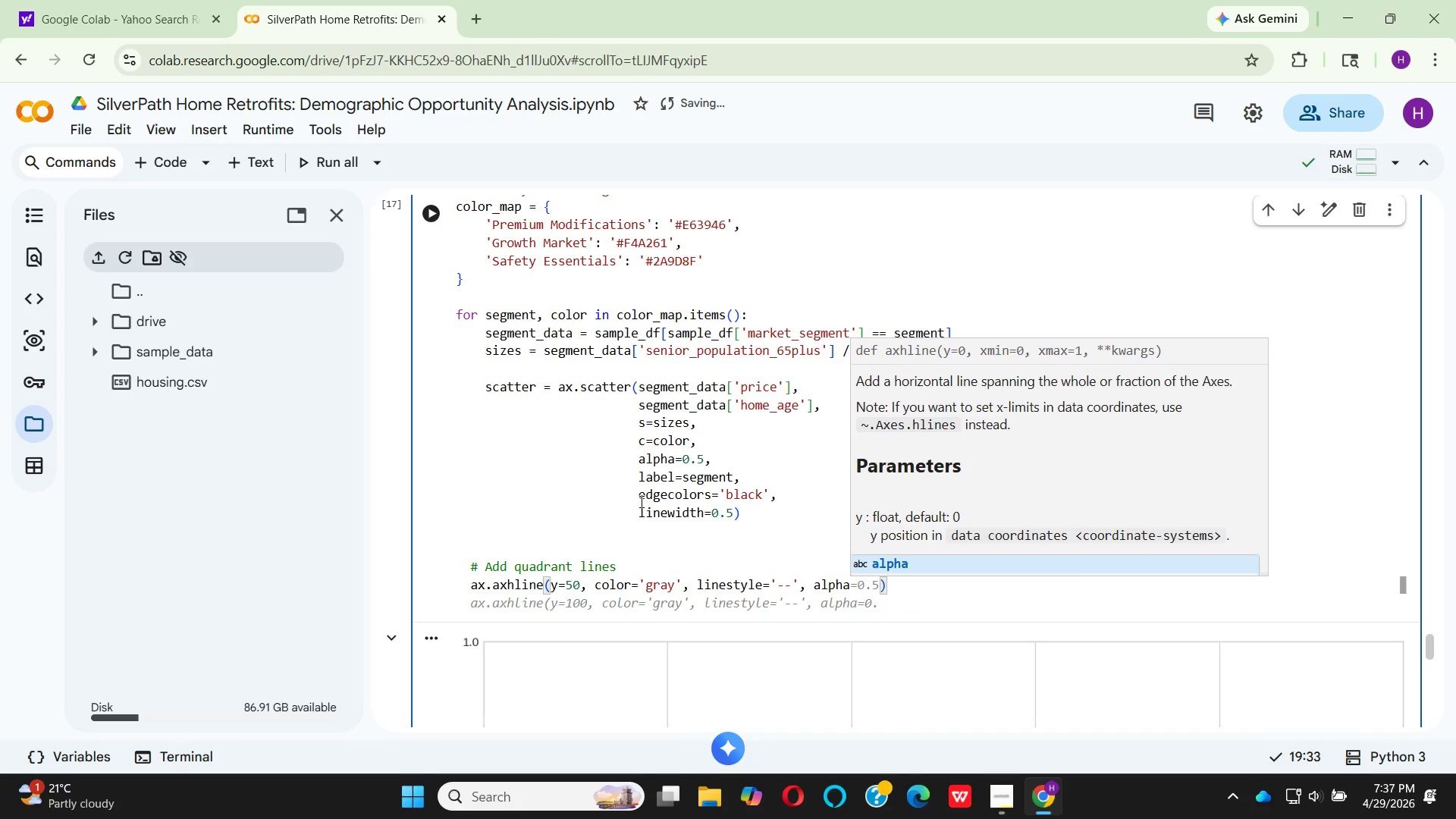 
key(Enter)
 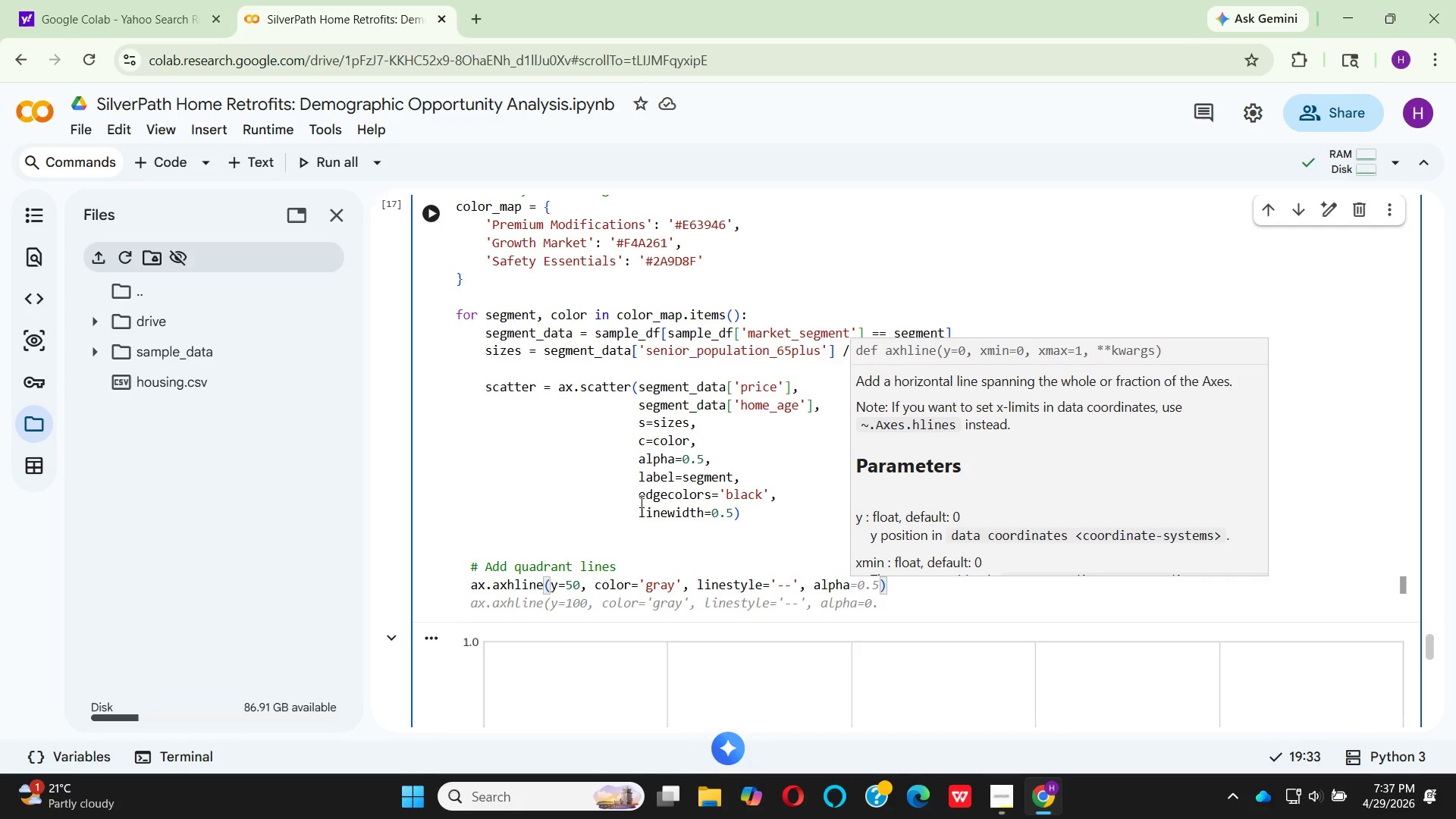 
key(Minus)
 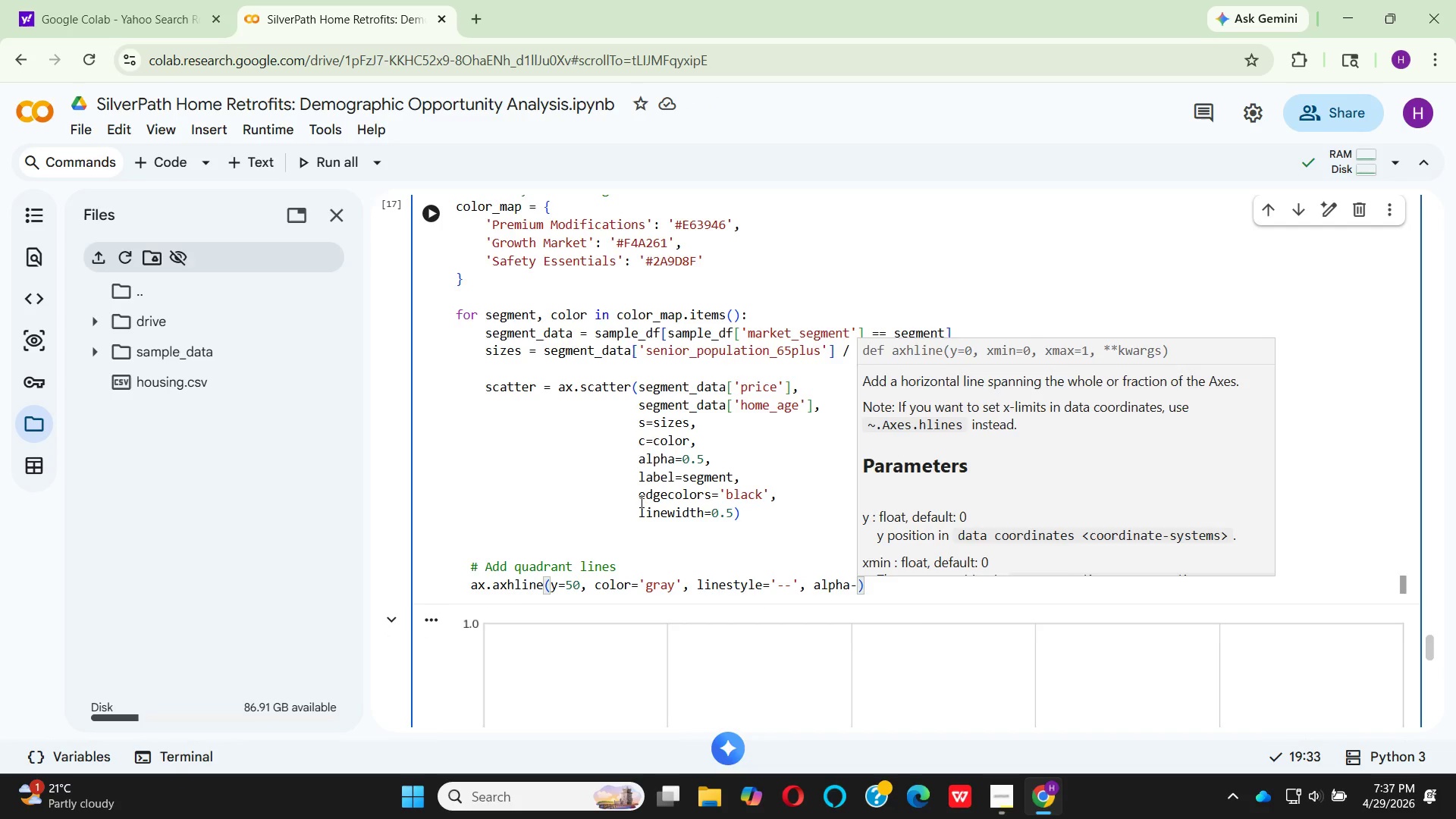 
key(Backspace)
 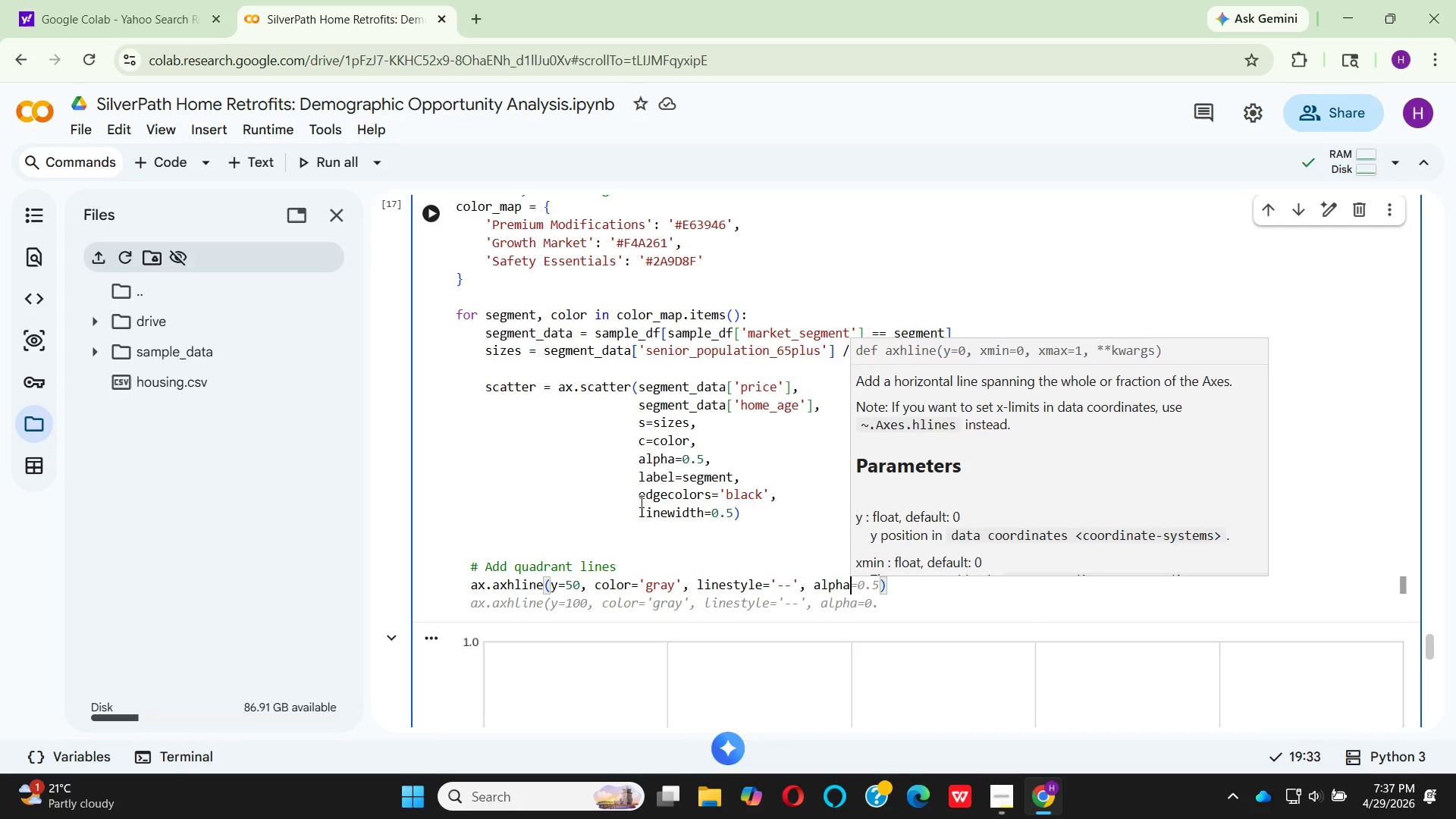 
key(Equal)
 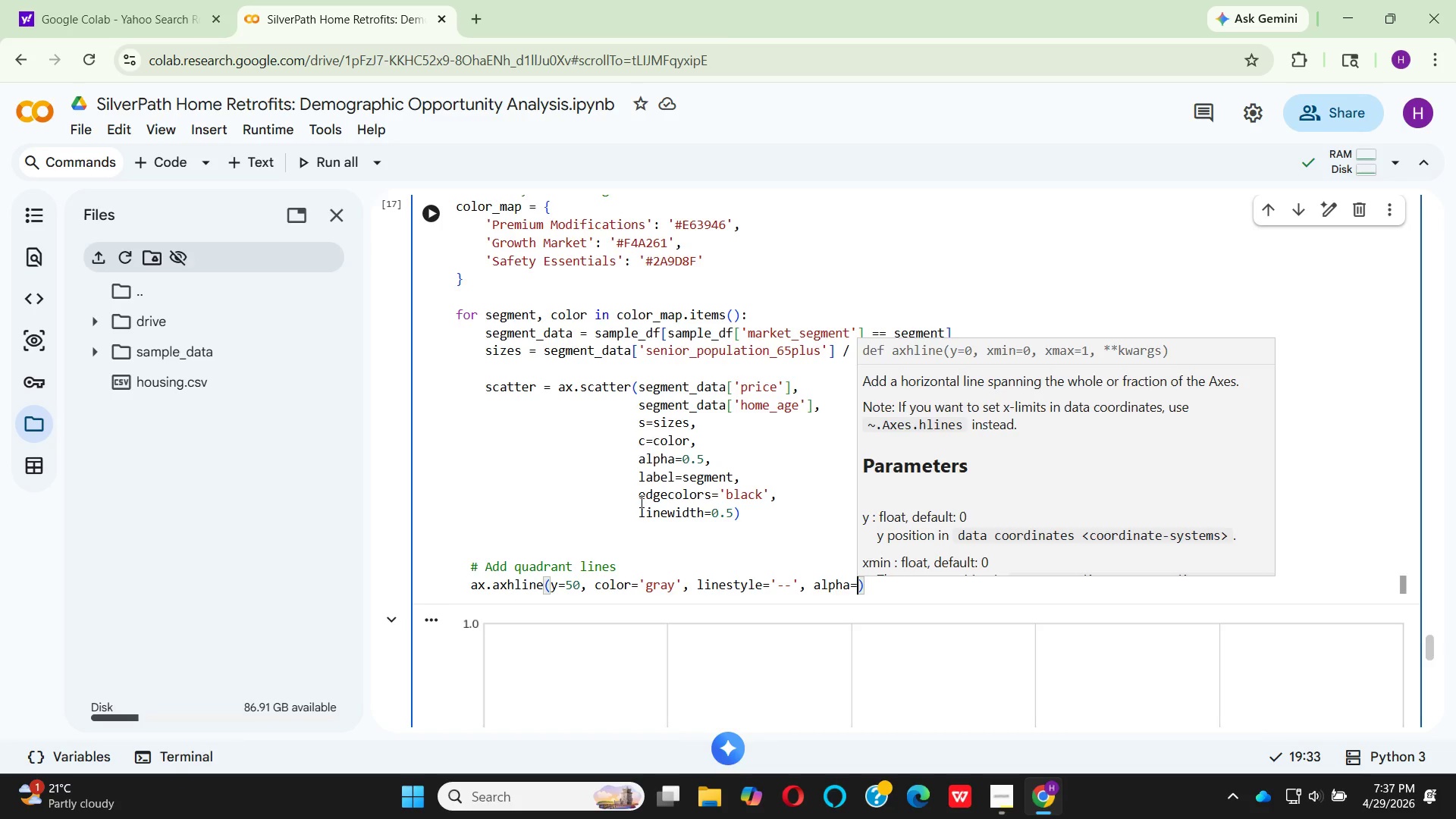 
key(0)
 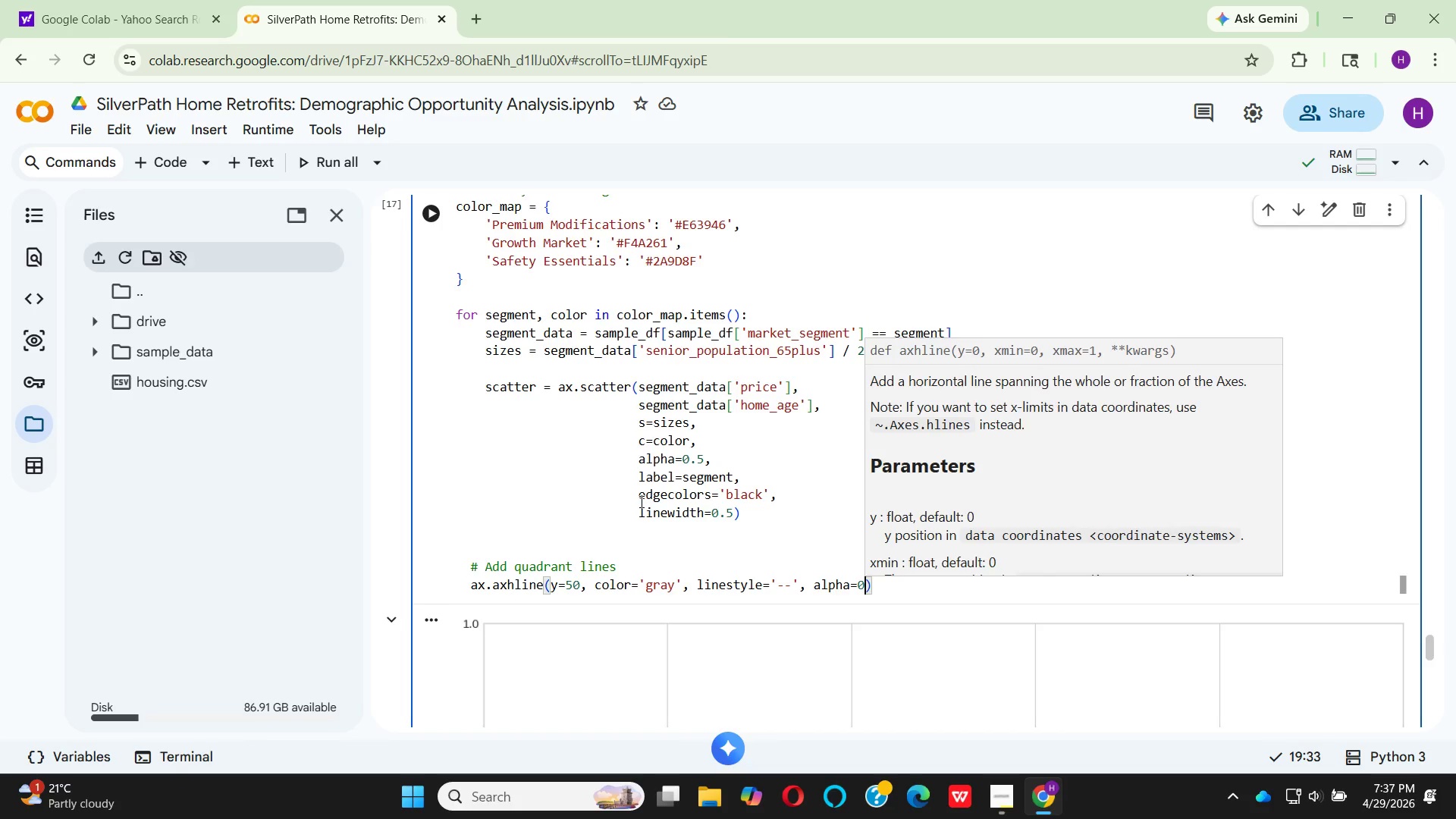 
key(Period)
 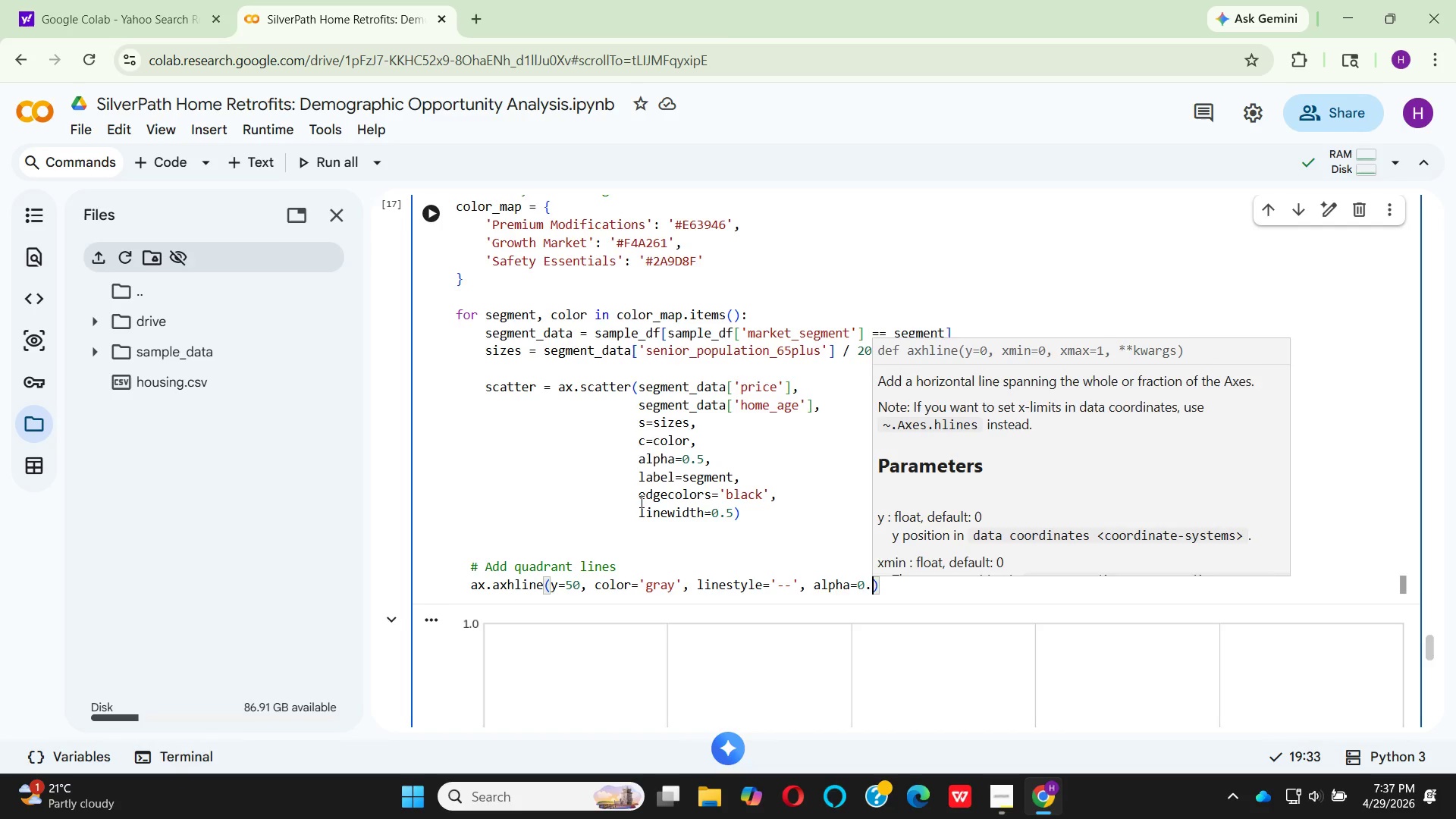 
key(5)
 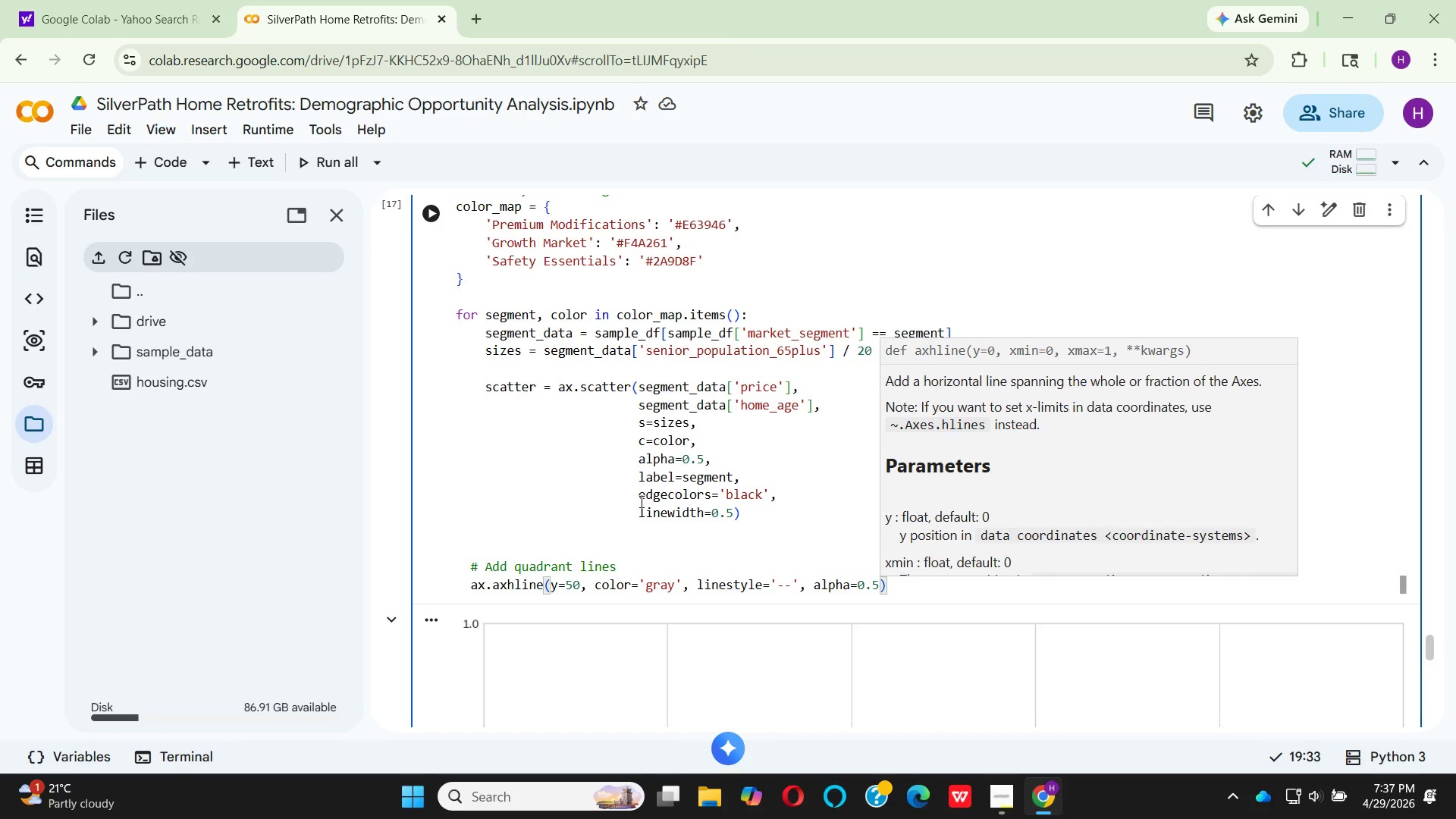 
key(ArrowRight)
 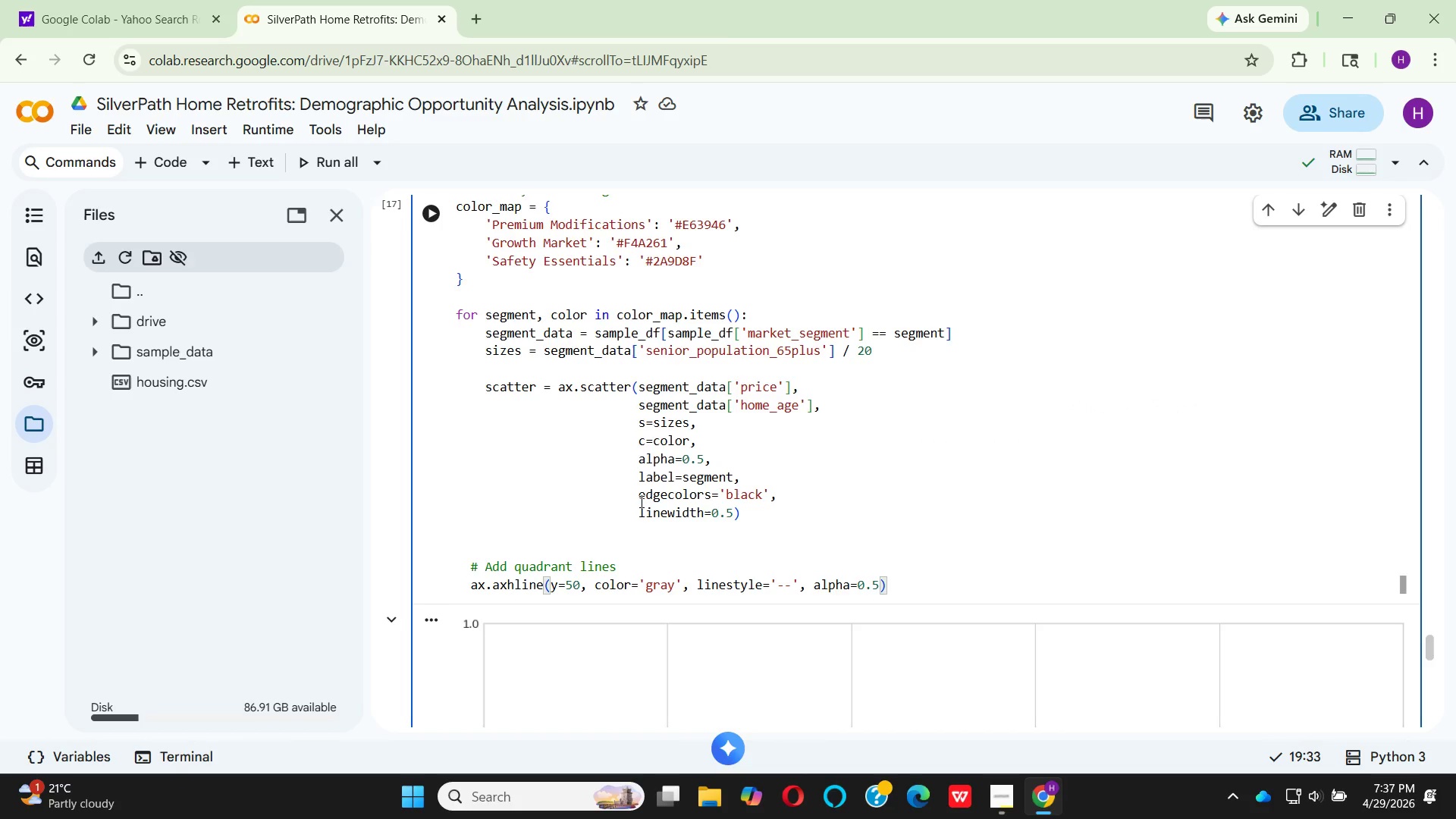 
key(Enter)
 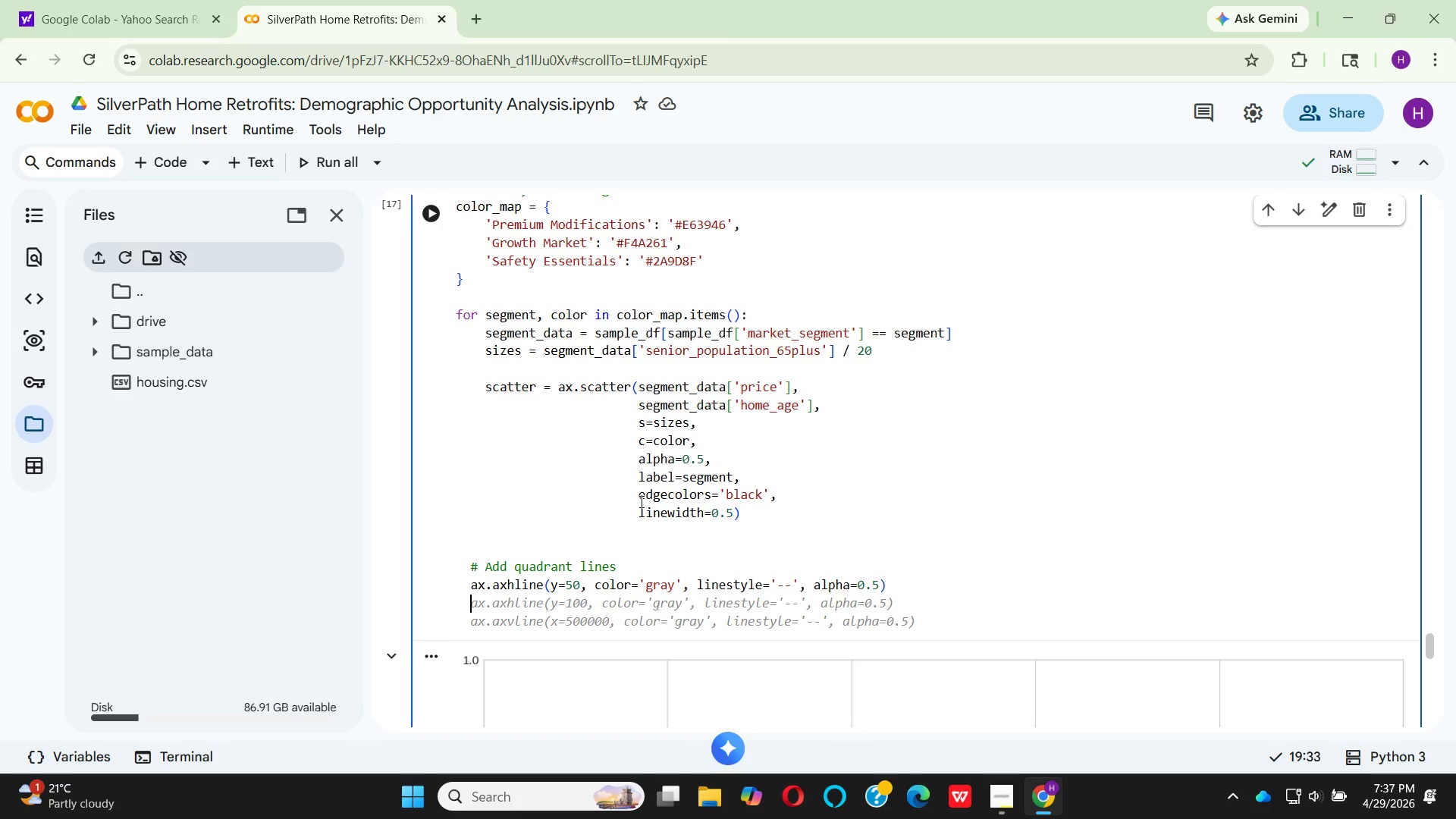 
wait(5.66)
 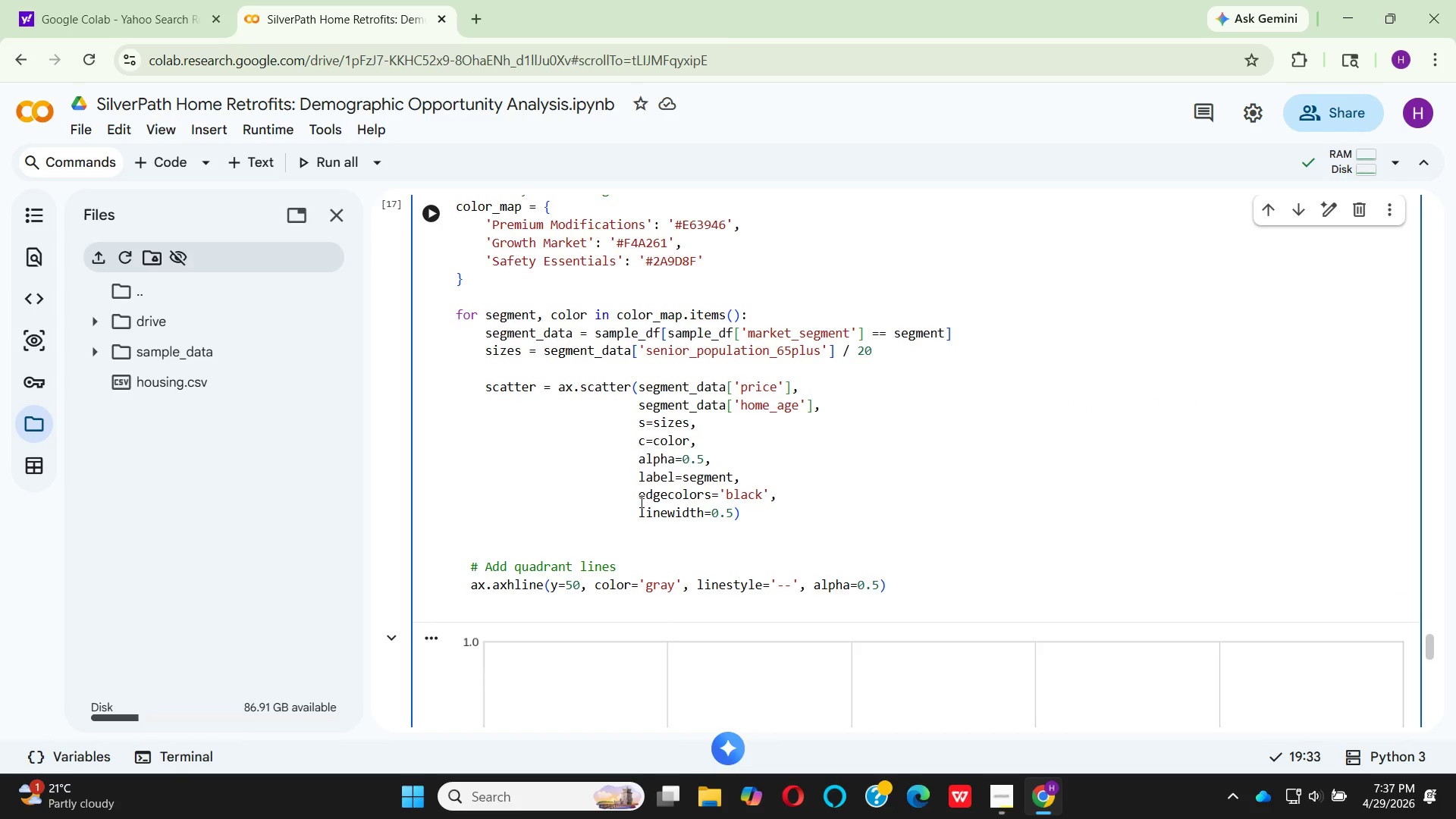 
hold_key(key=A, duration=0.31)
 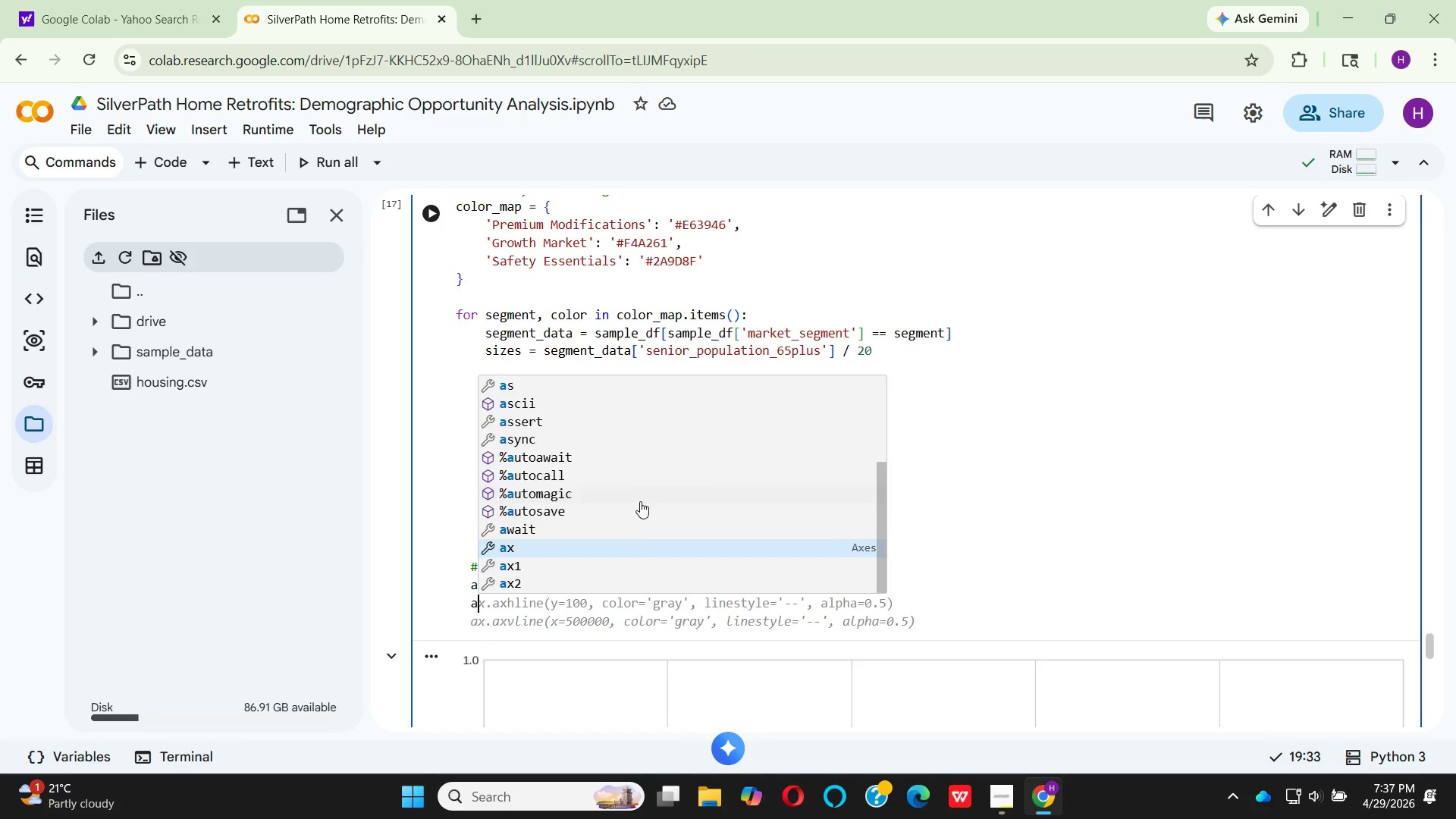 
key(X)
 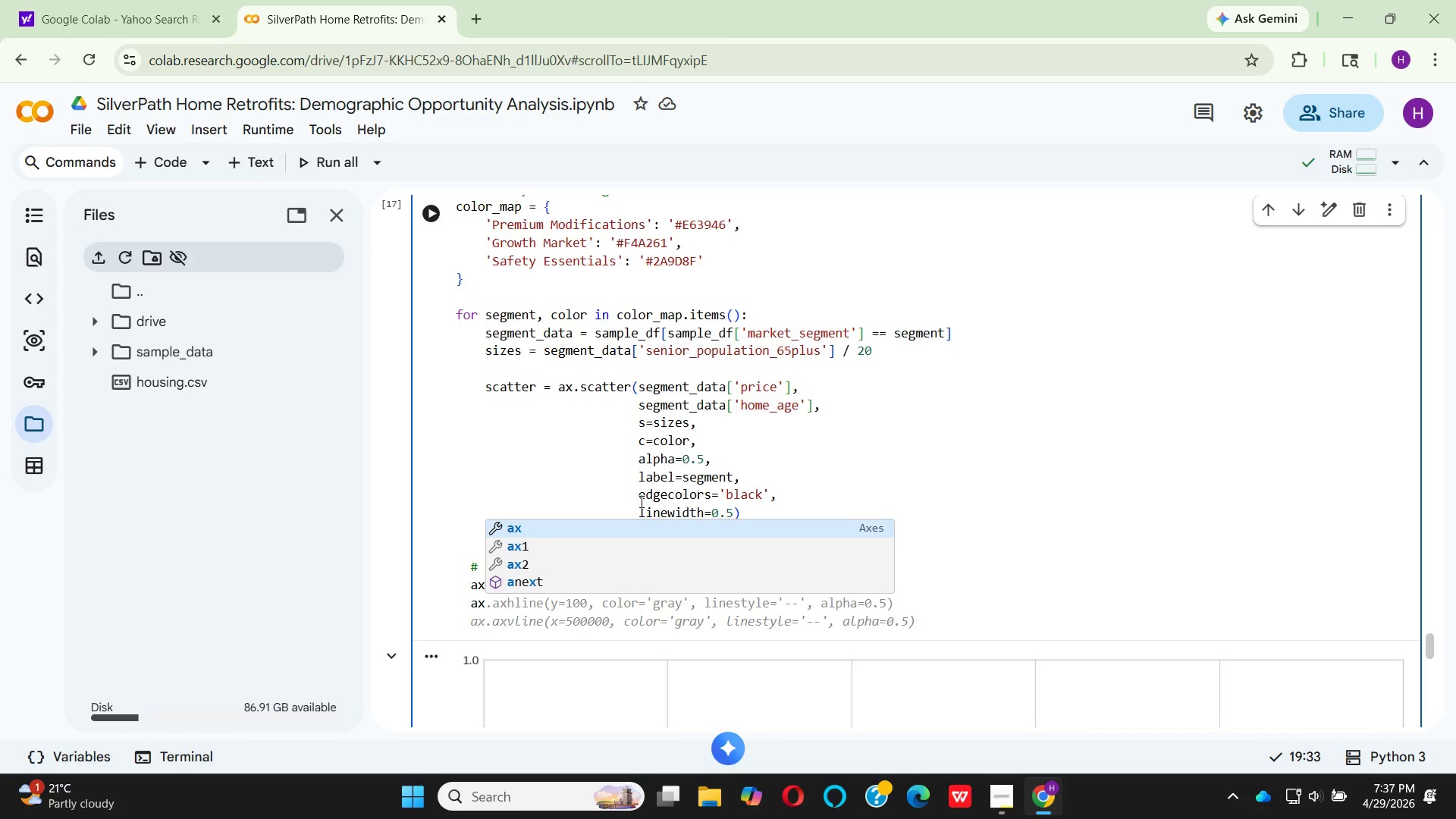 
key(Period)
 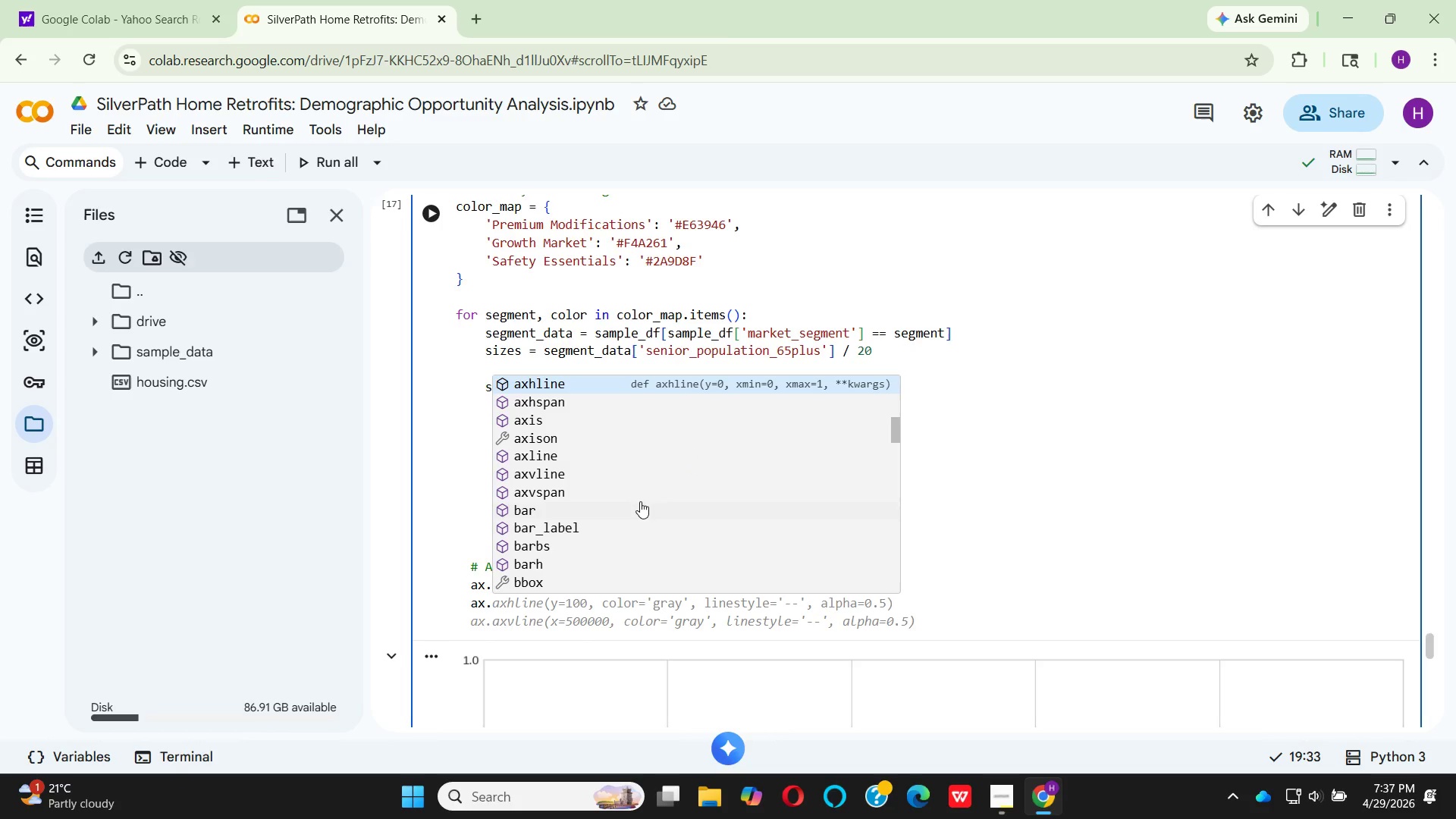 
type(ax)
 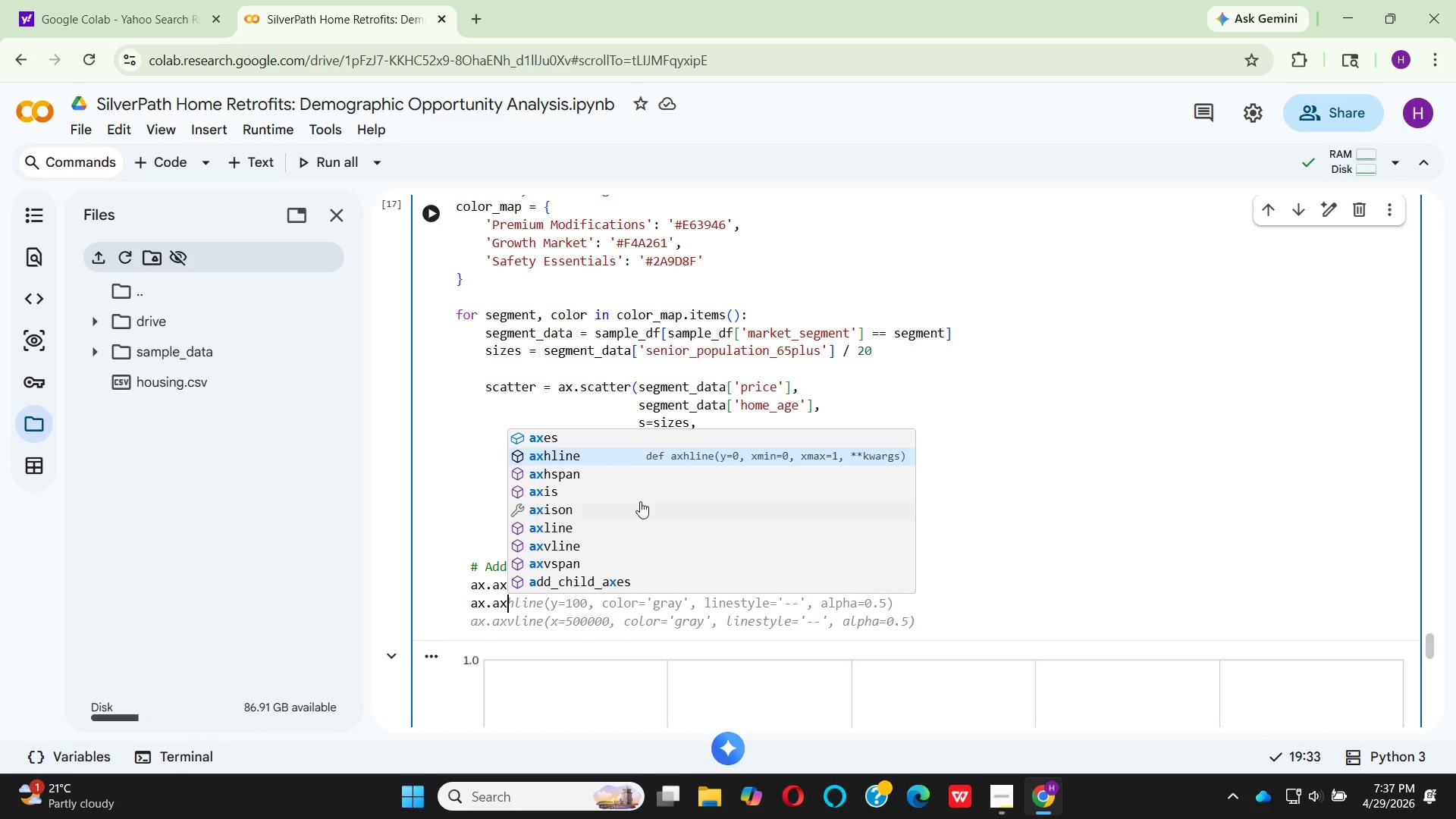 
wait(5.58)
 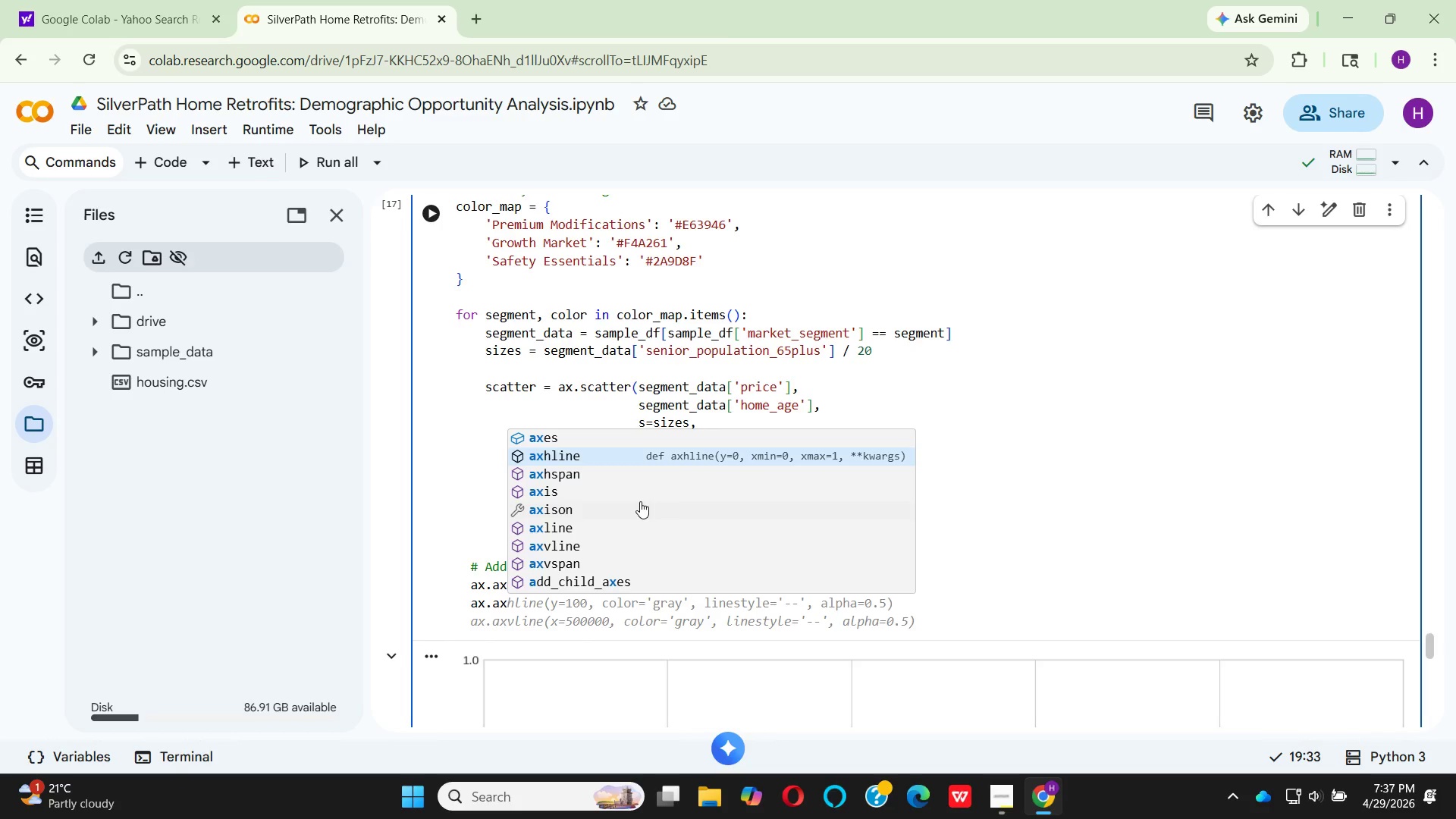 
key(ArrowDown)
 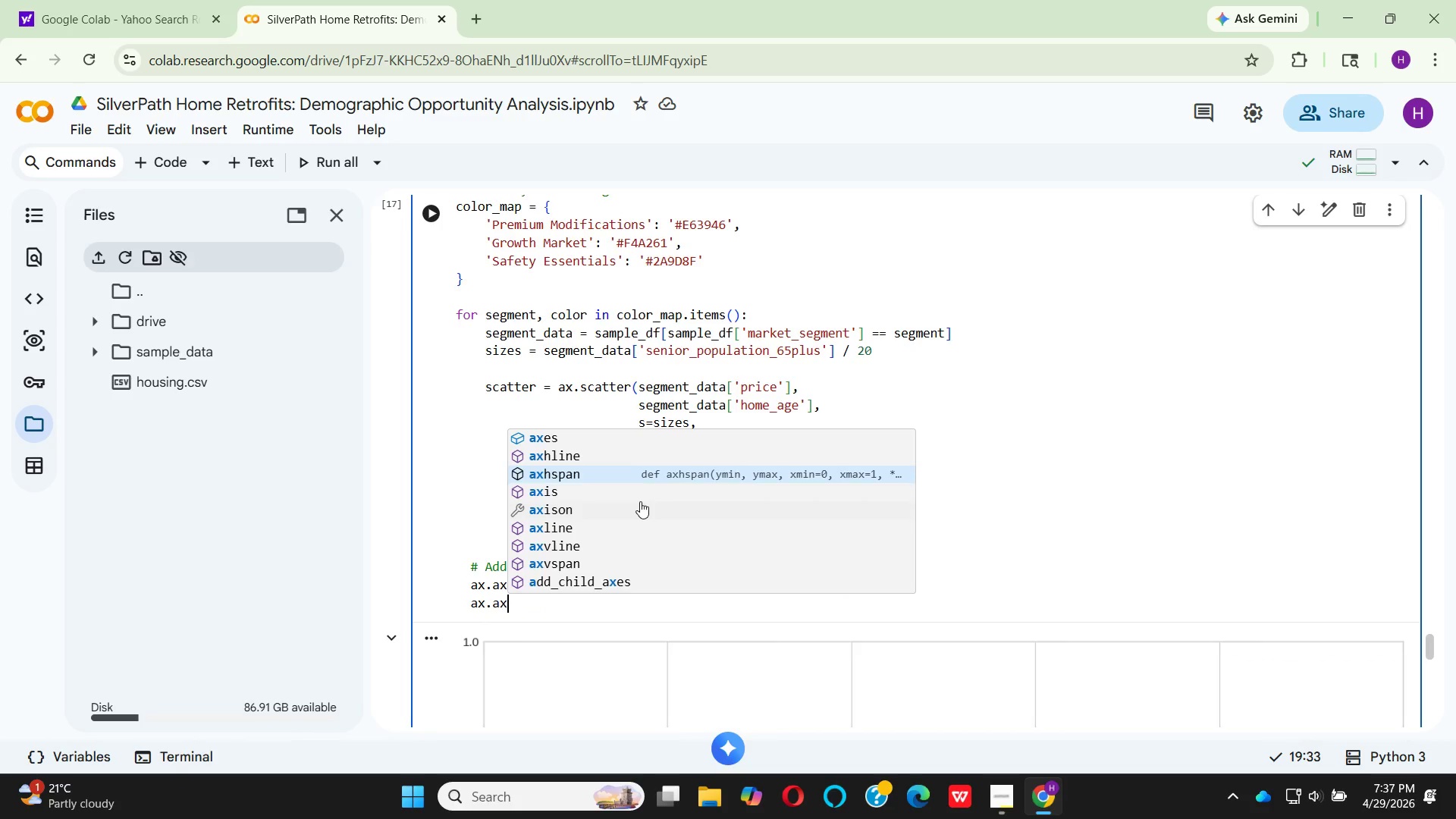 
key(ArrowDown)
 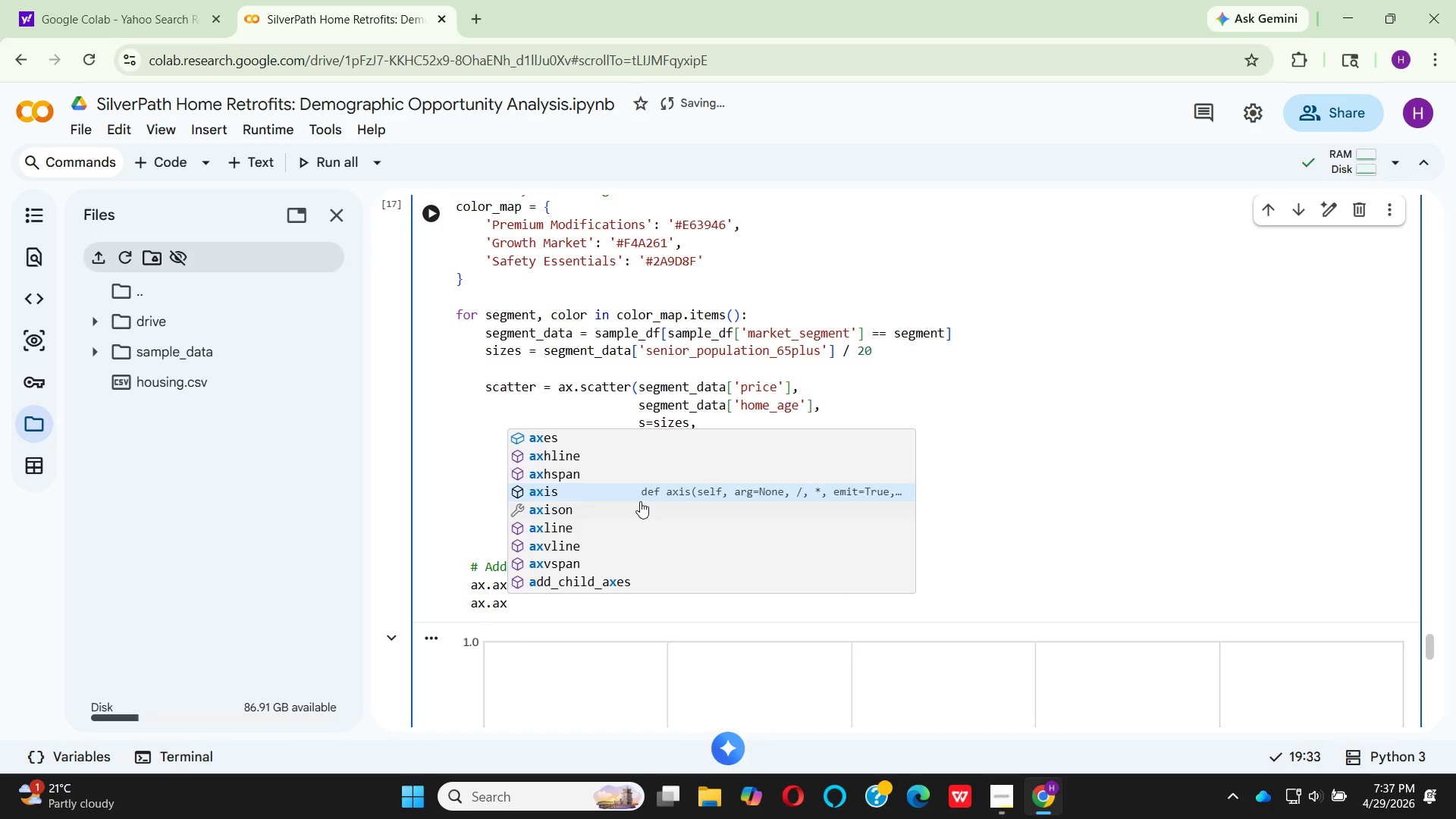 
key(ArrowDown)
 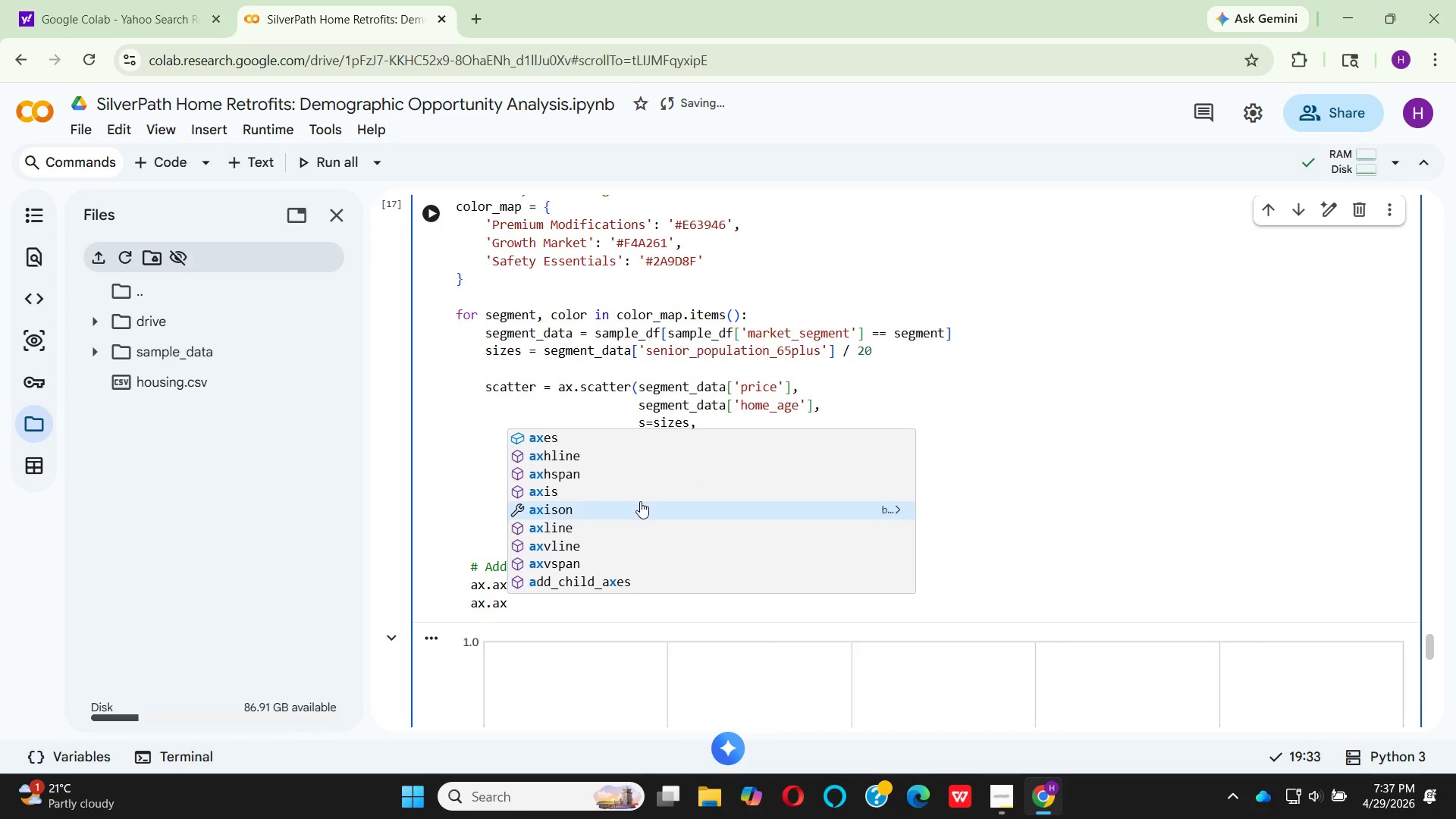 
key(ArrowDown)
 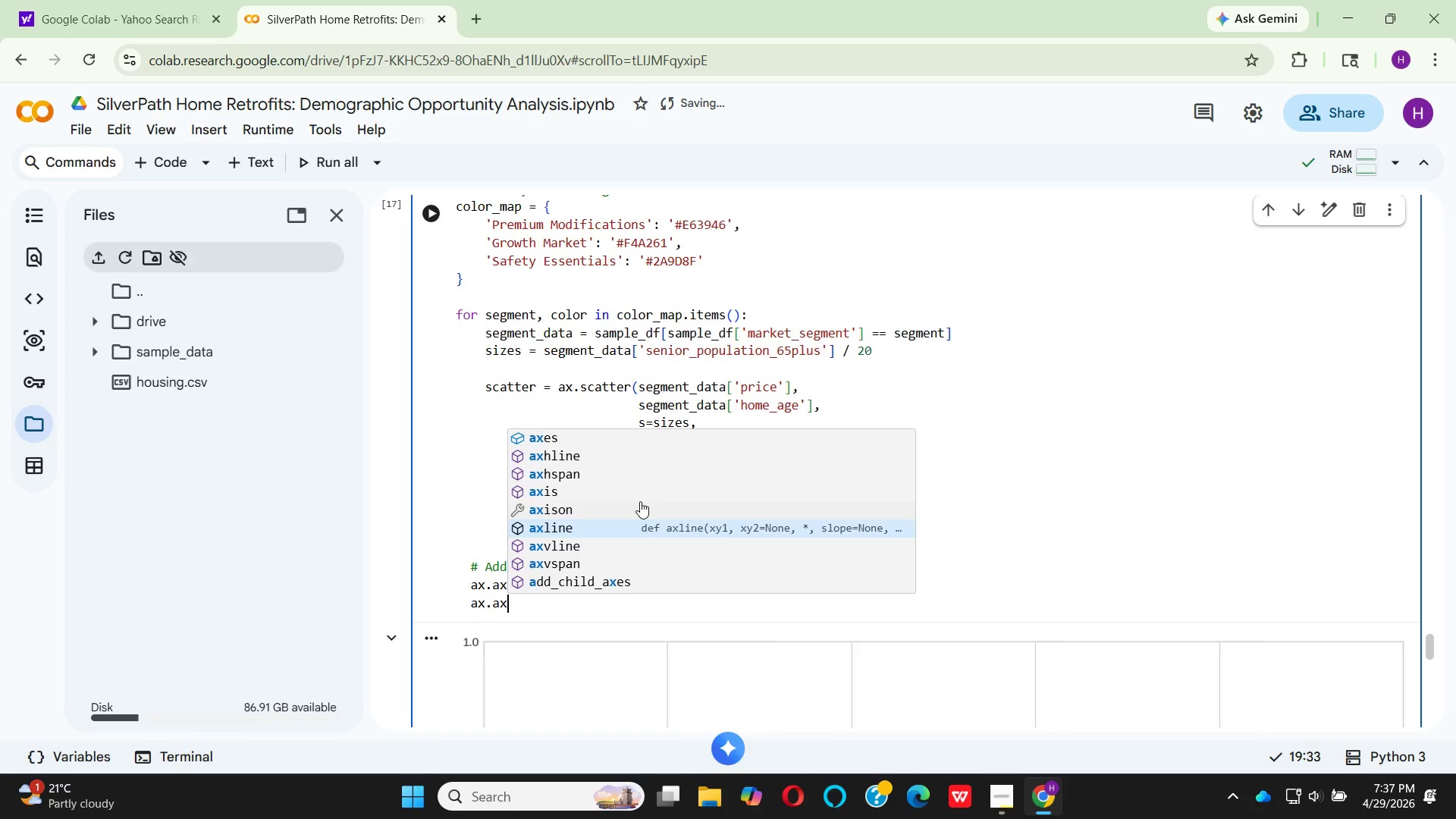 
key(ArrowDown)
 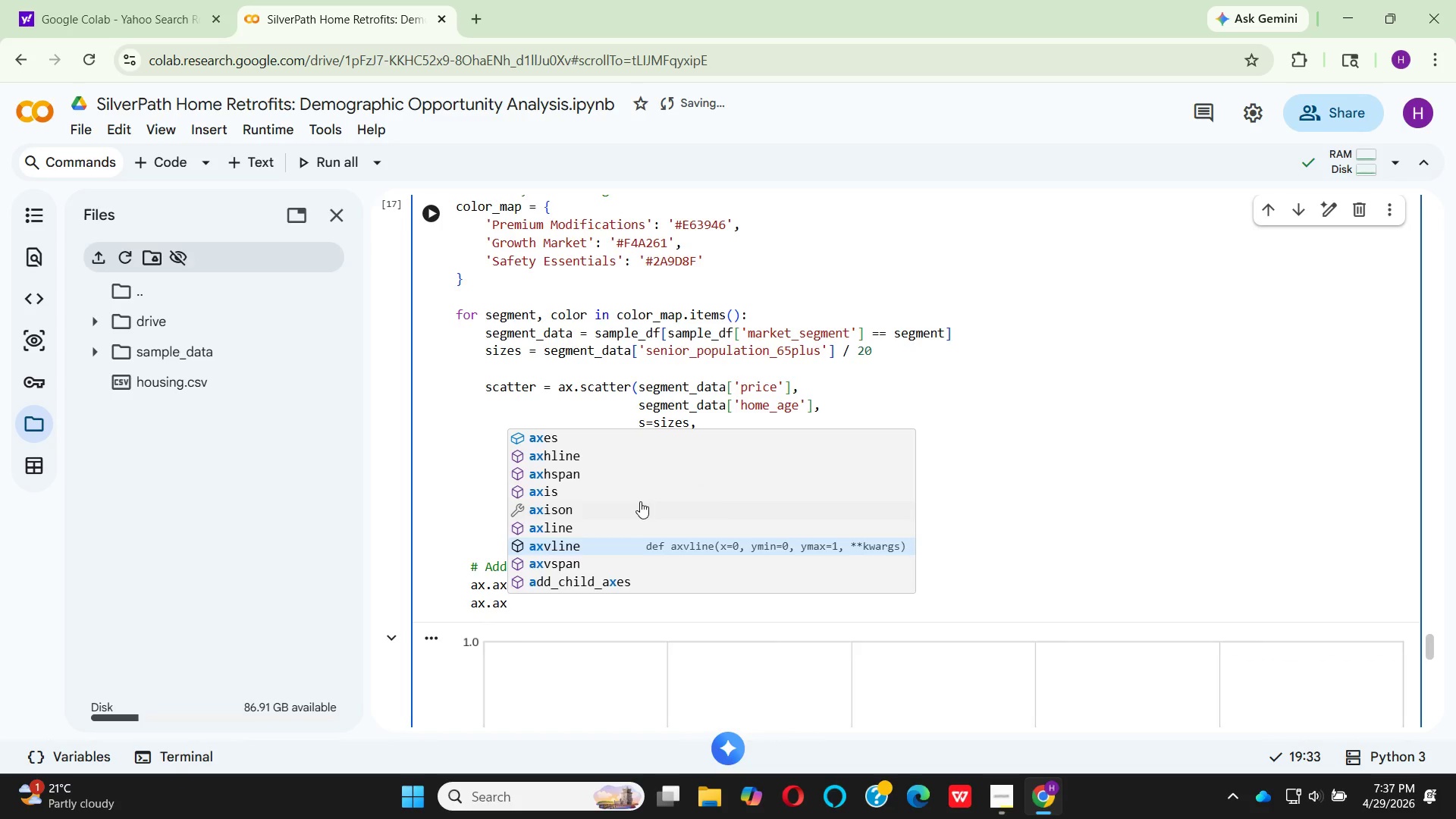 
key(Enter)
 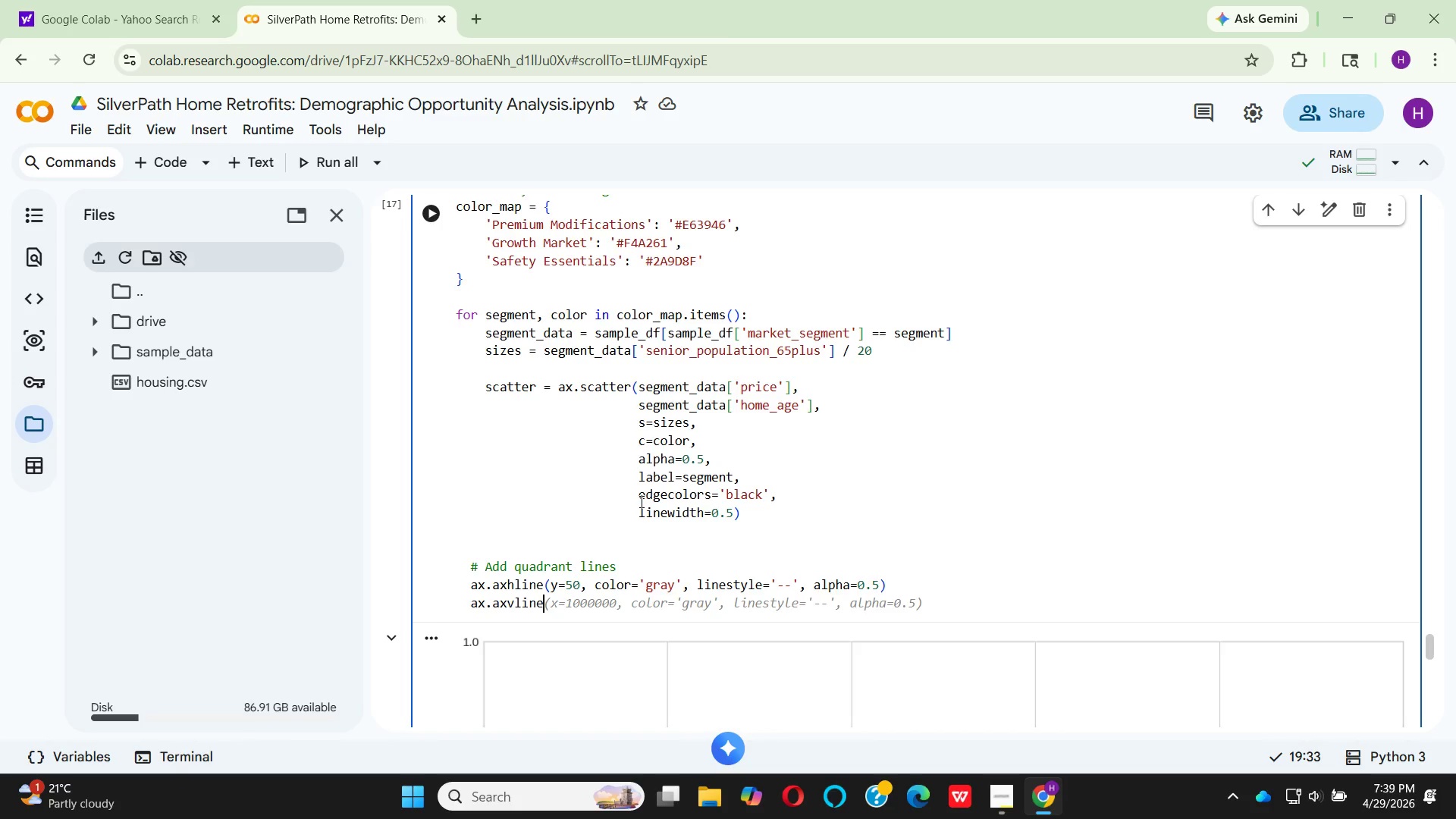 
wait(73.42)
 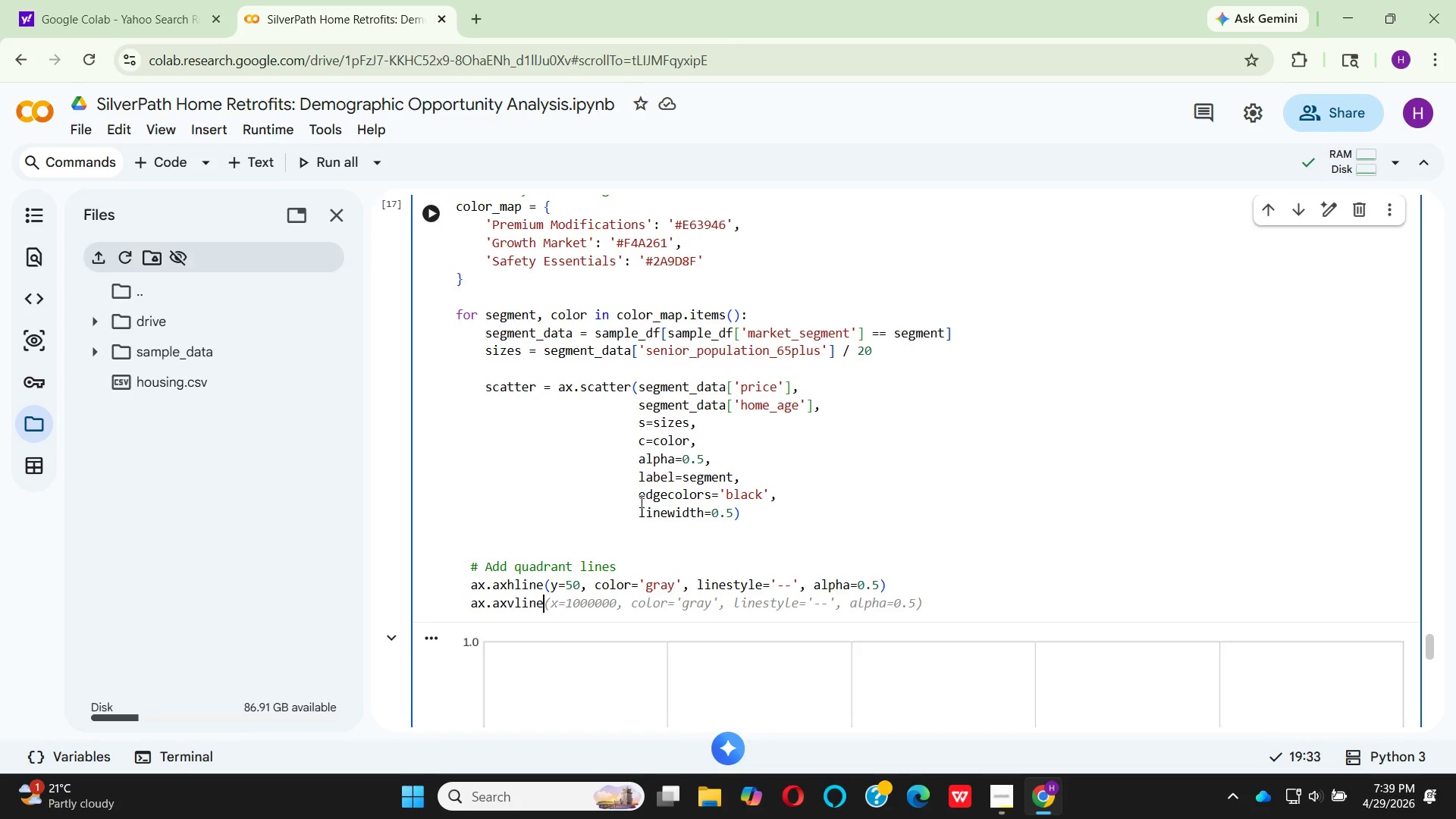 
type((x=)
 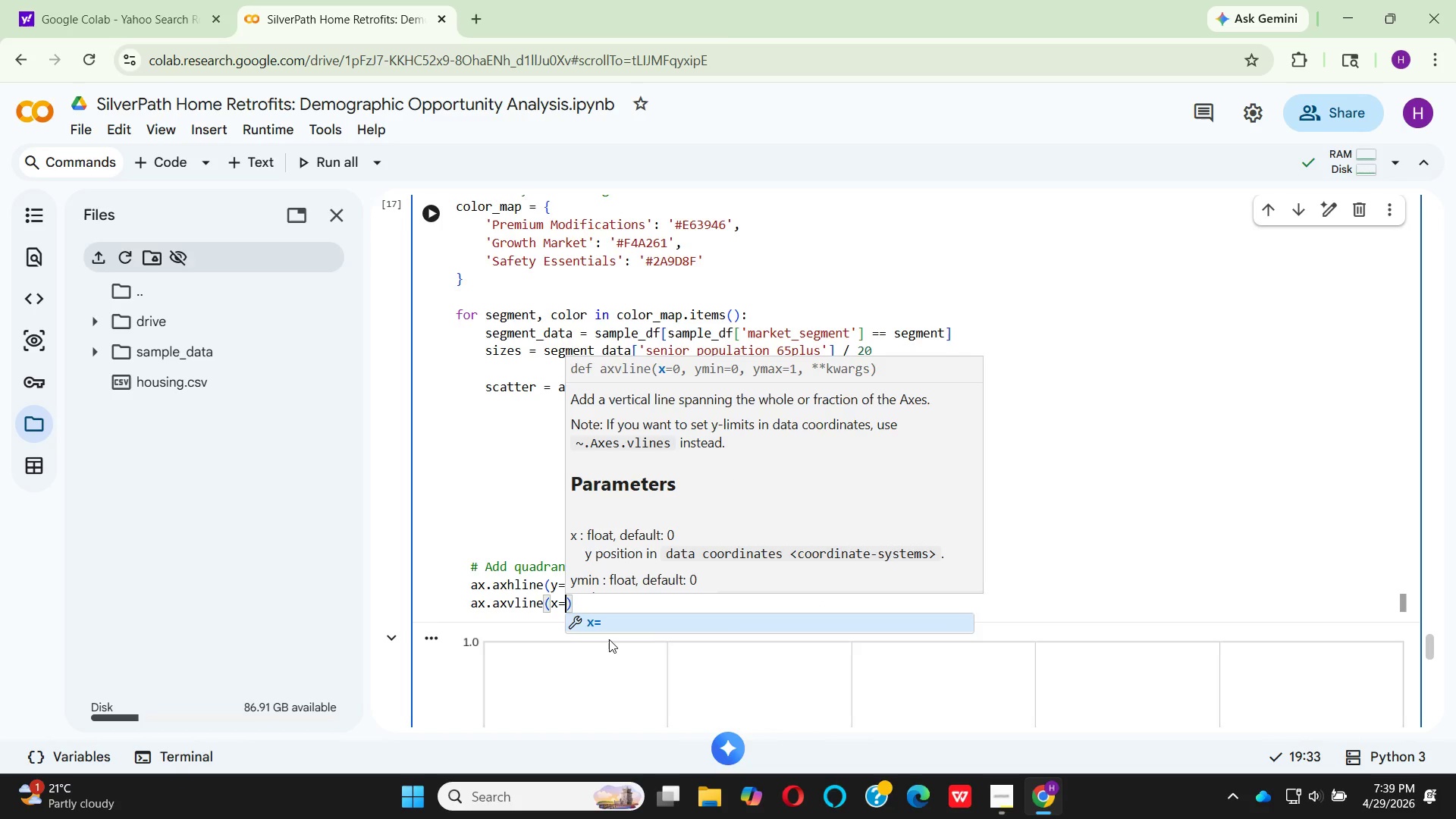 
type(700)
 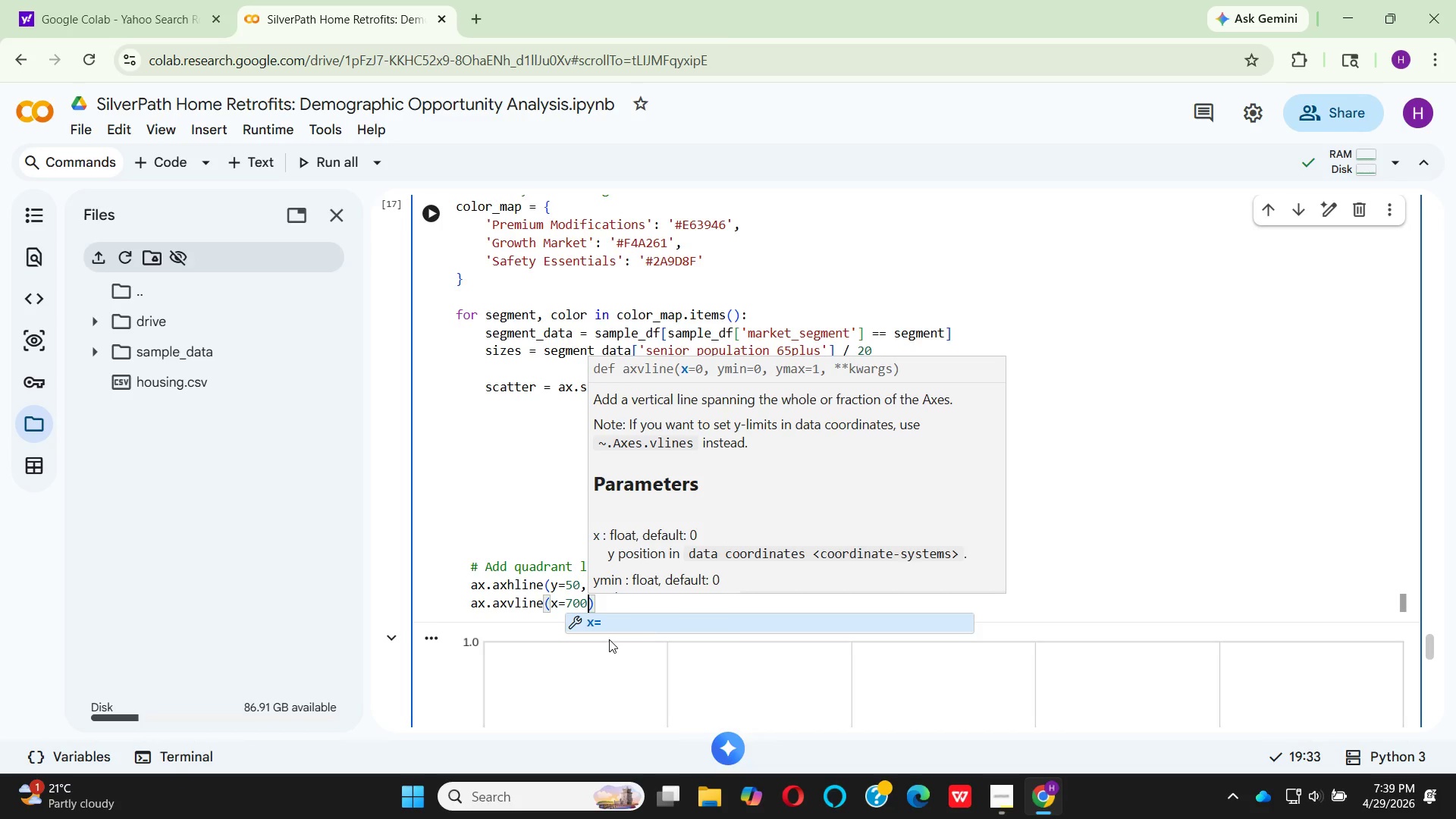 
type(000, co)
 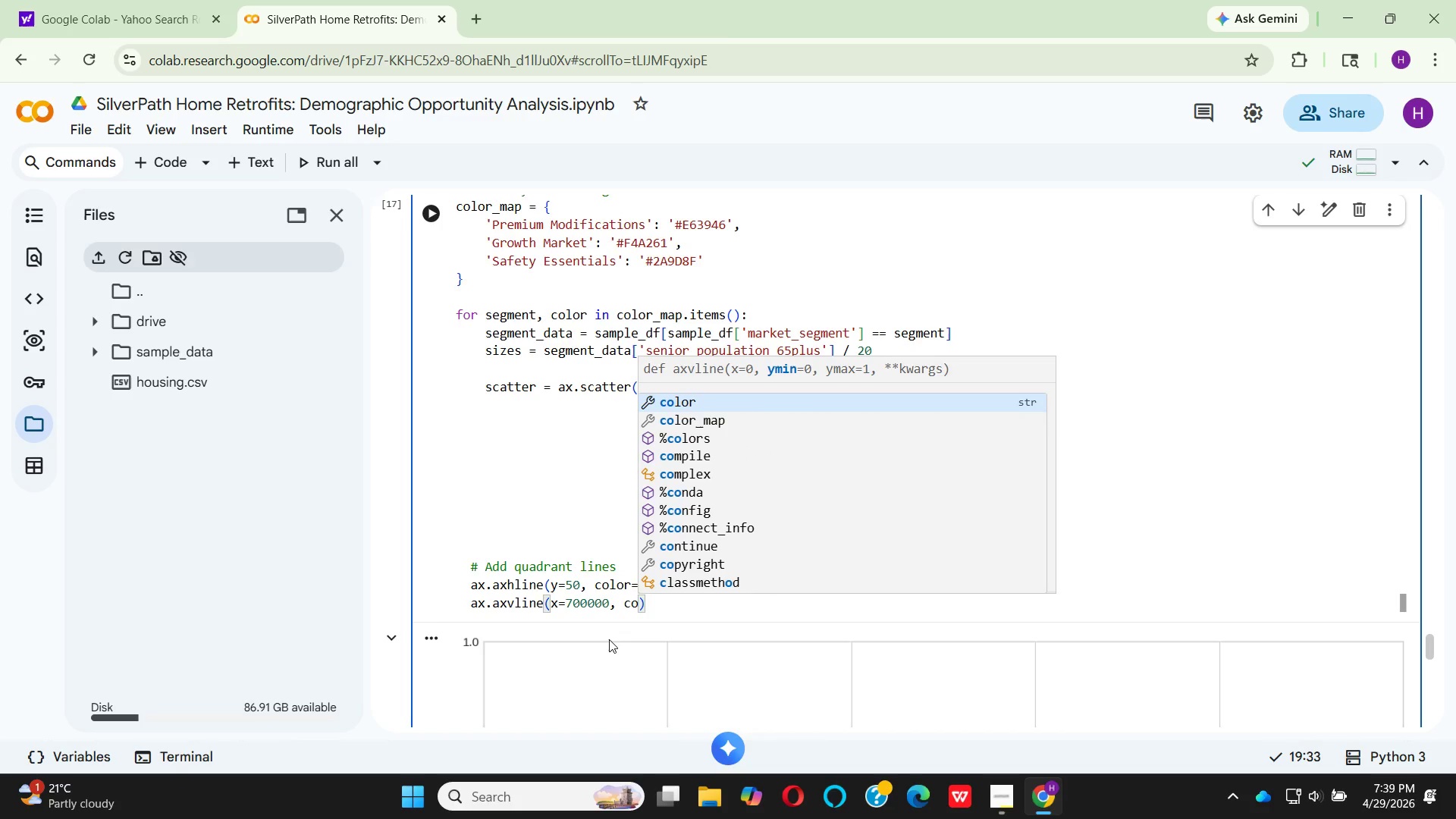 
key(Enter)
 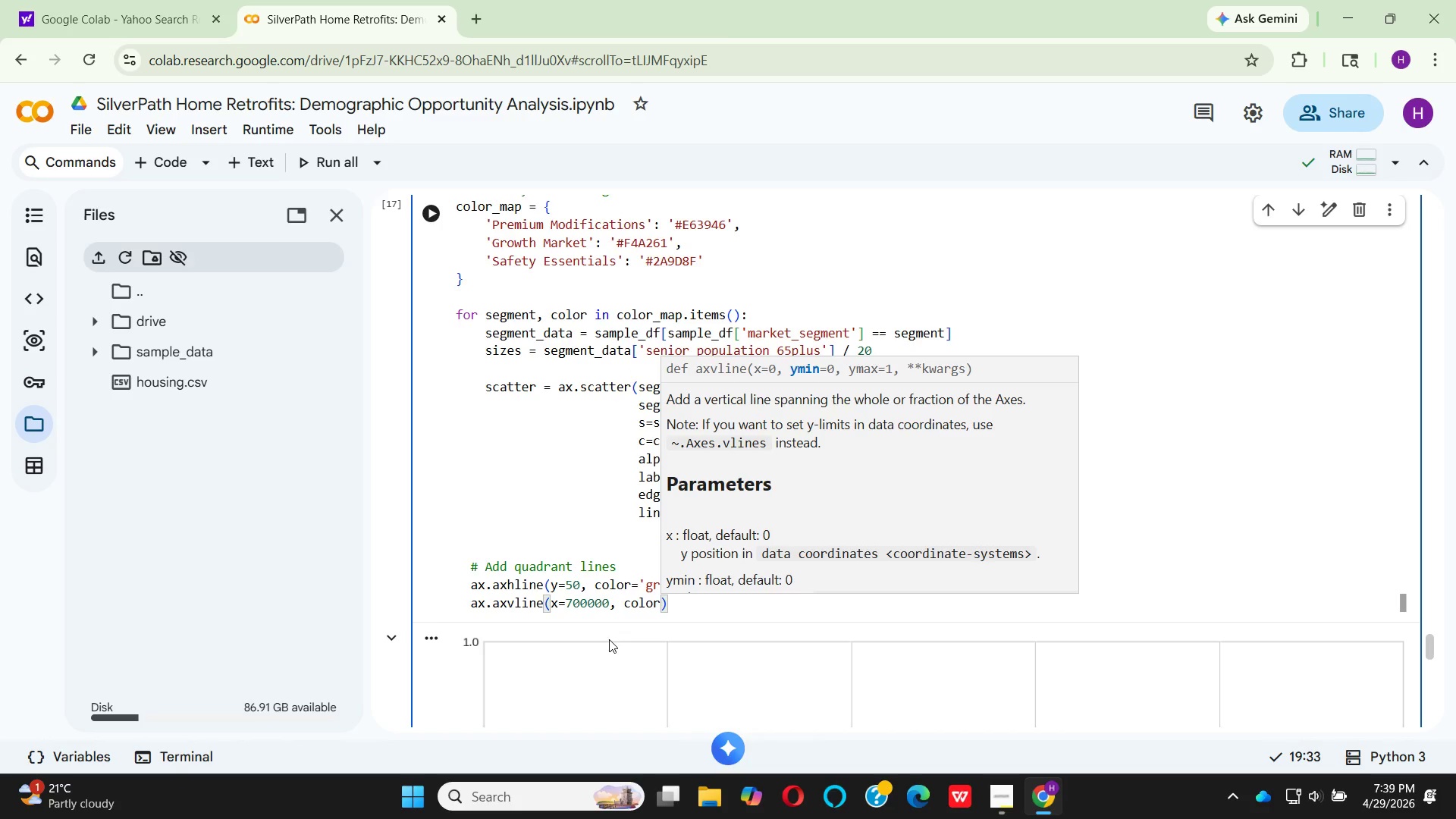 
type(='gray)
 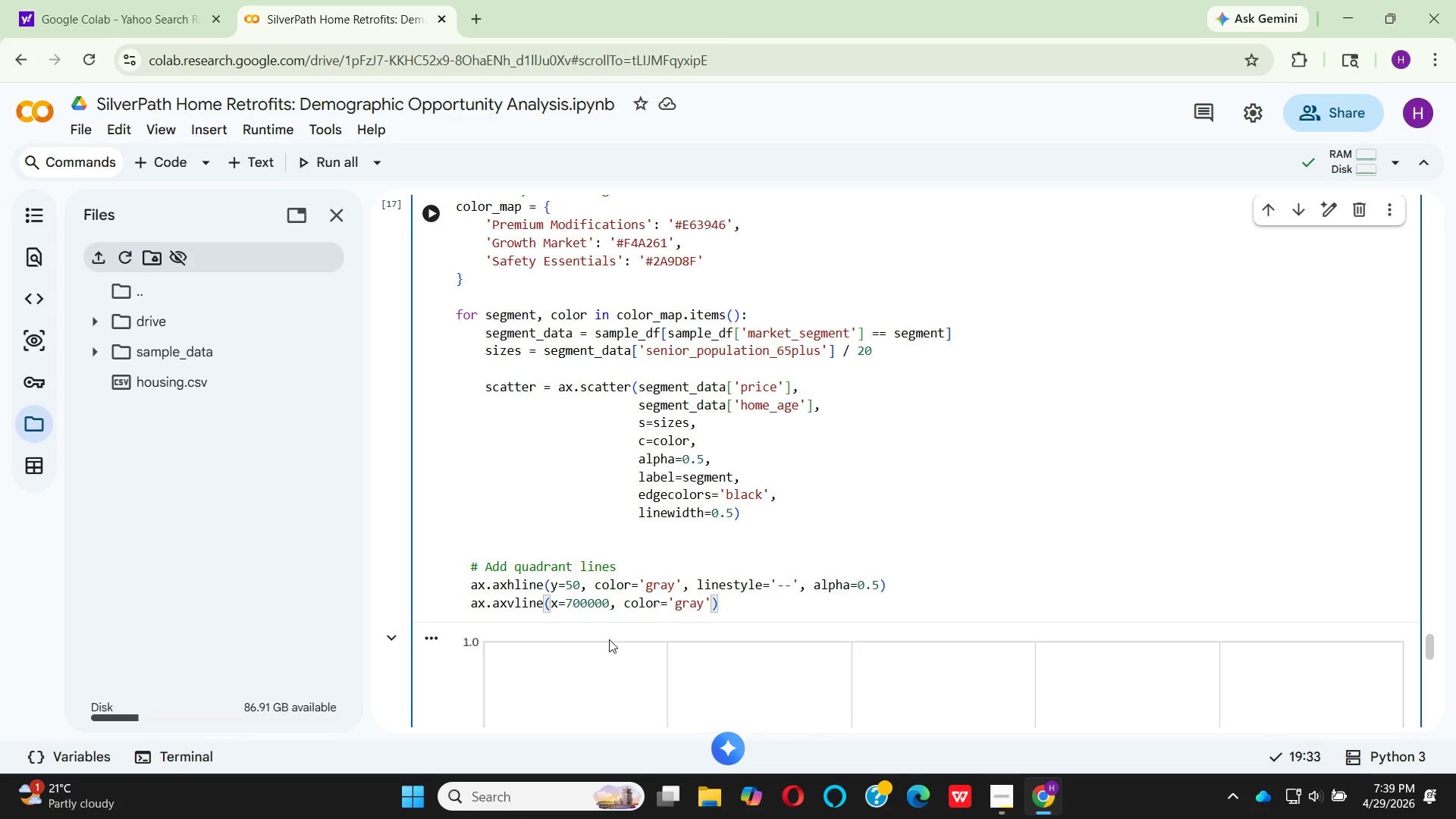 
key(ArrowRight)
 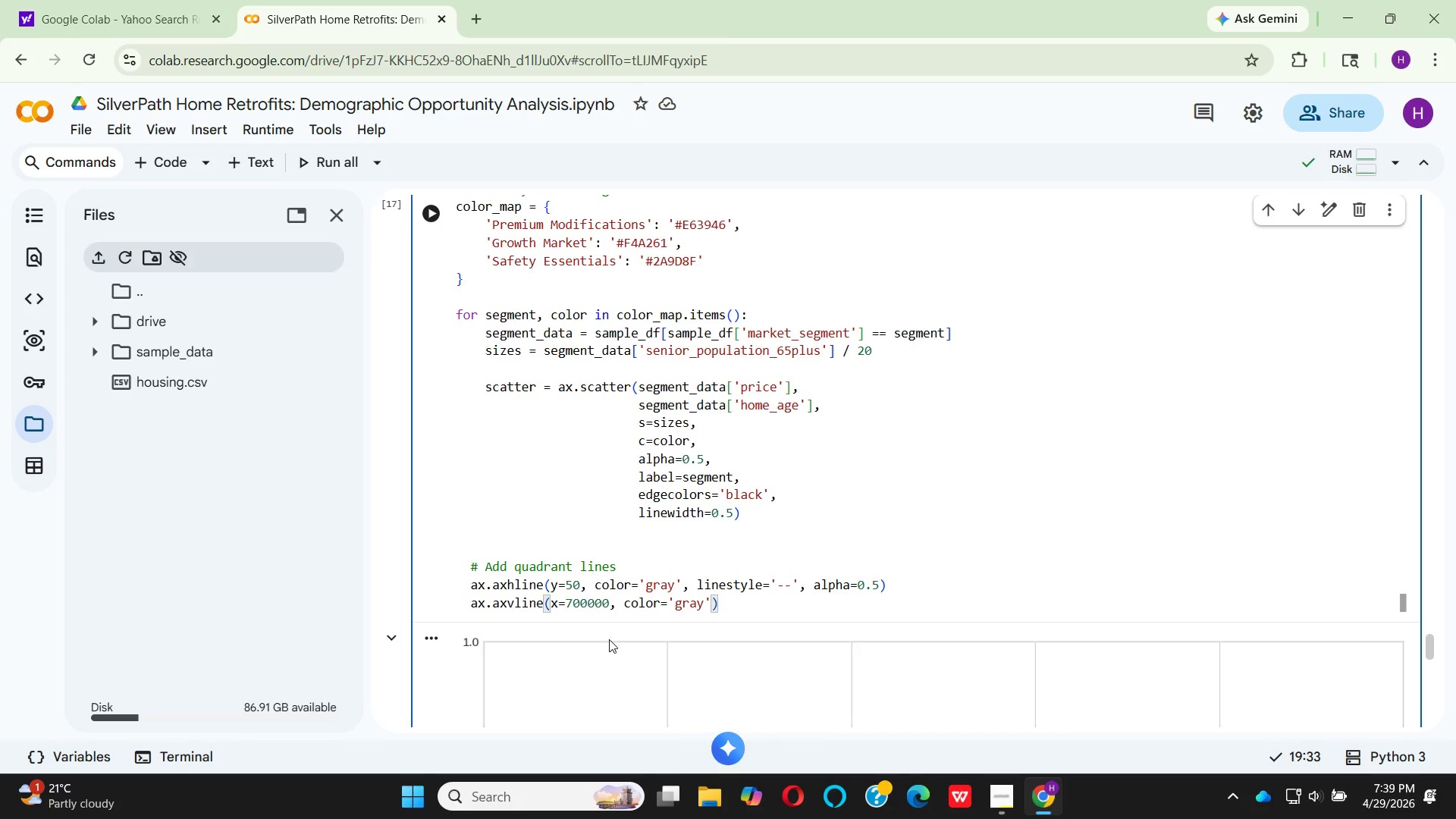 
key(Comma)
 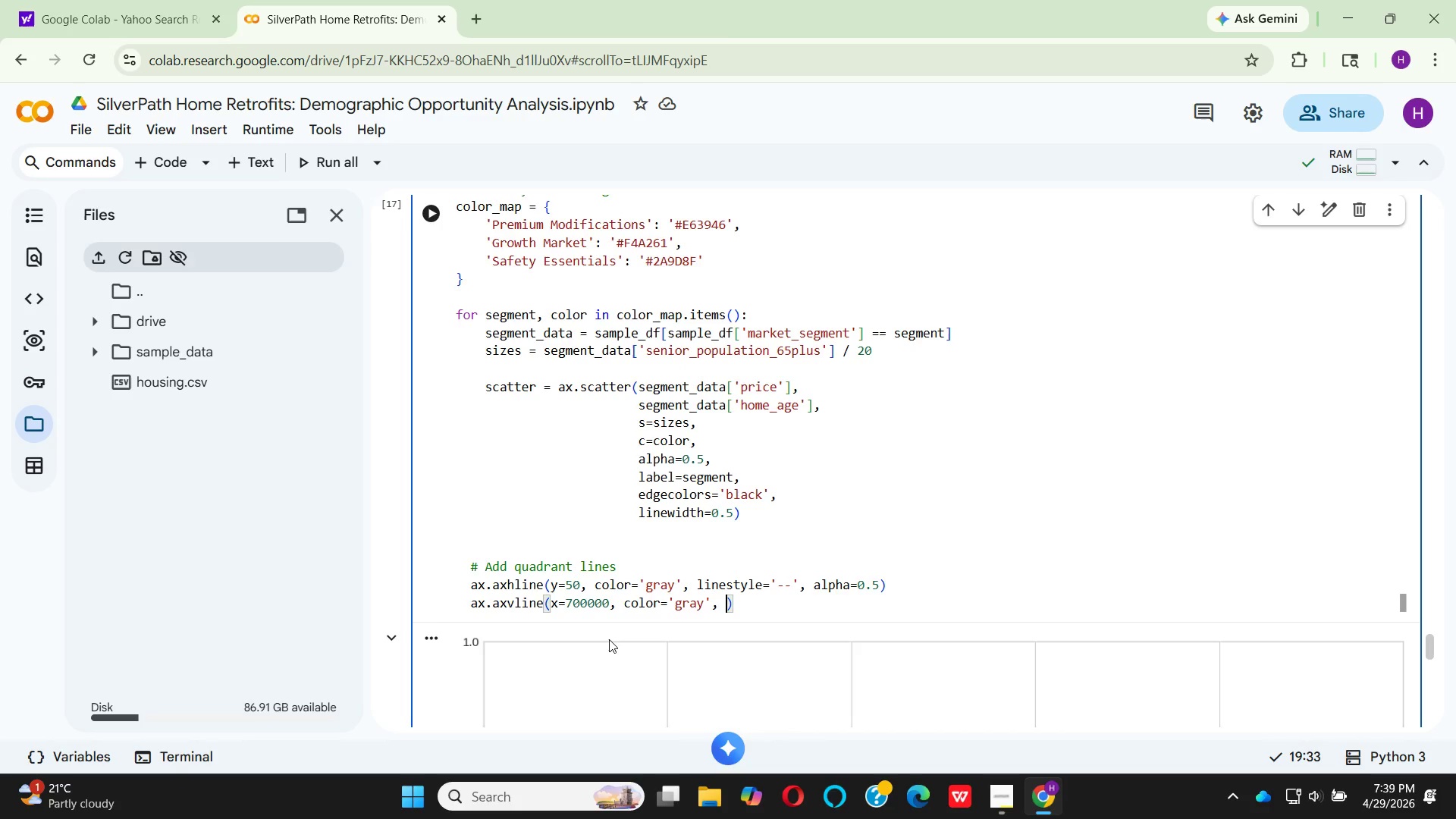 
key(Space)
 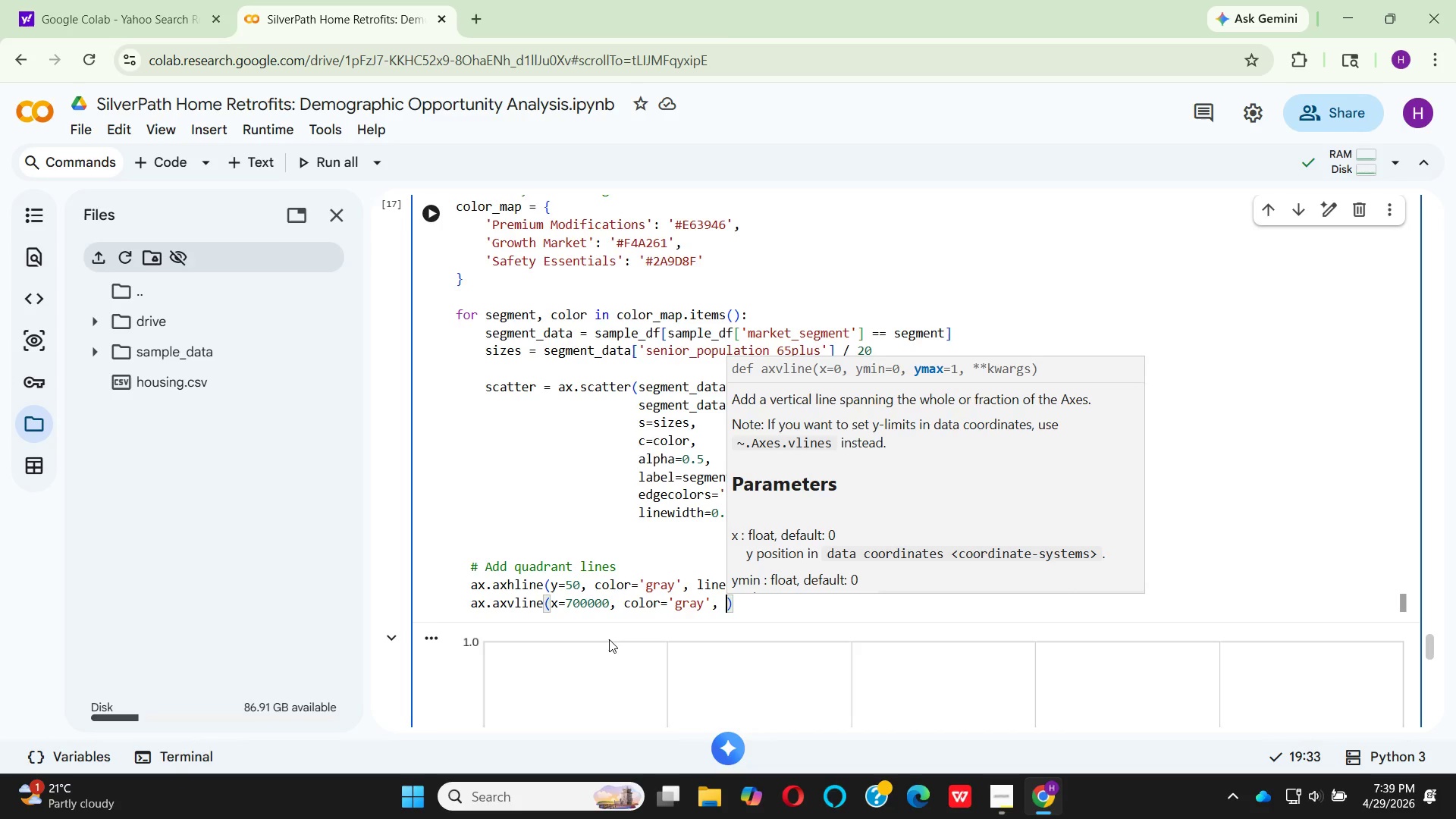 
wait(5.77)
 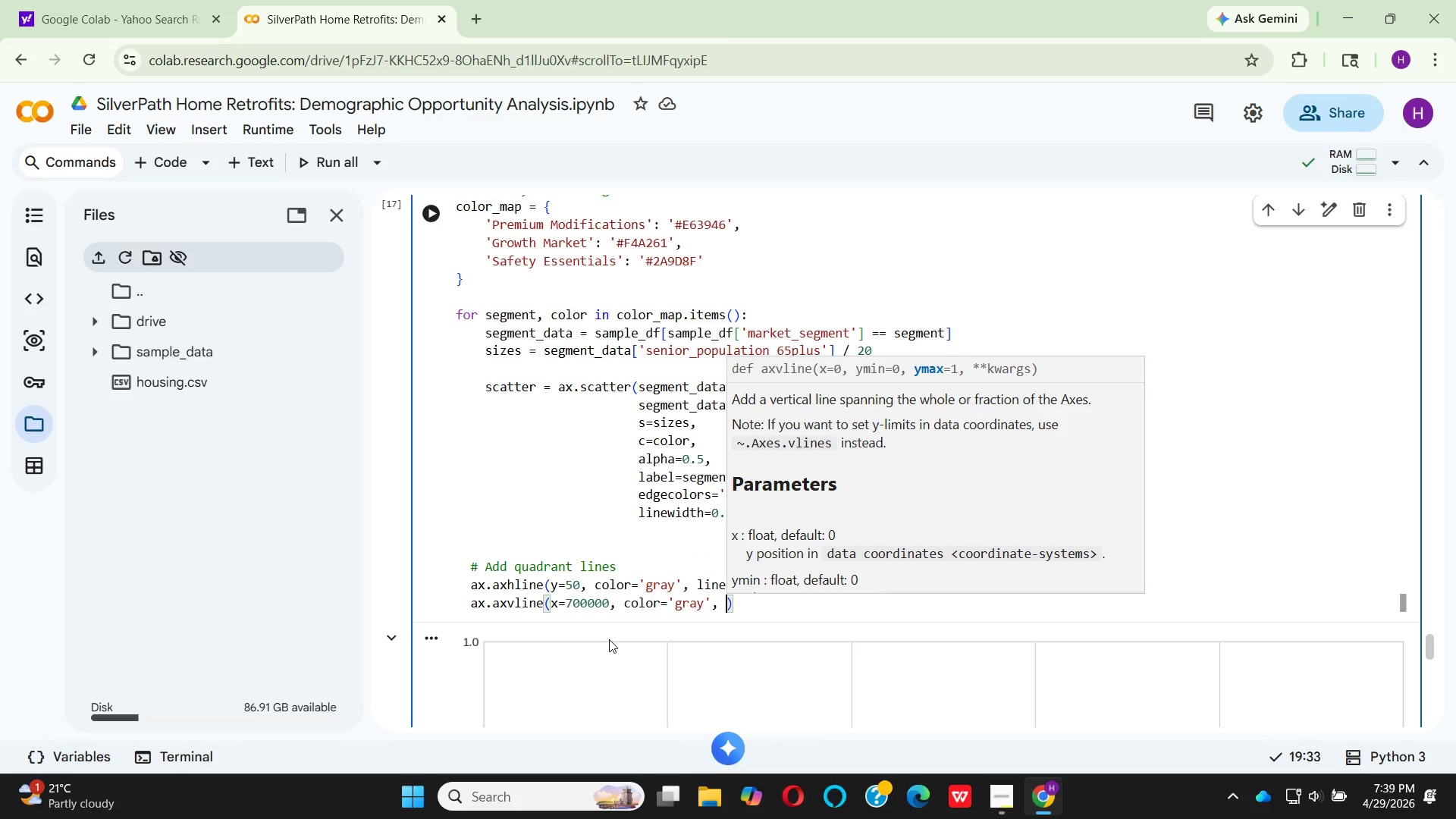 
type(lines)
 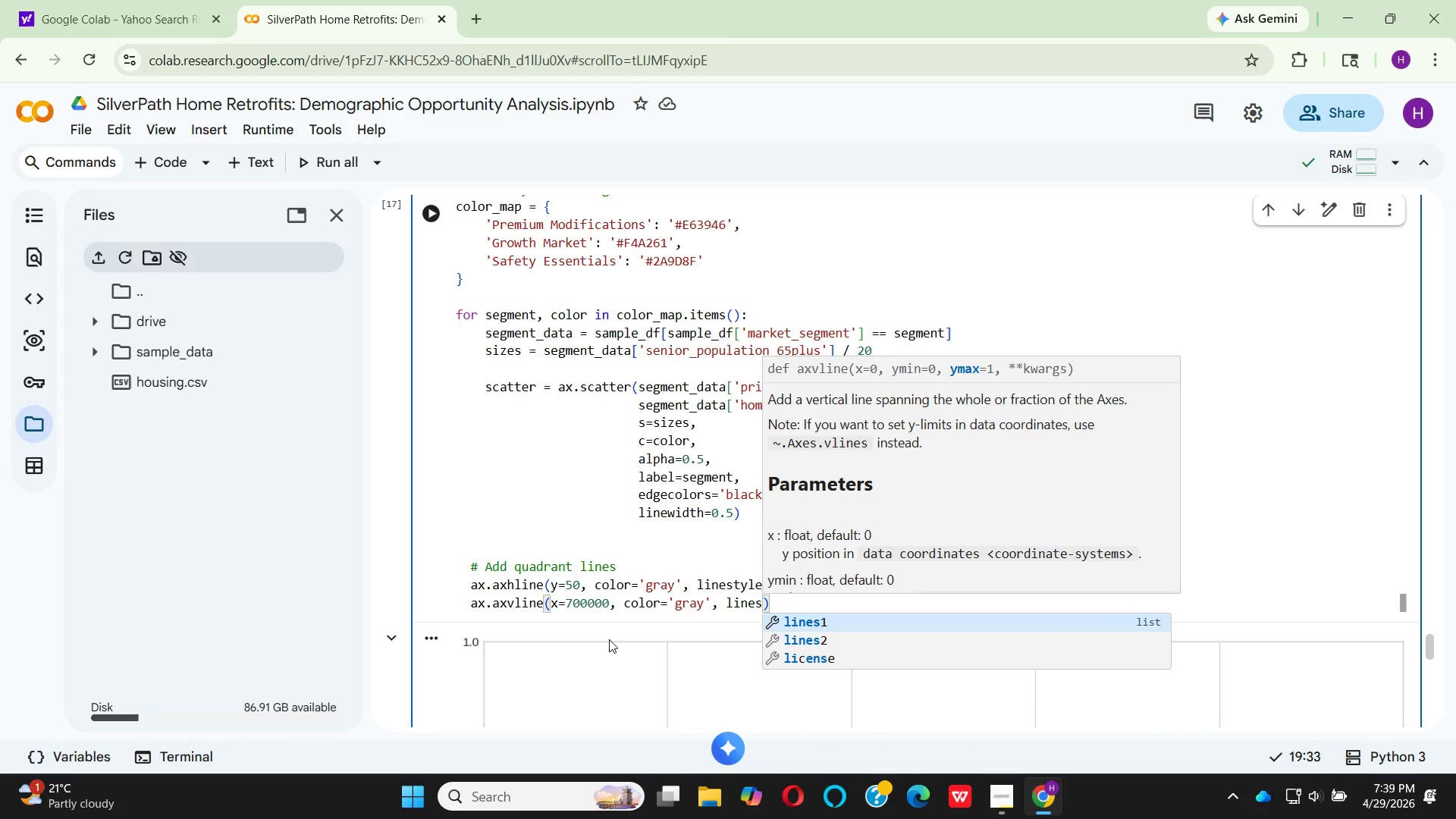 
type(tyle)
 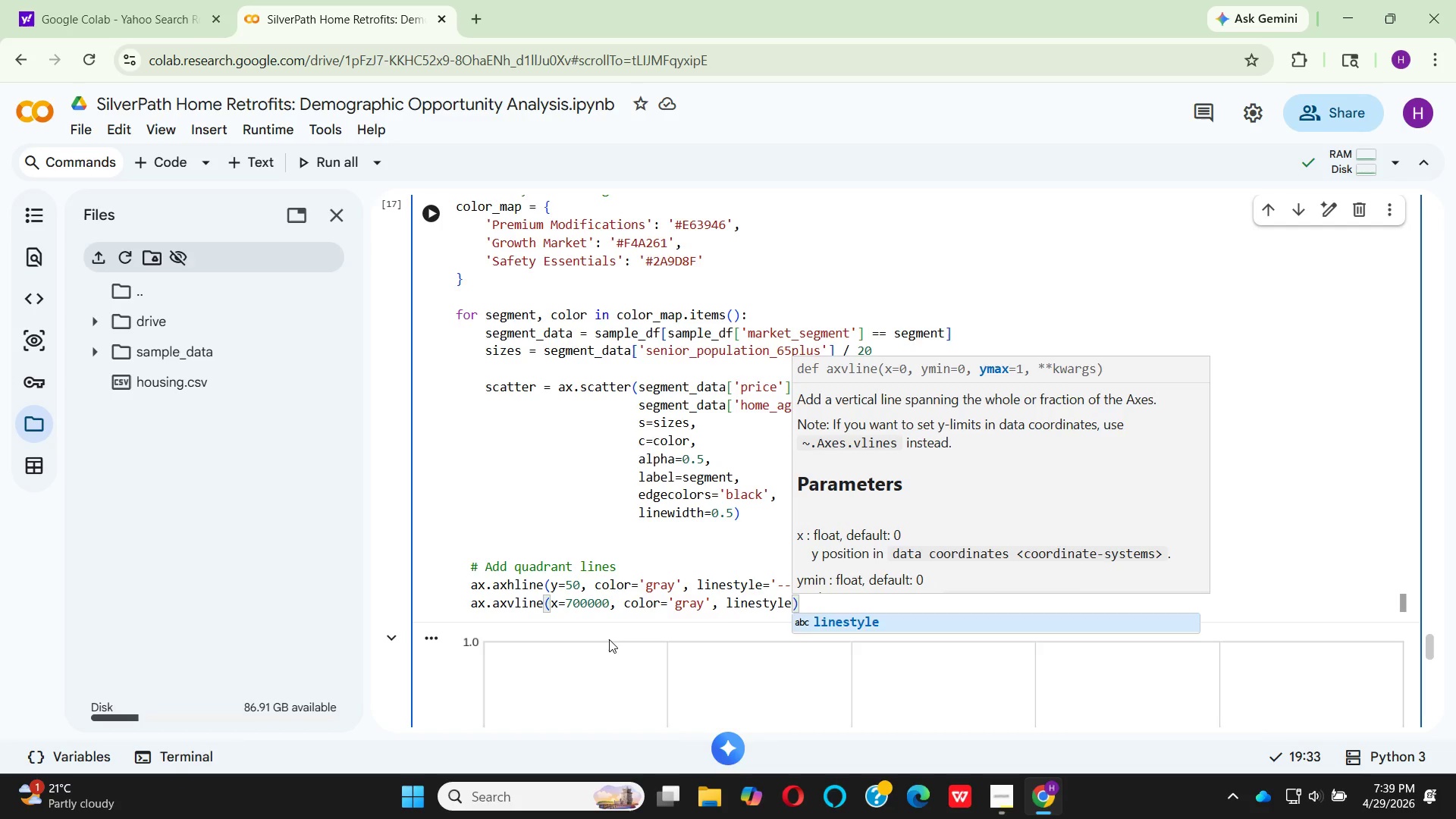 
key(Enter)
 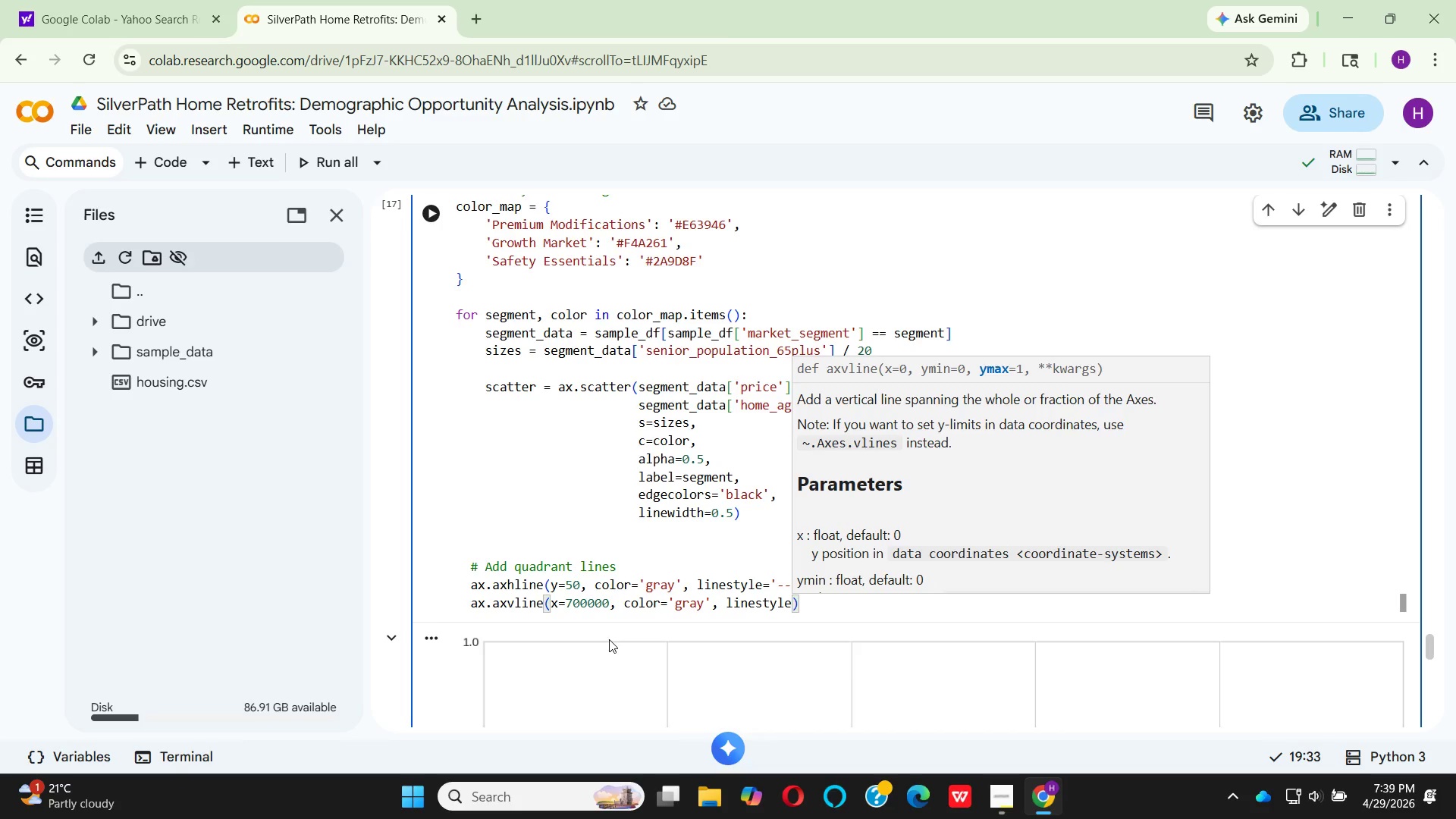 
key(Equal)
 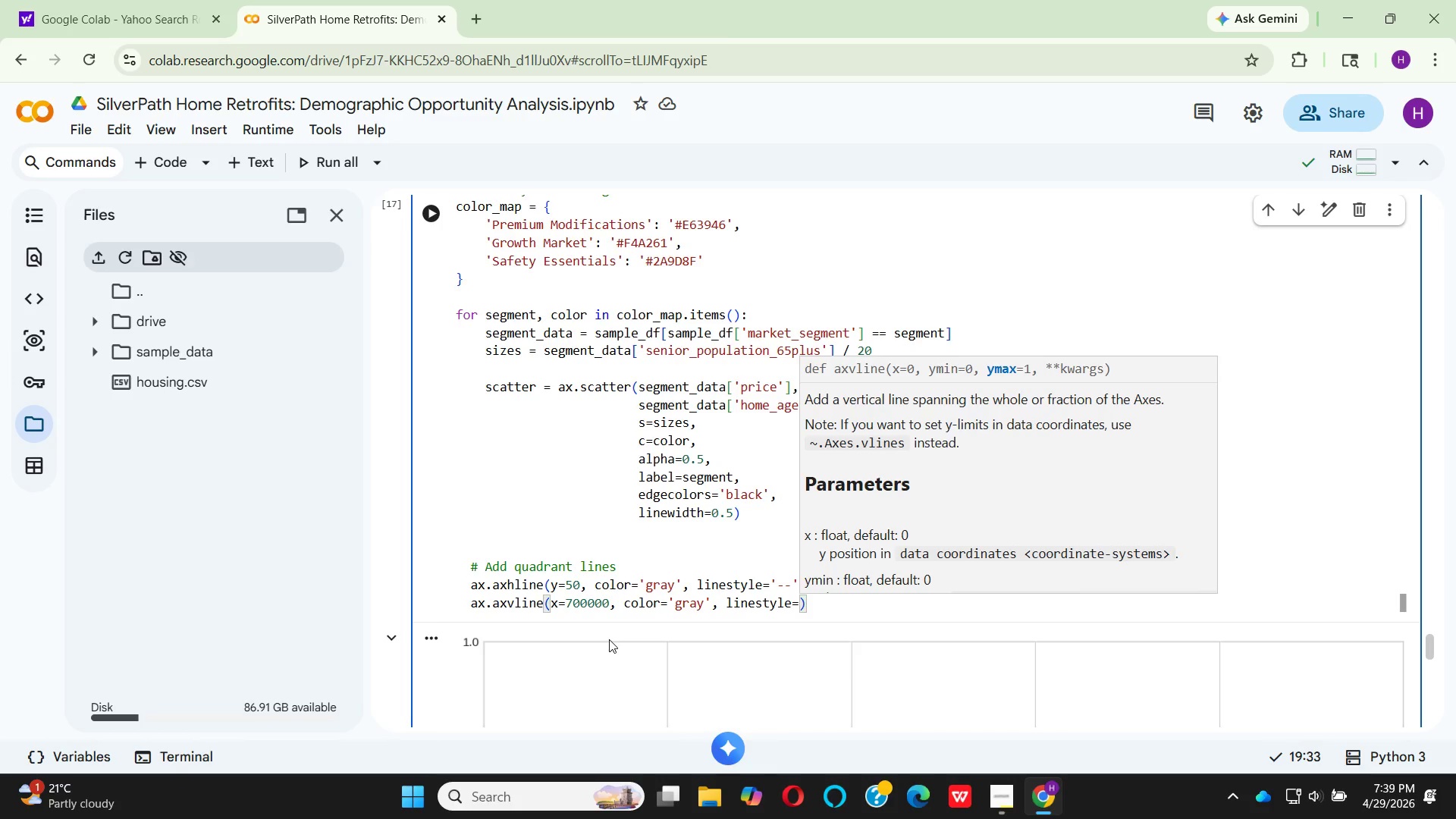 
key(Quote)
 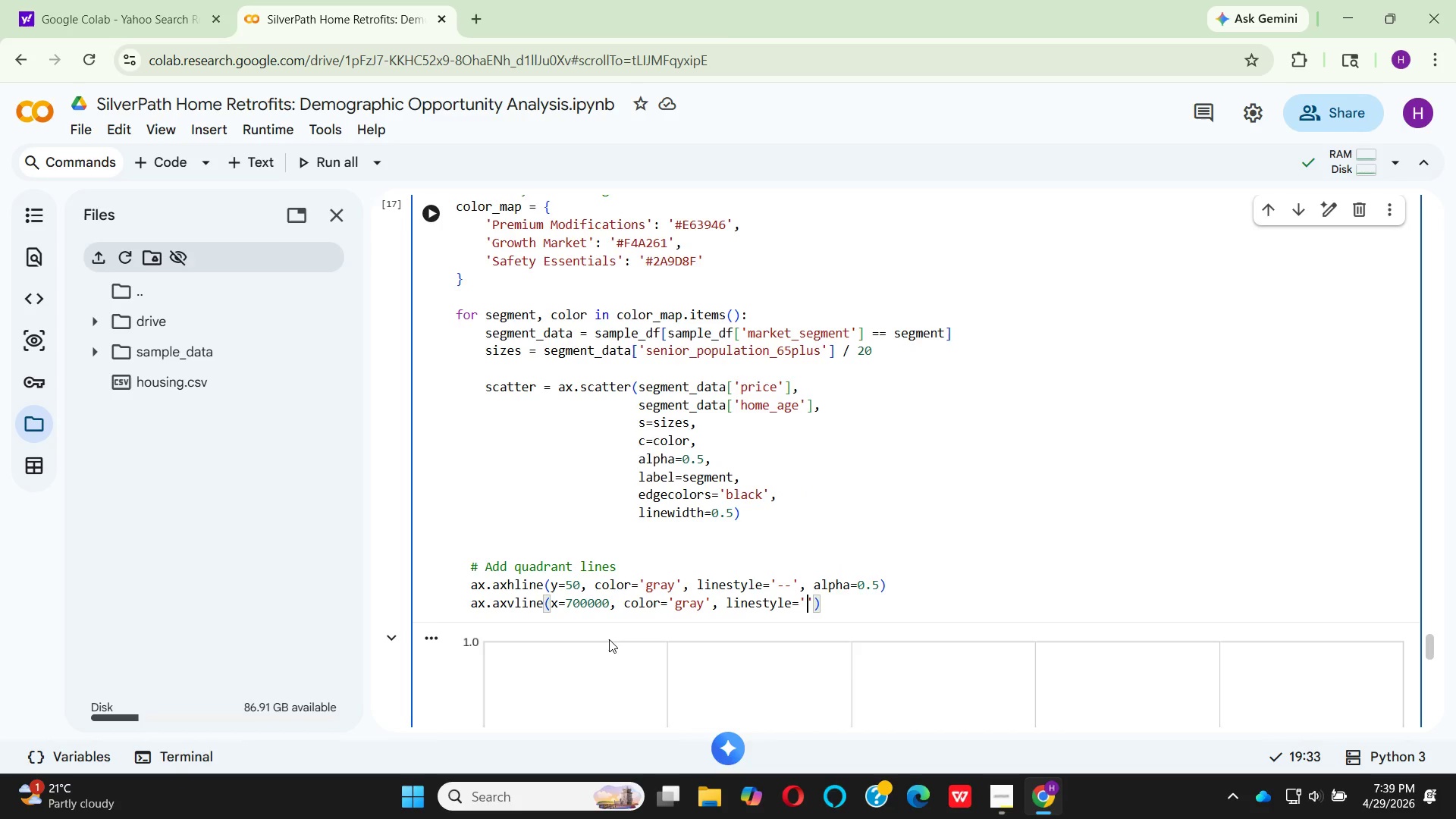 
key(Minus)
 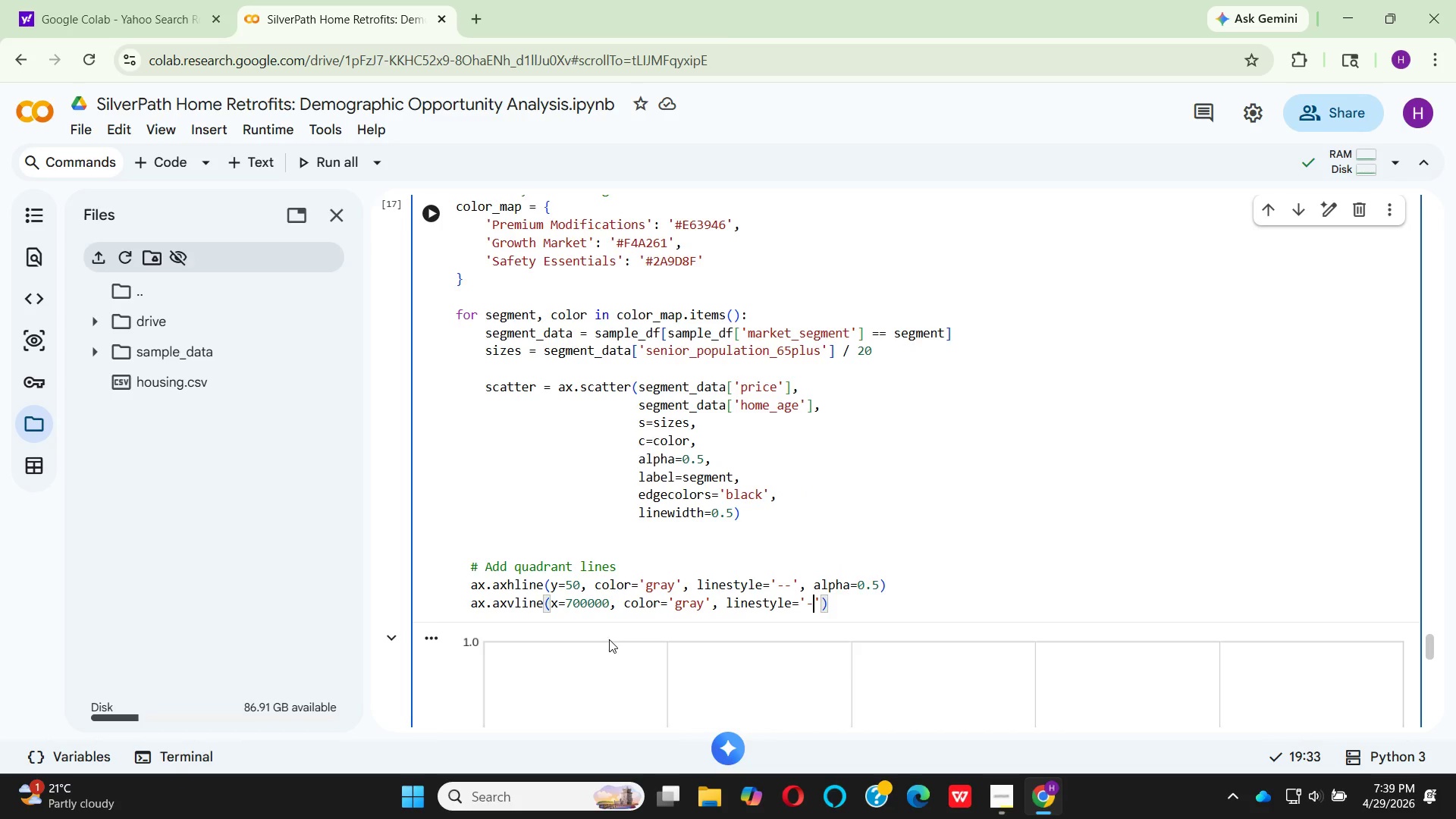 
key(Minus)
 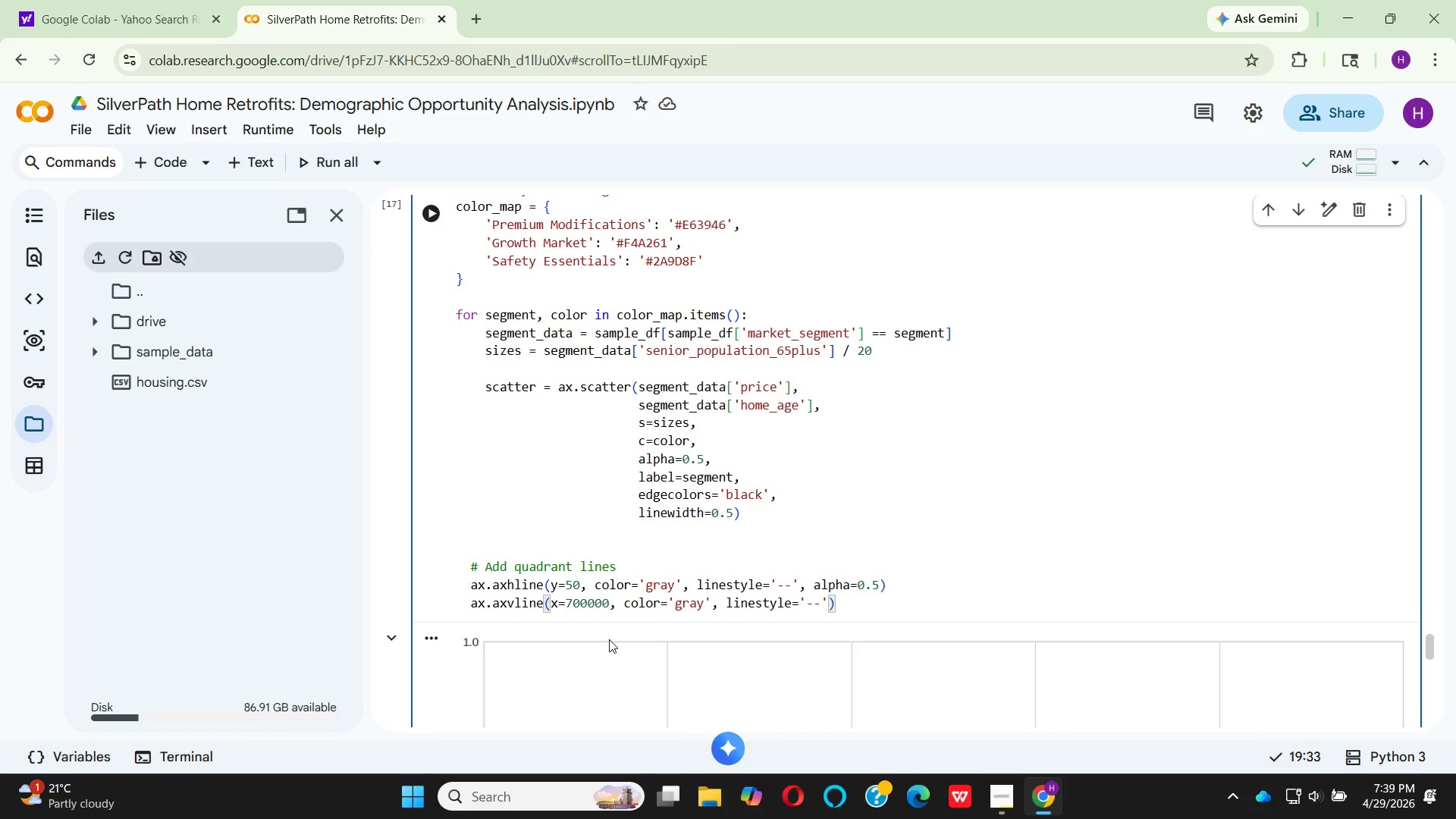 
key(ArrowRight)
 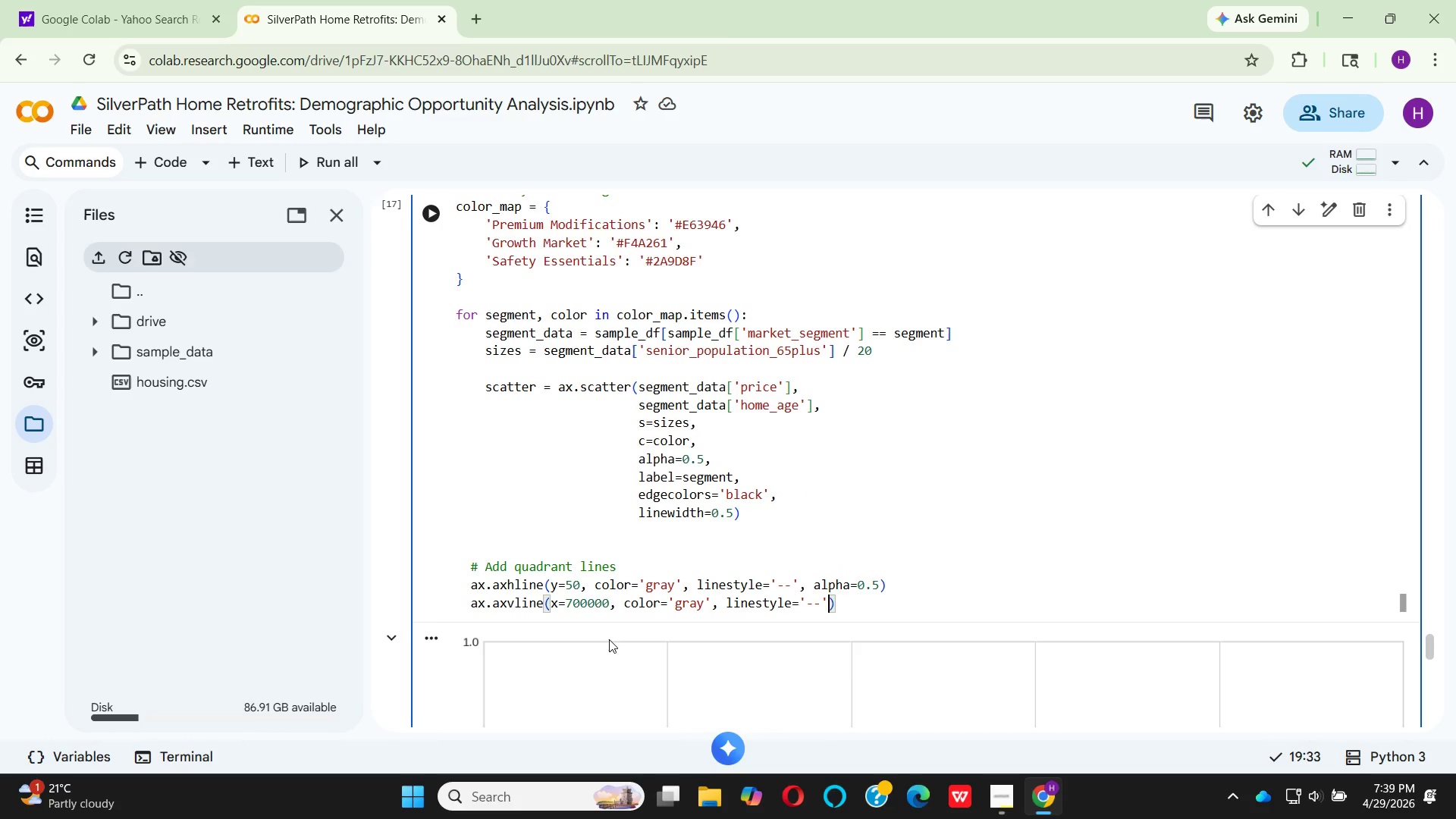 
key(Comma)
 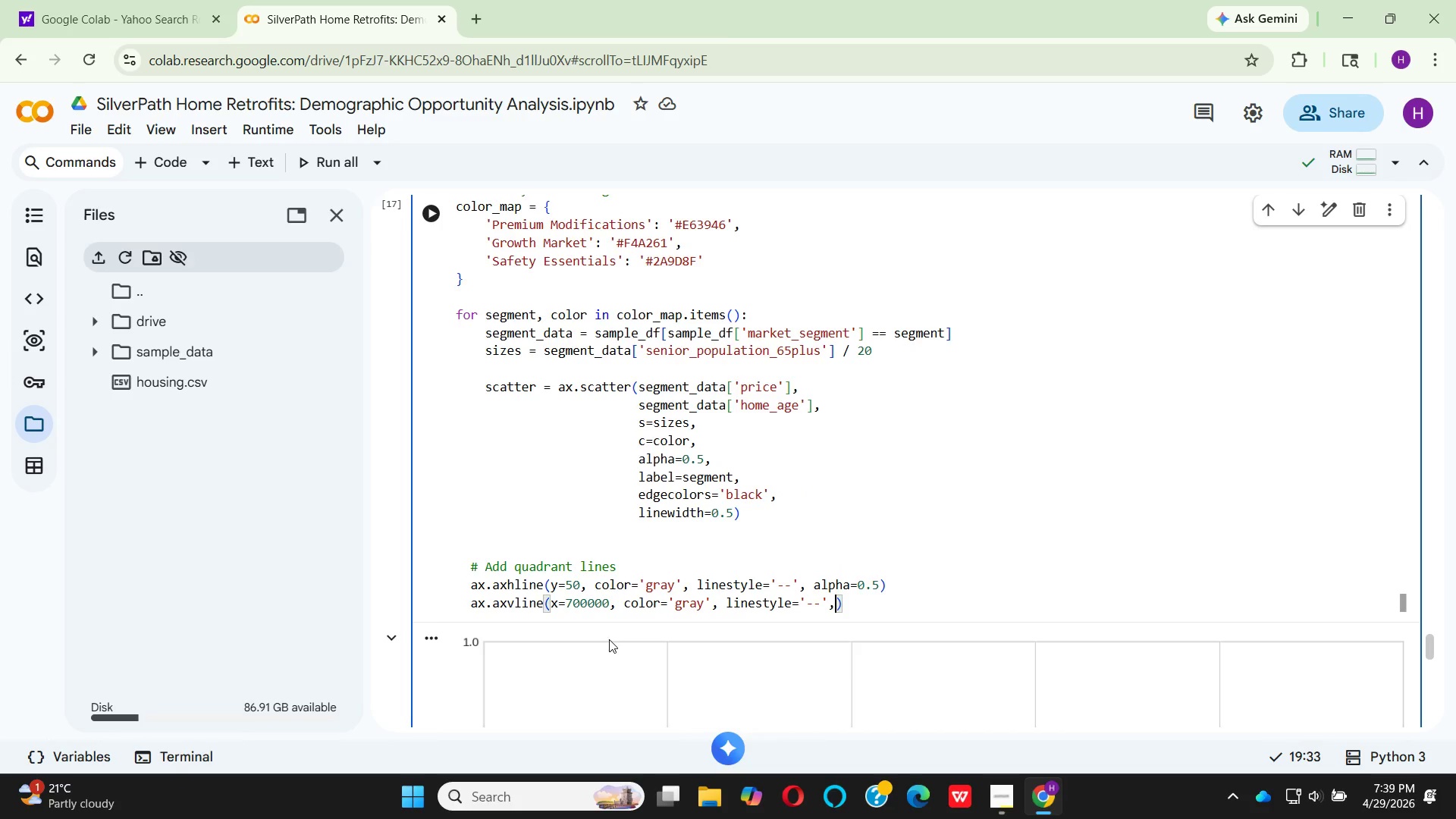 
key(Space)
 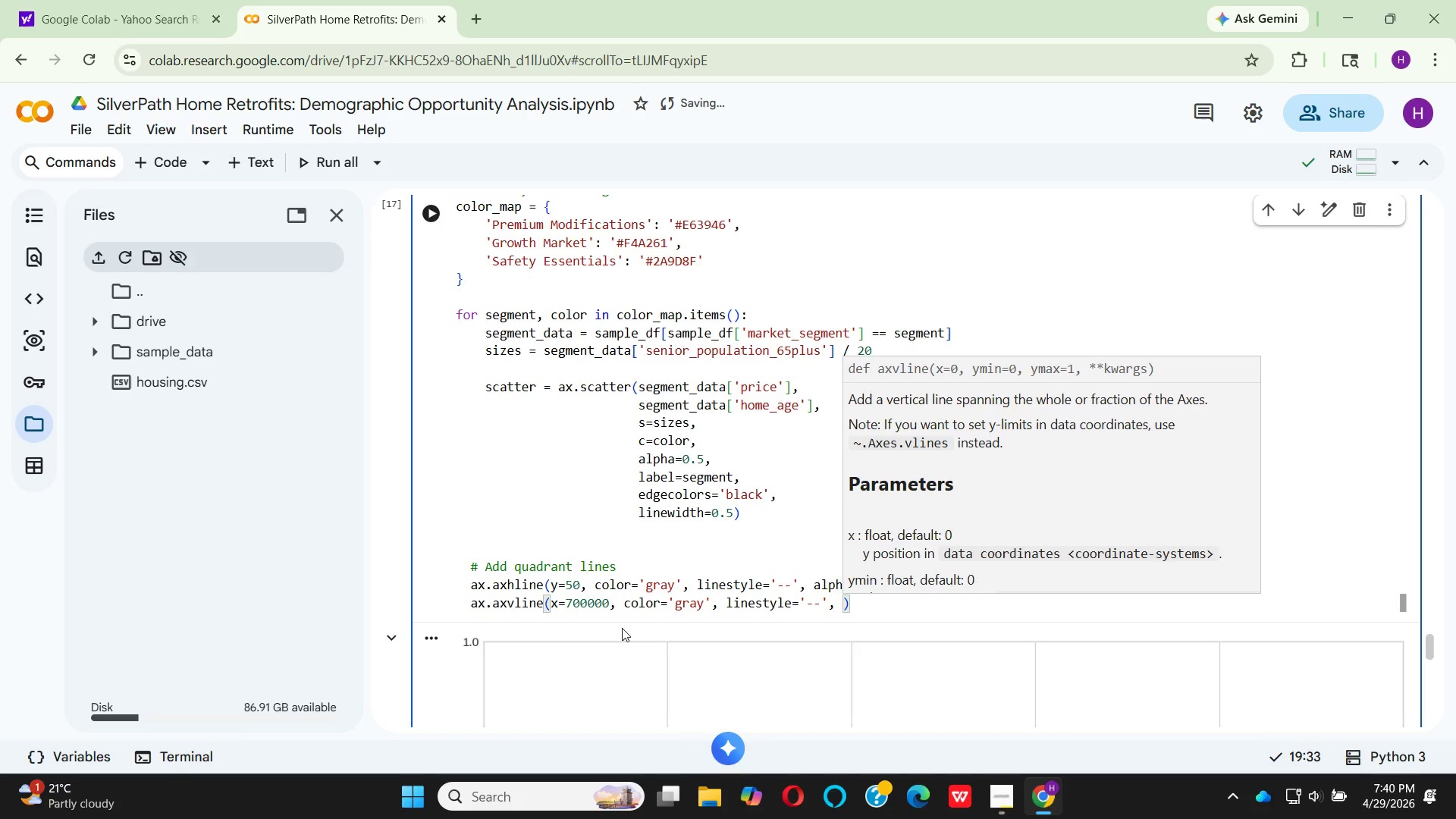 
wait(5.92)
 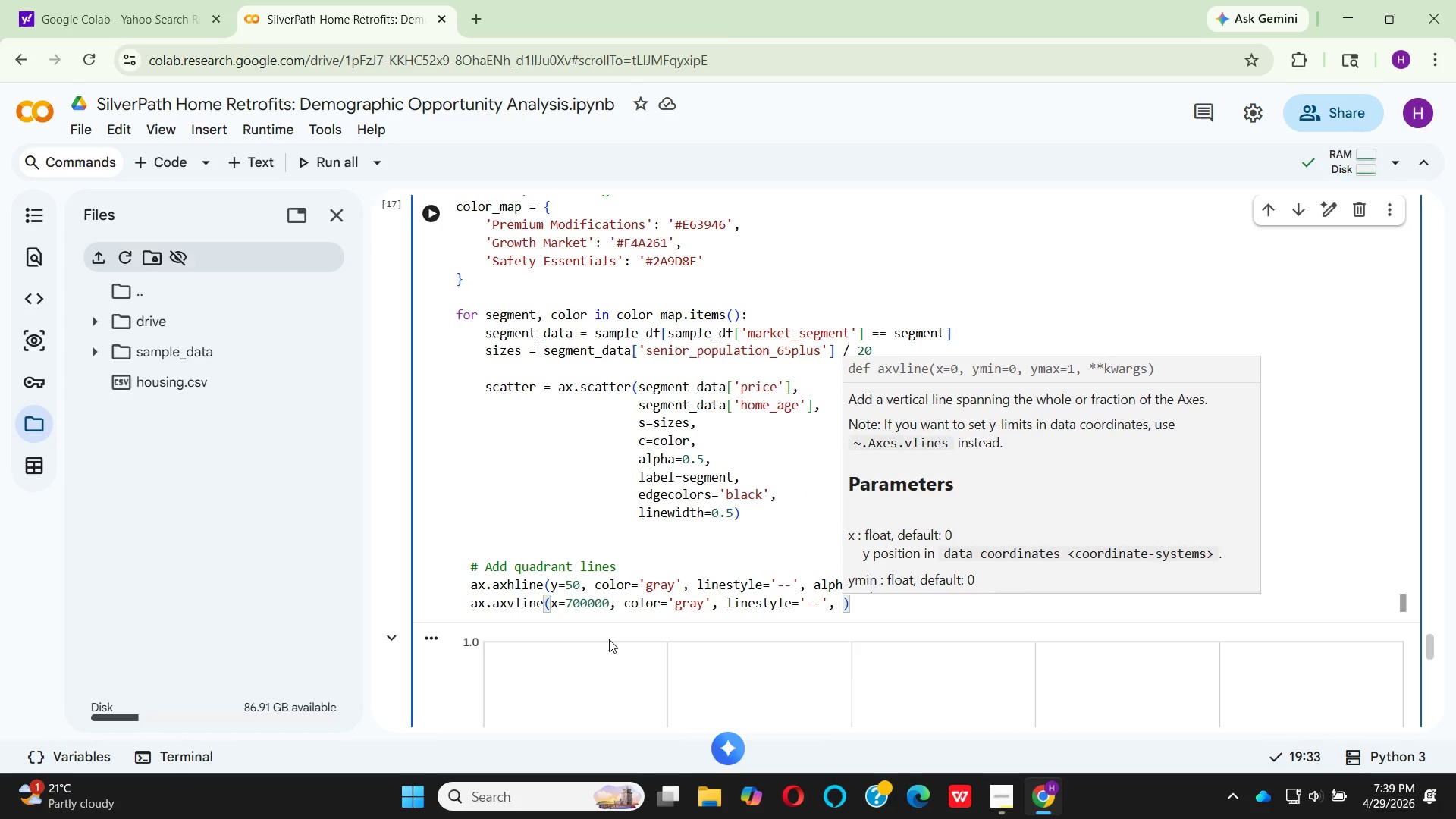 
type(alpha)
 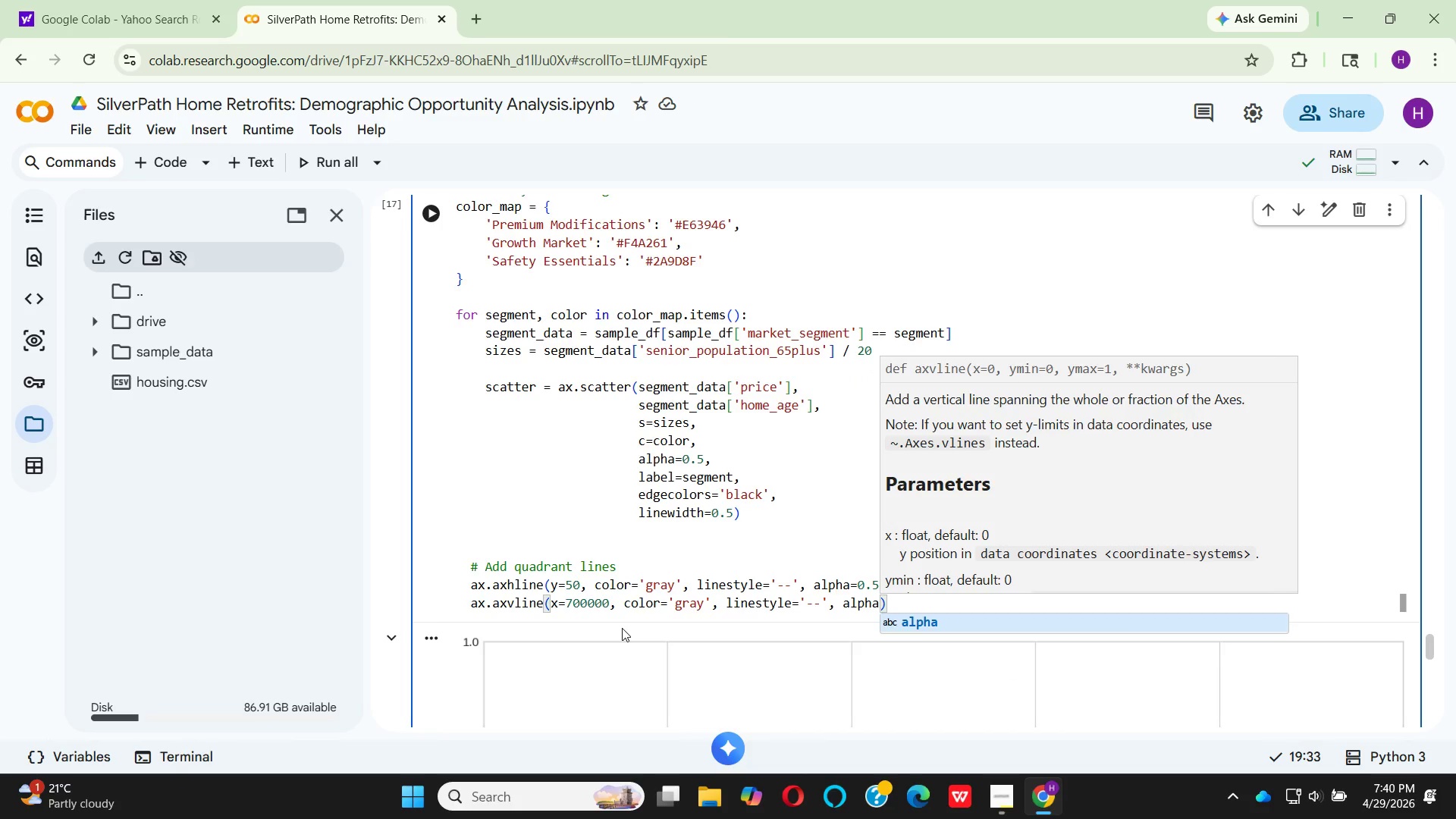 
key(Enter)
 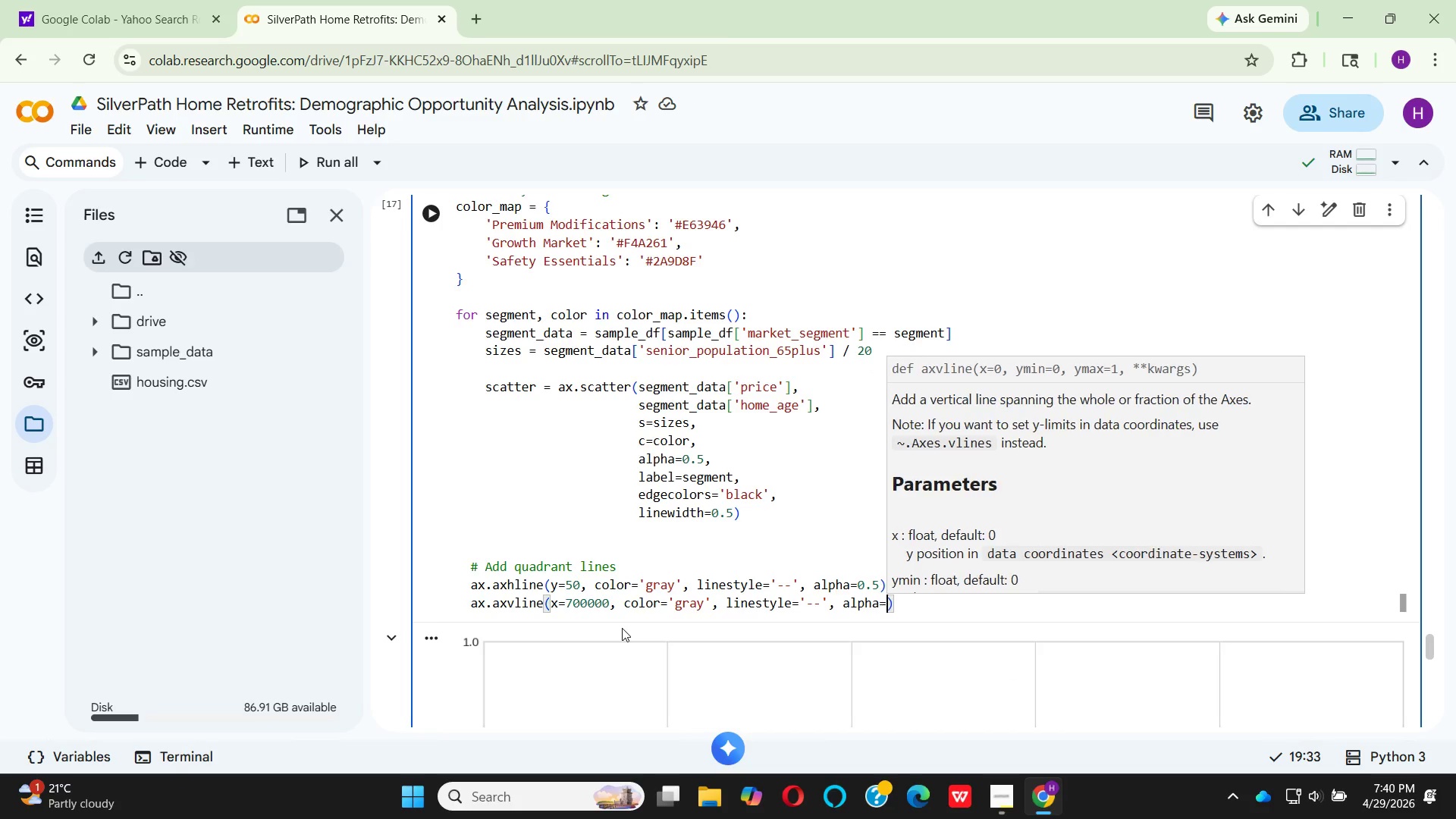 
key(Equal)
 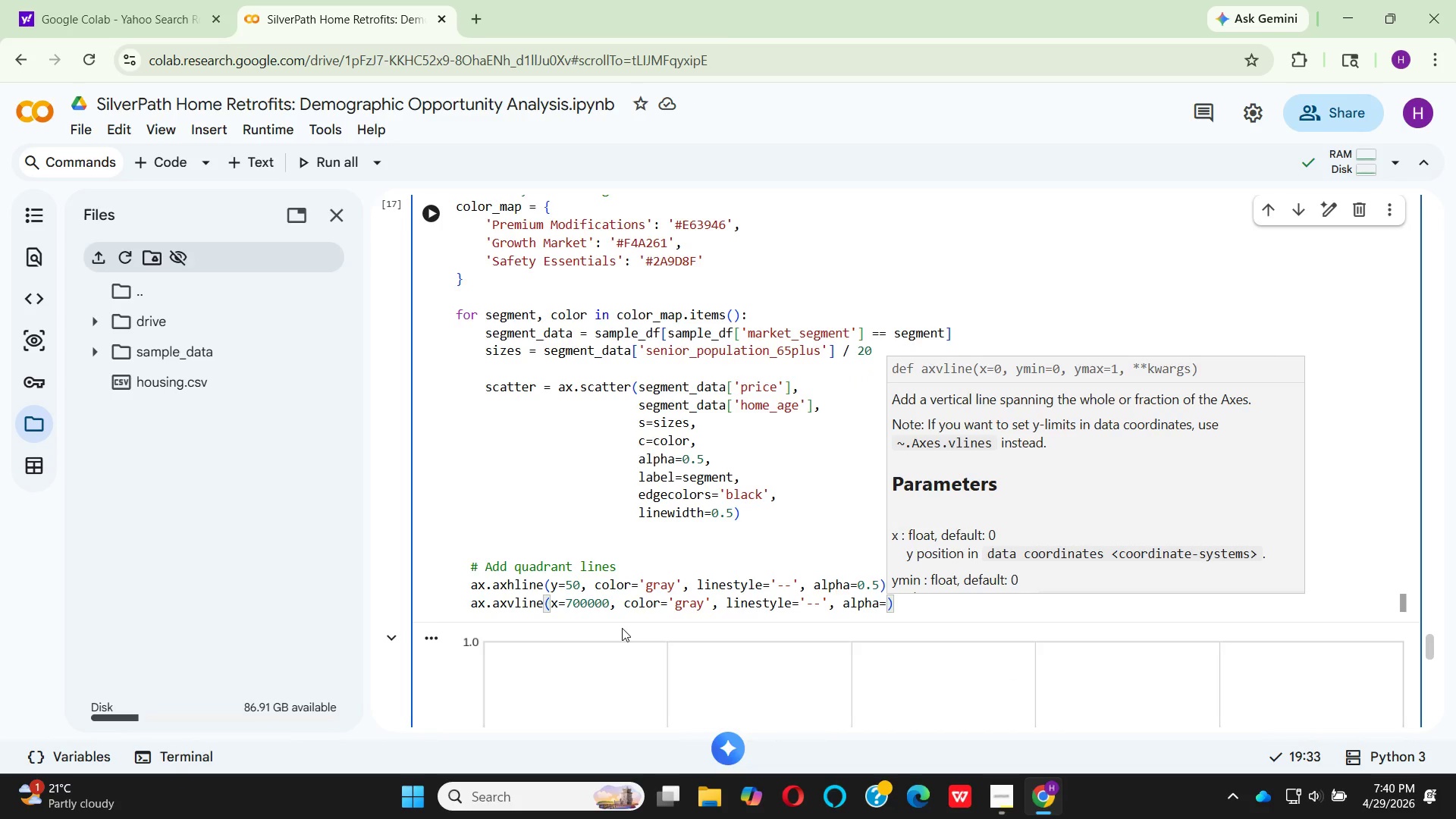 
key(0)
 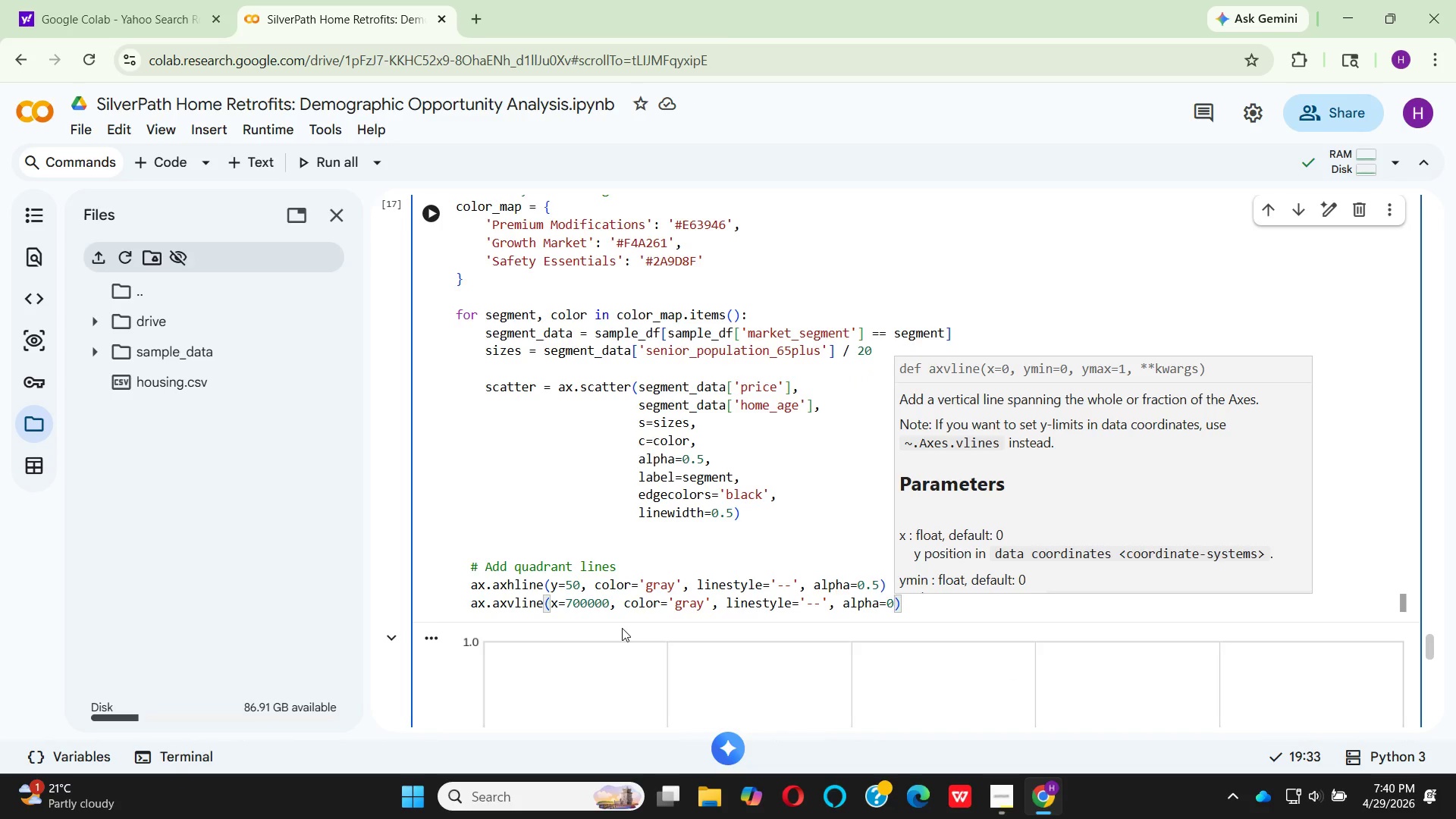 
key(Period)
 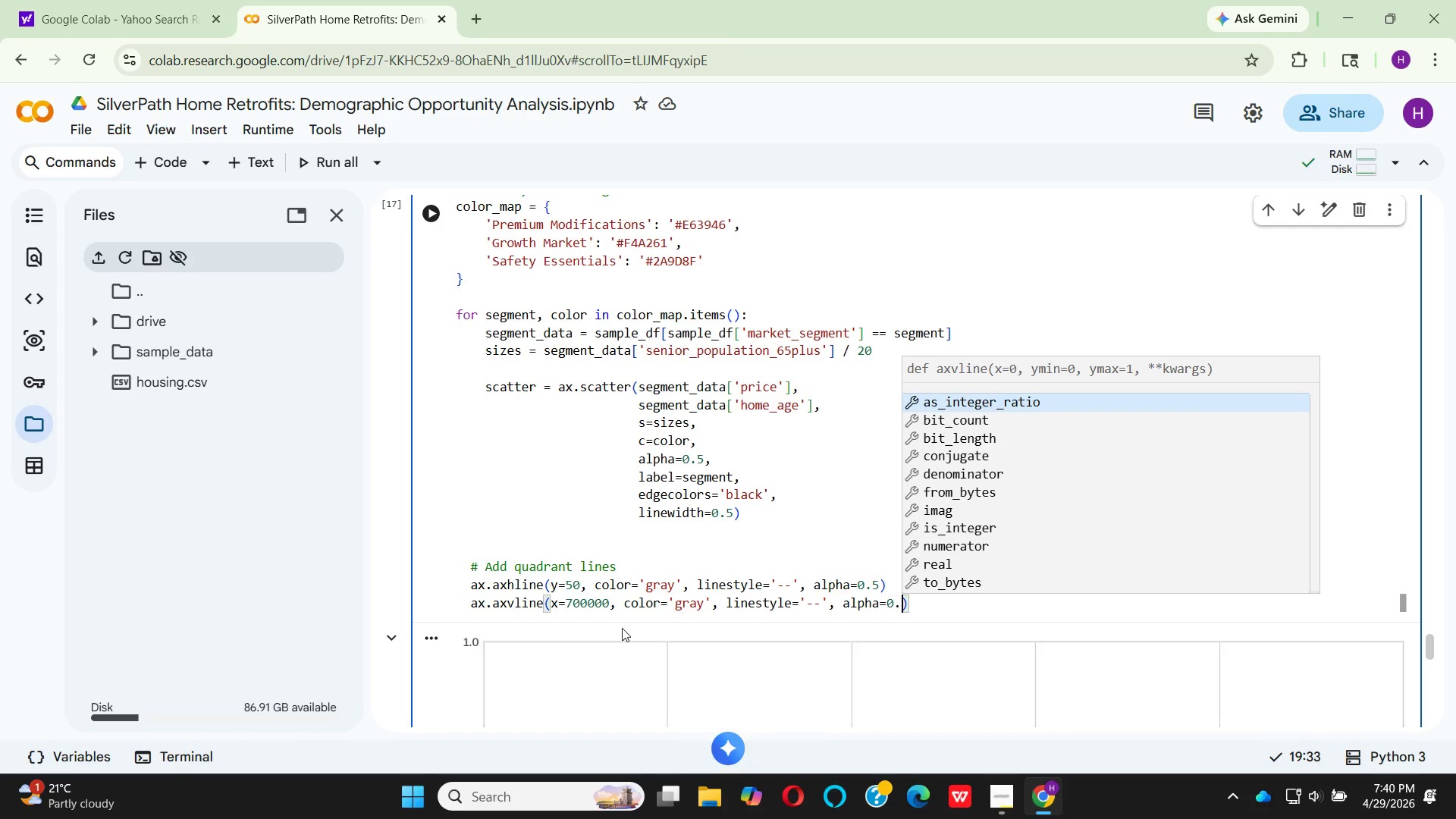 
key(5)
 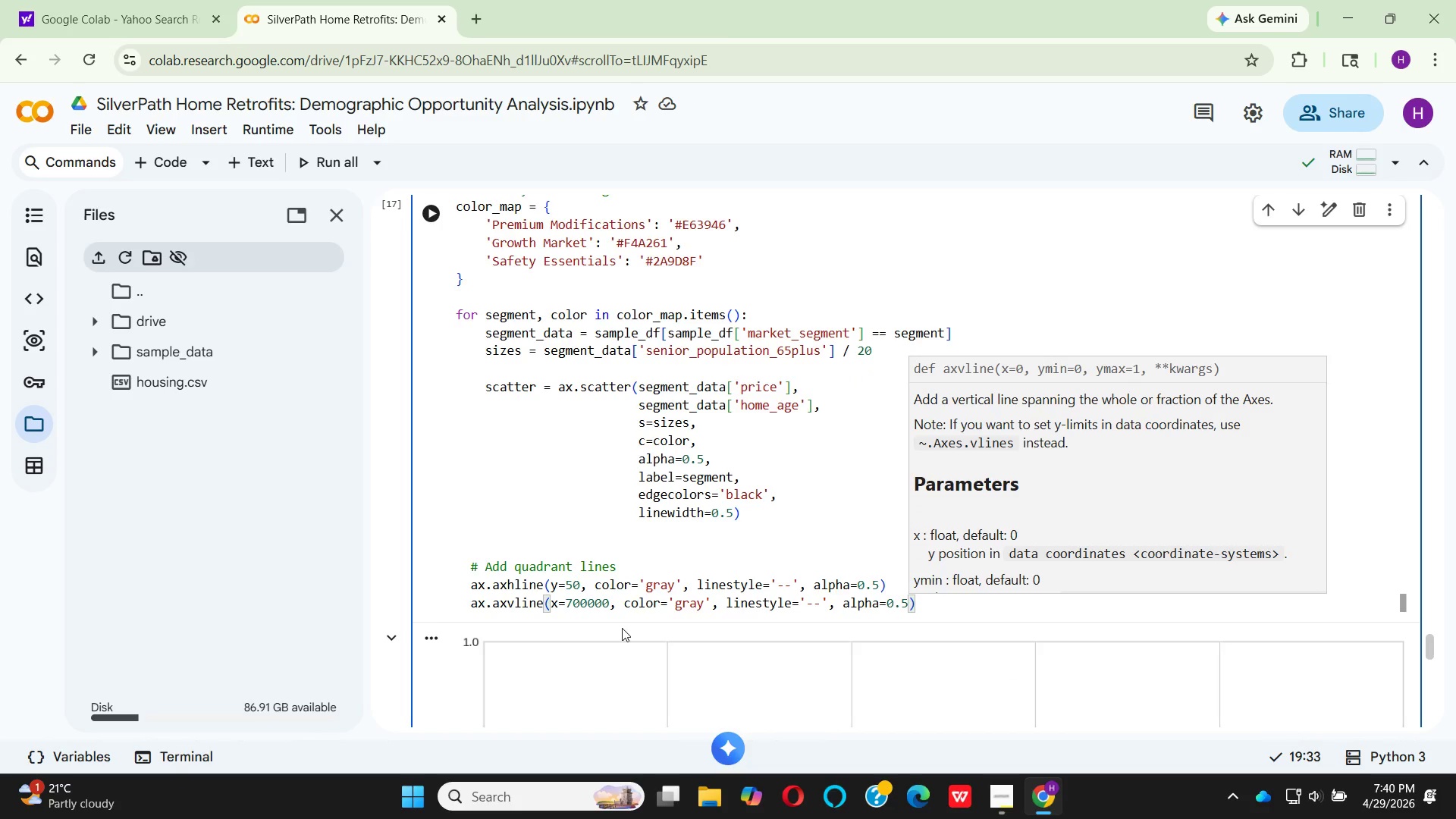 
key(ArrowRight)
 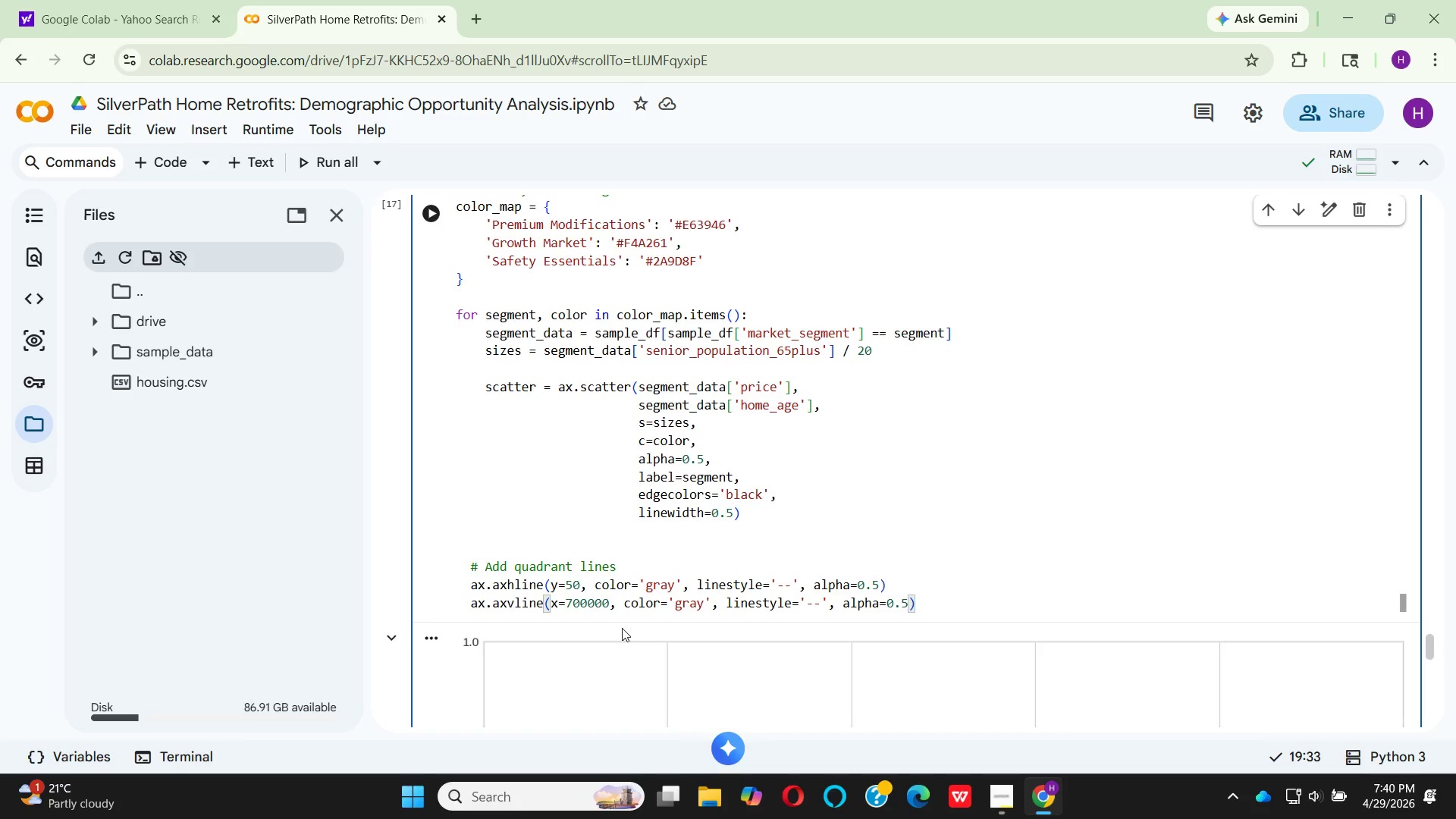 
key(Enter)
 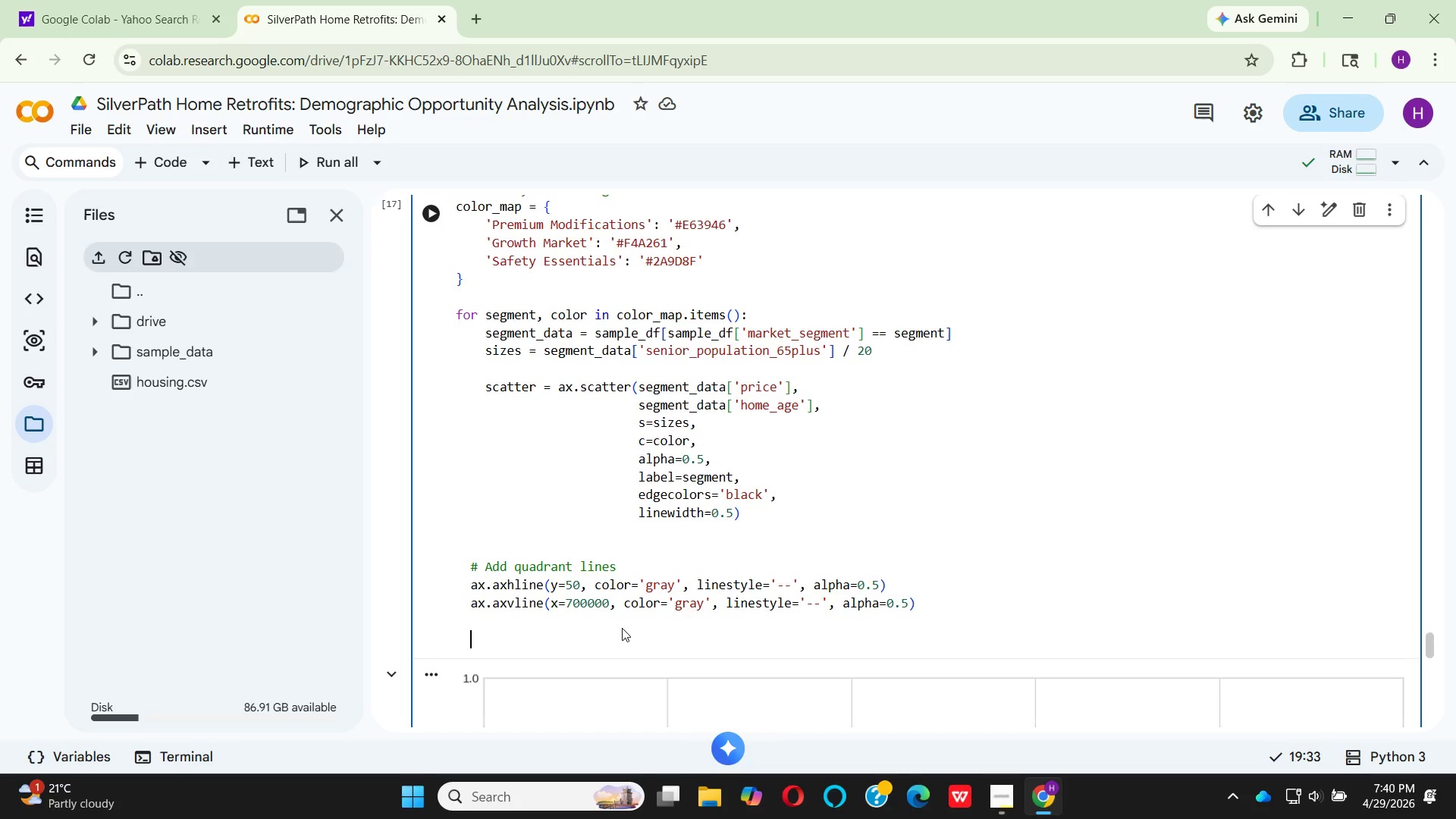 
key(Enter)
 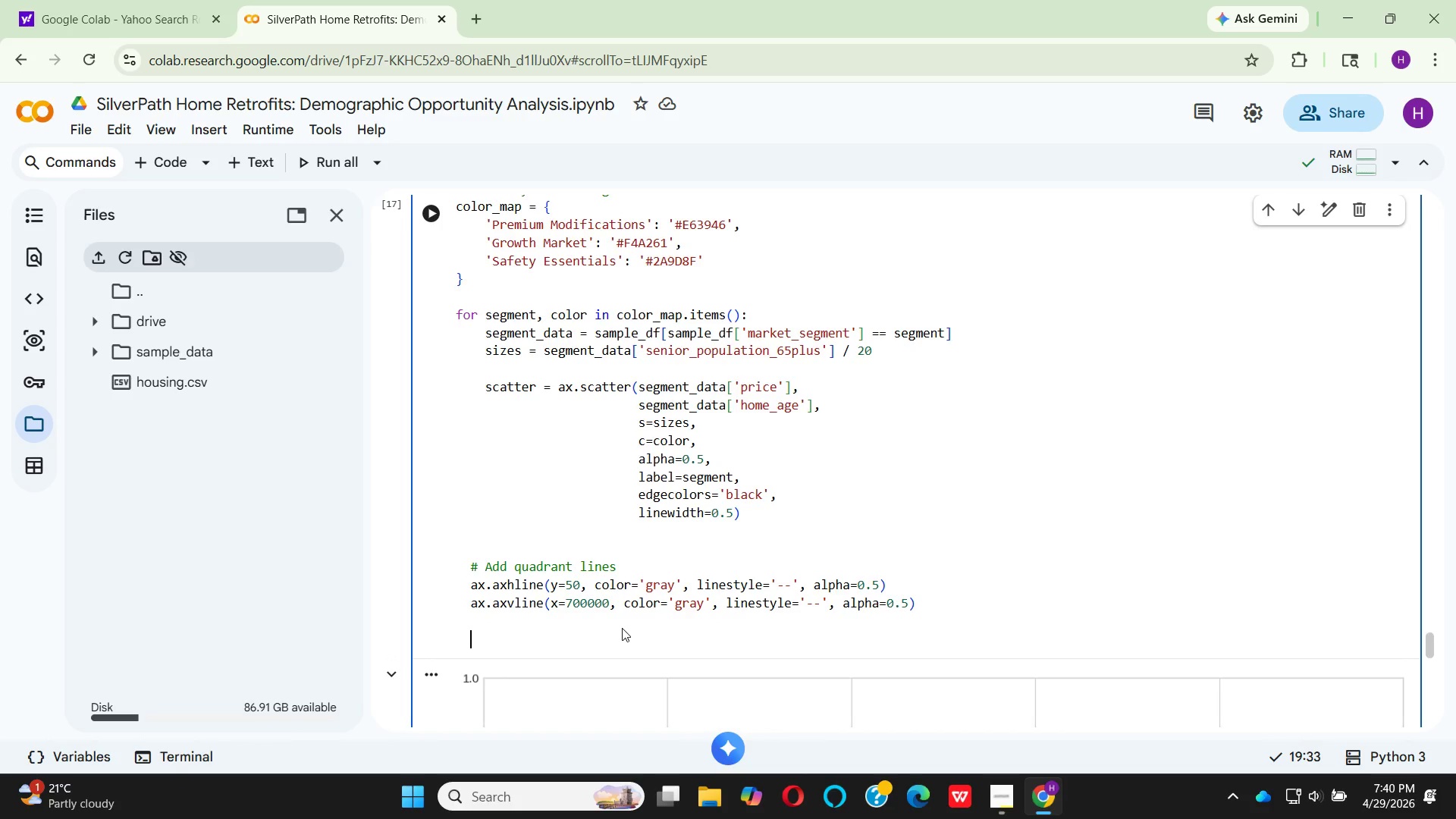 
type(ax.set)
 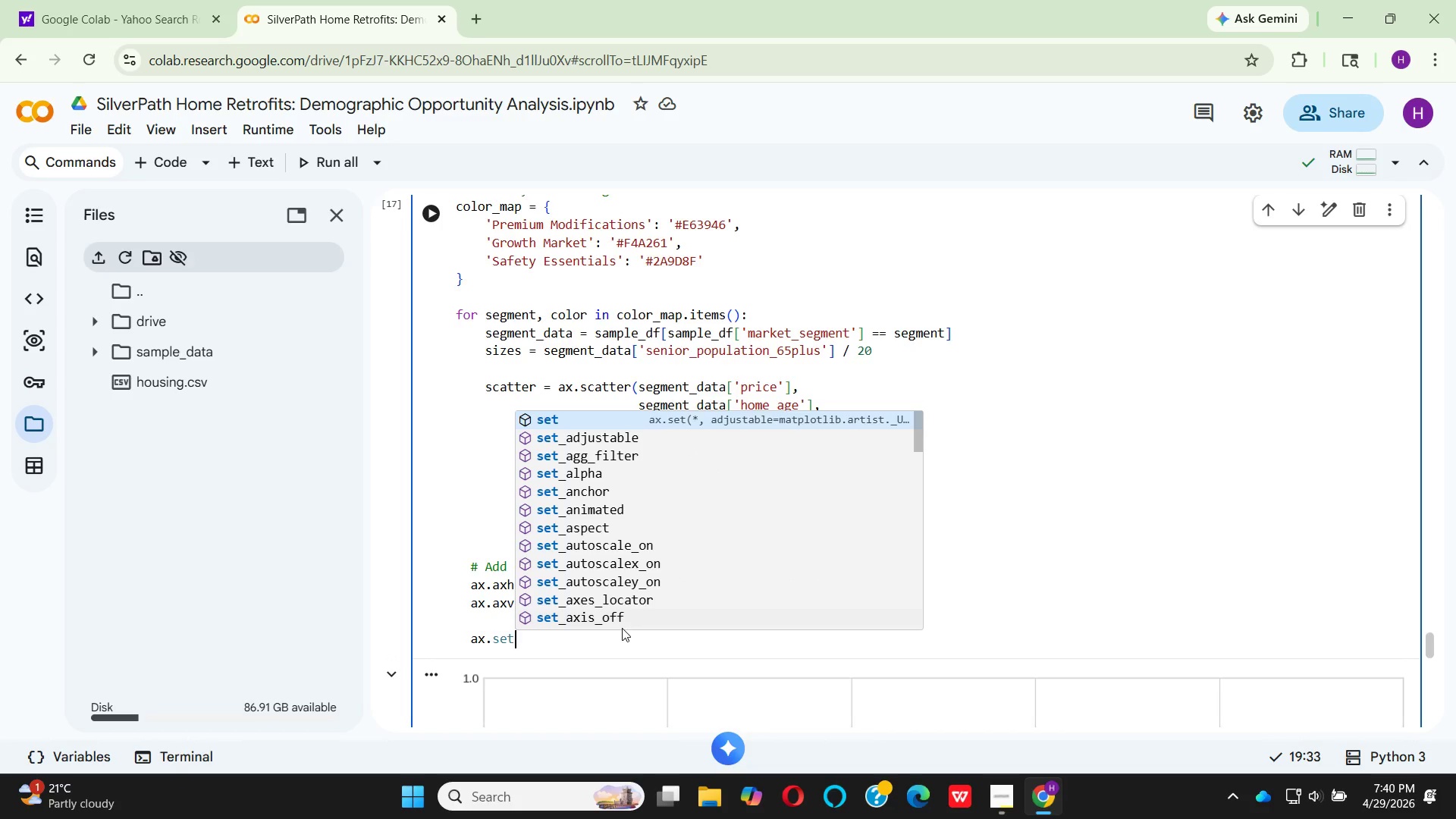 
key(Enter)
 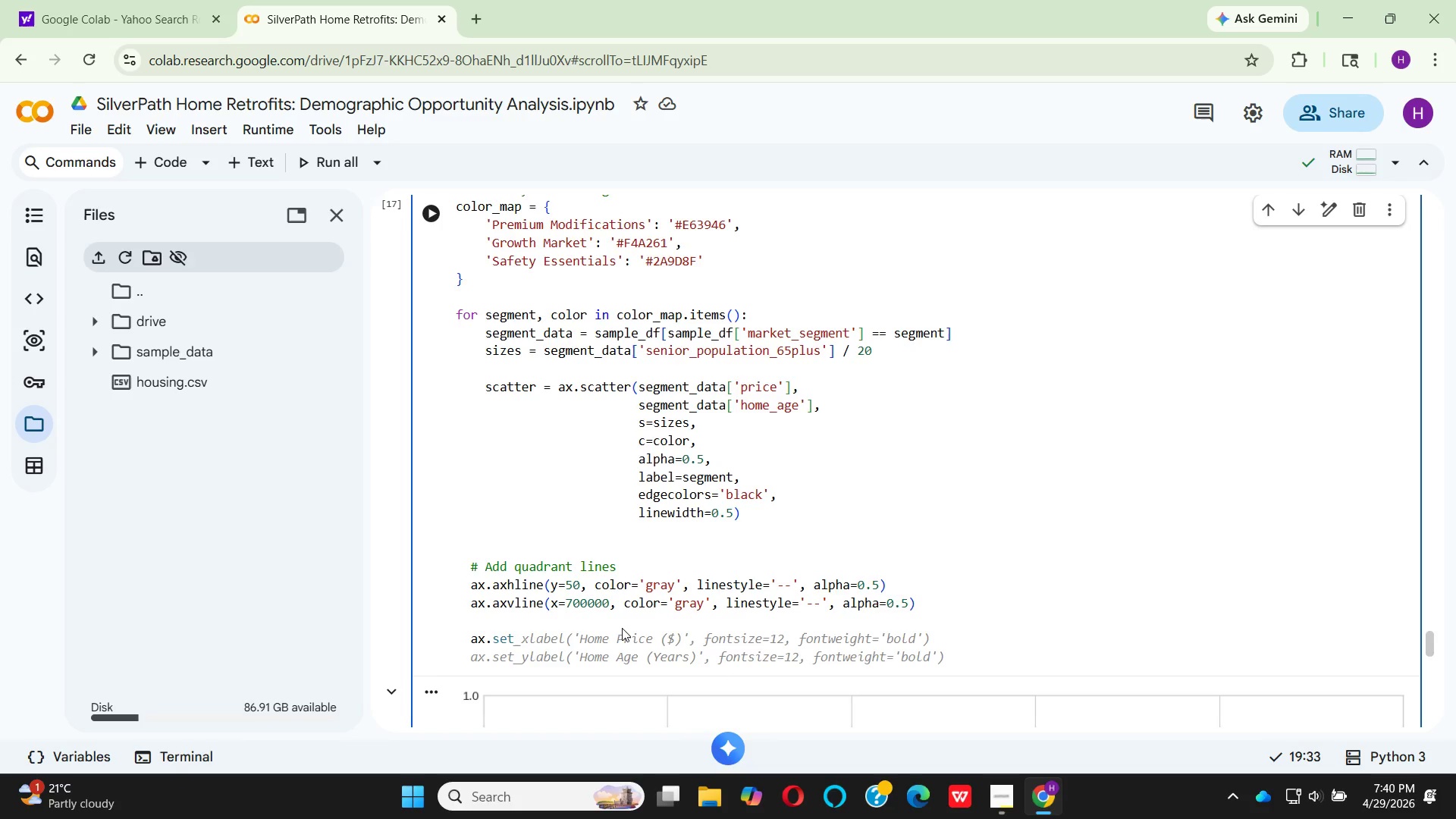 
key(Shift+Minus)
 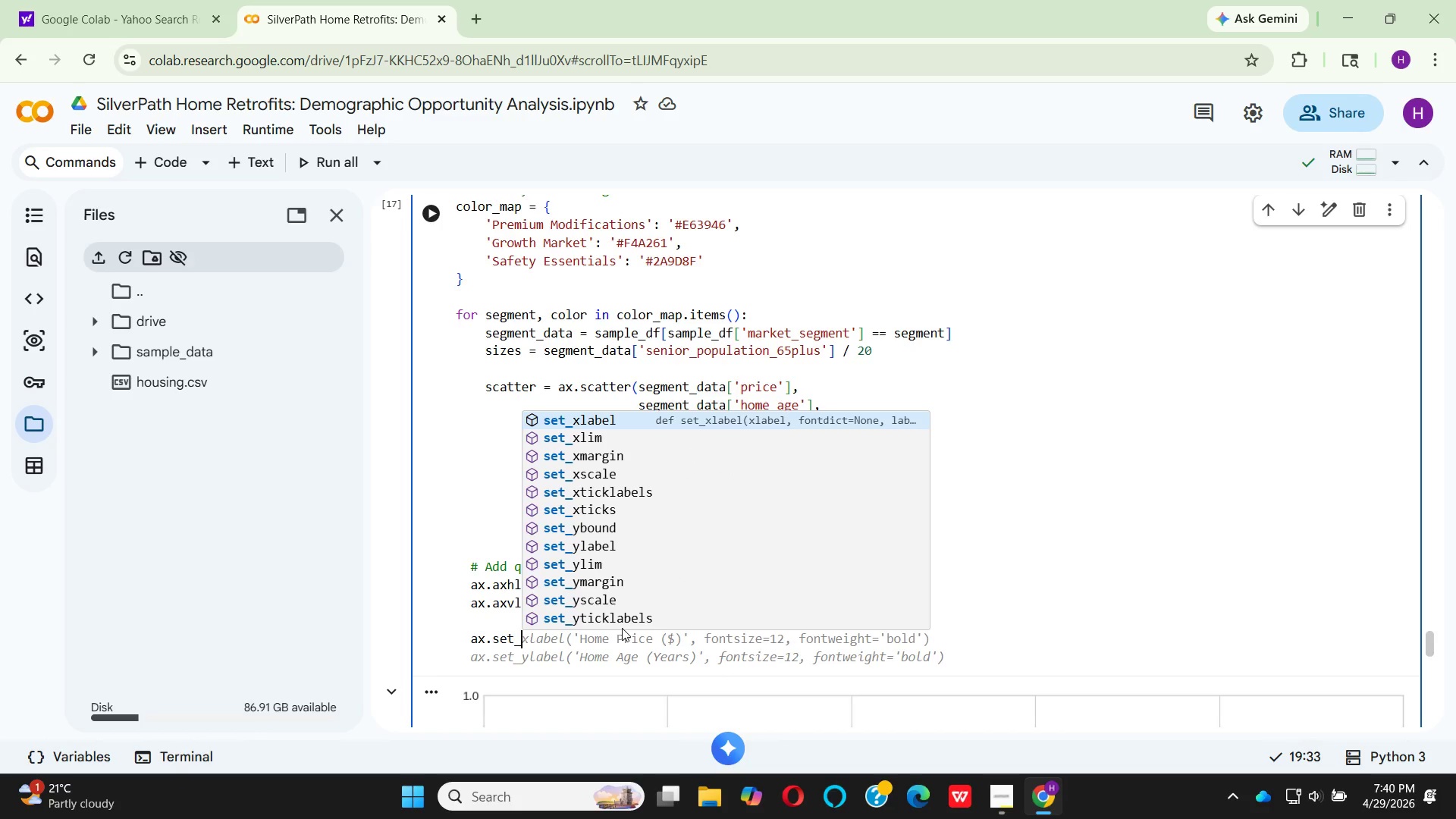 
key(Enter)
 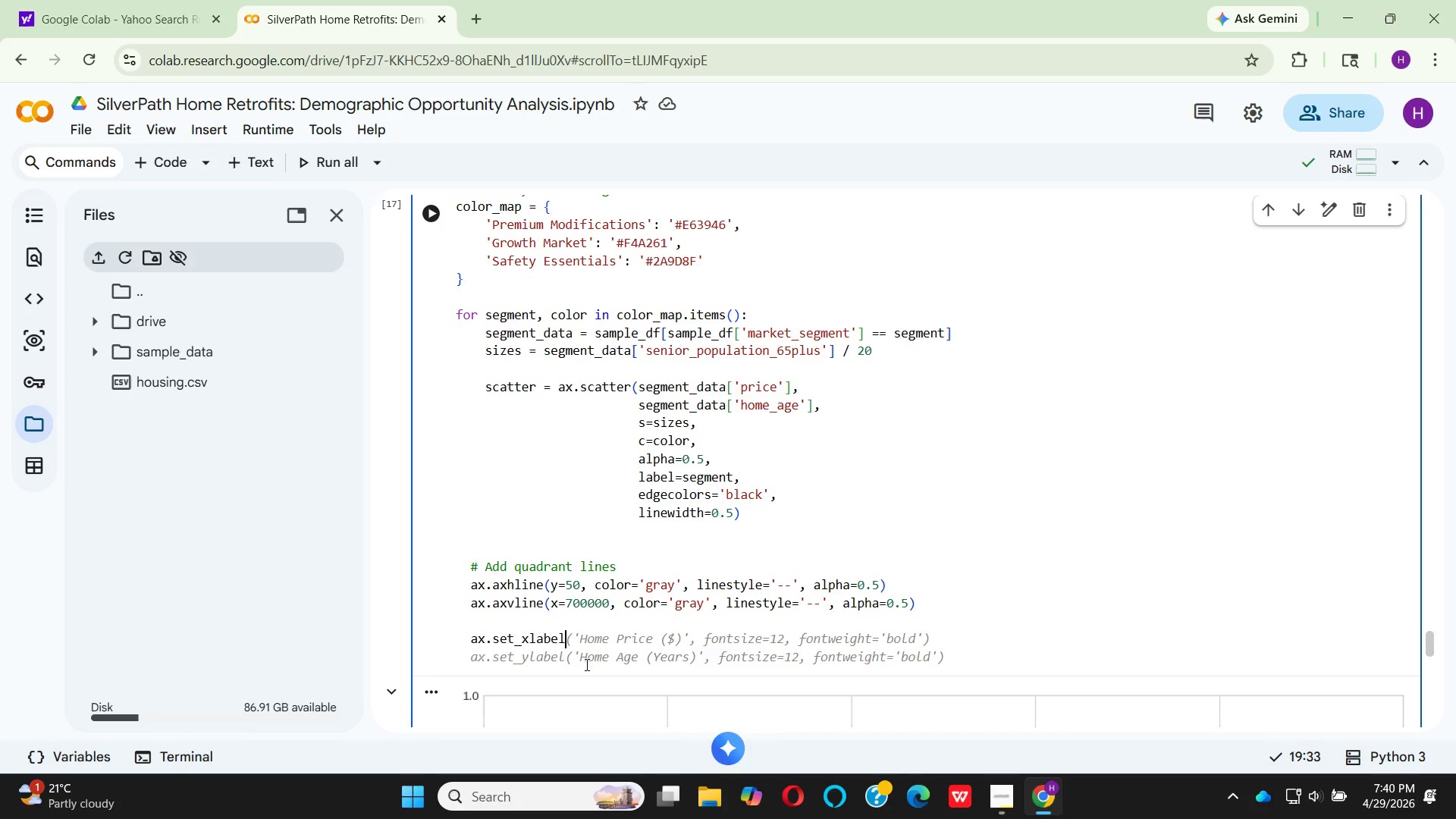 
left_click([650, 618])
 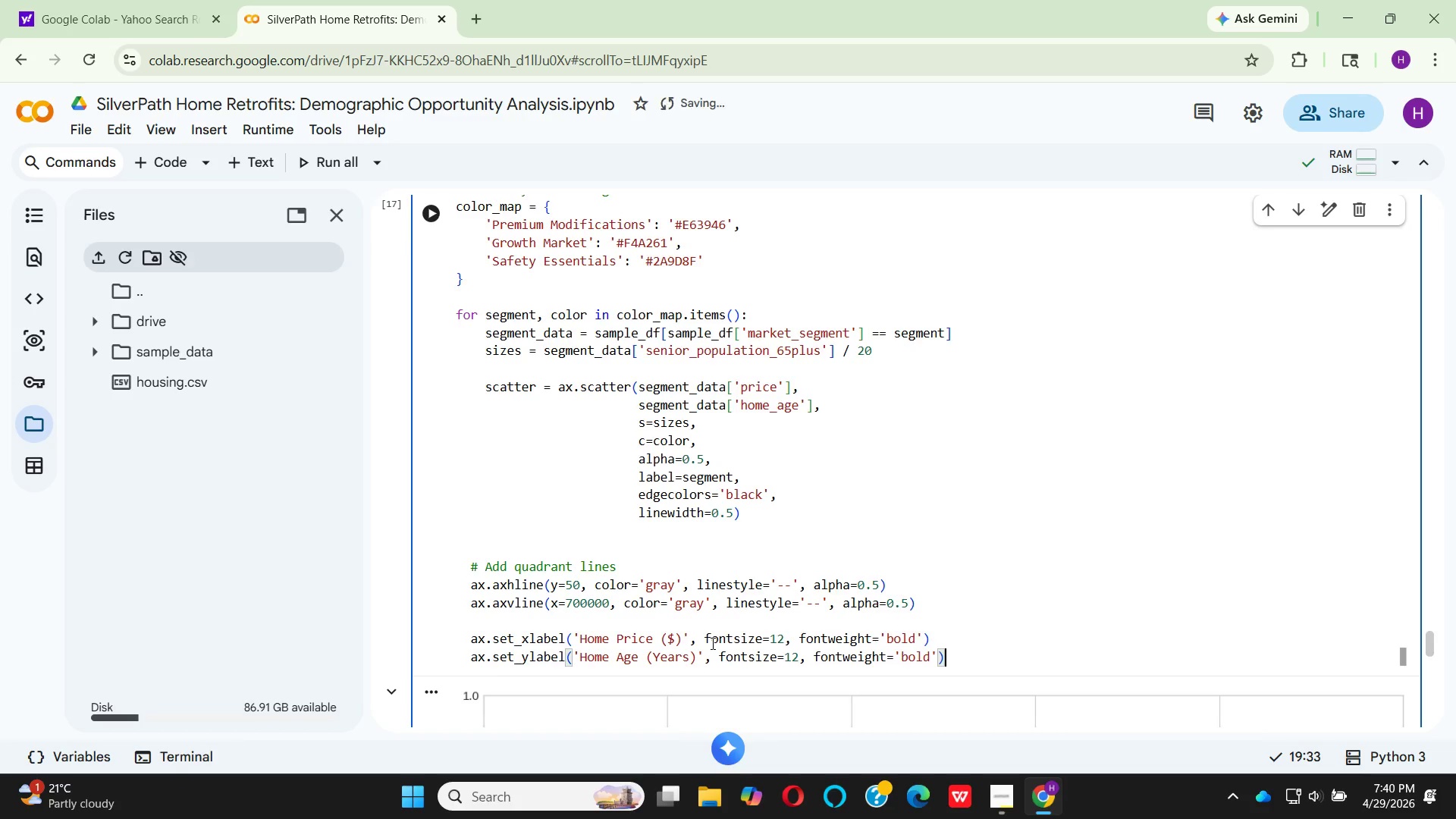 
wait(5.75)
 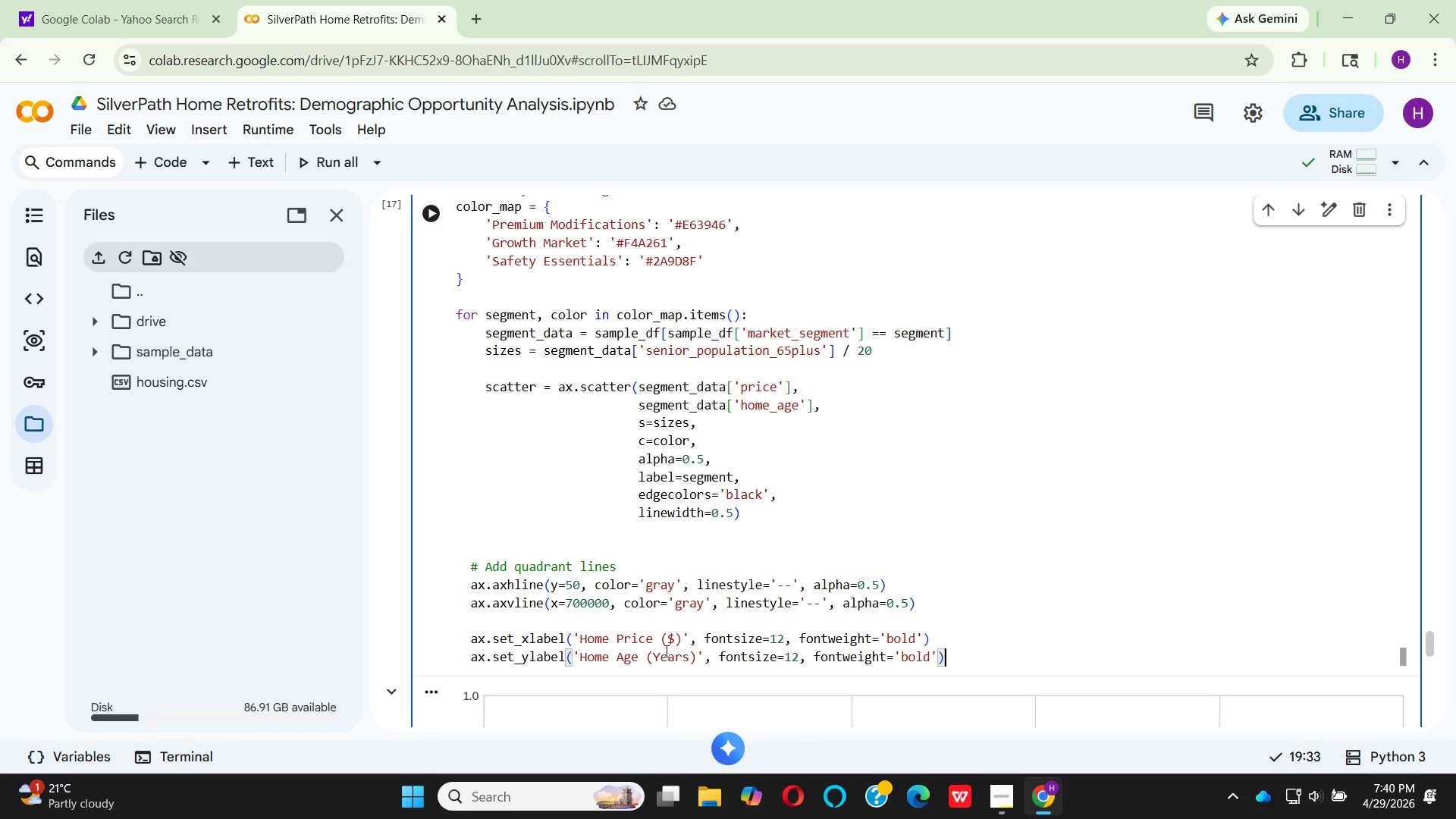 
left_click([785, 636])
 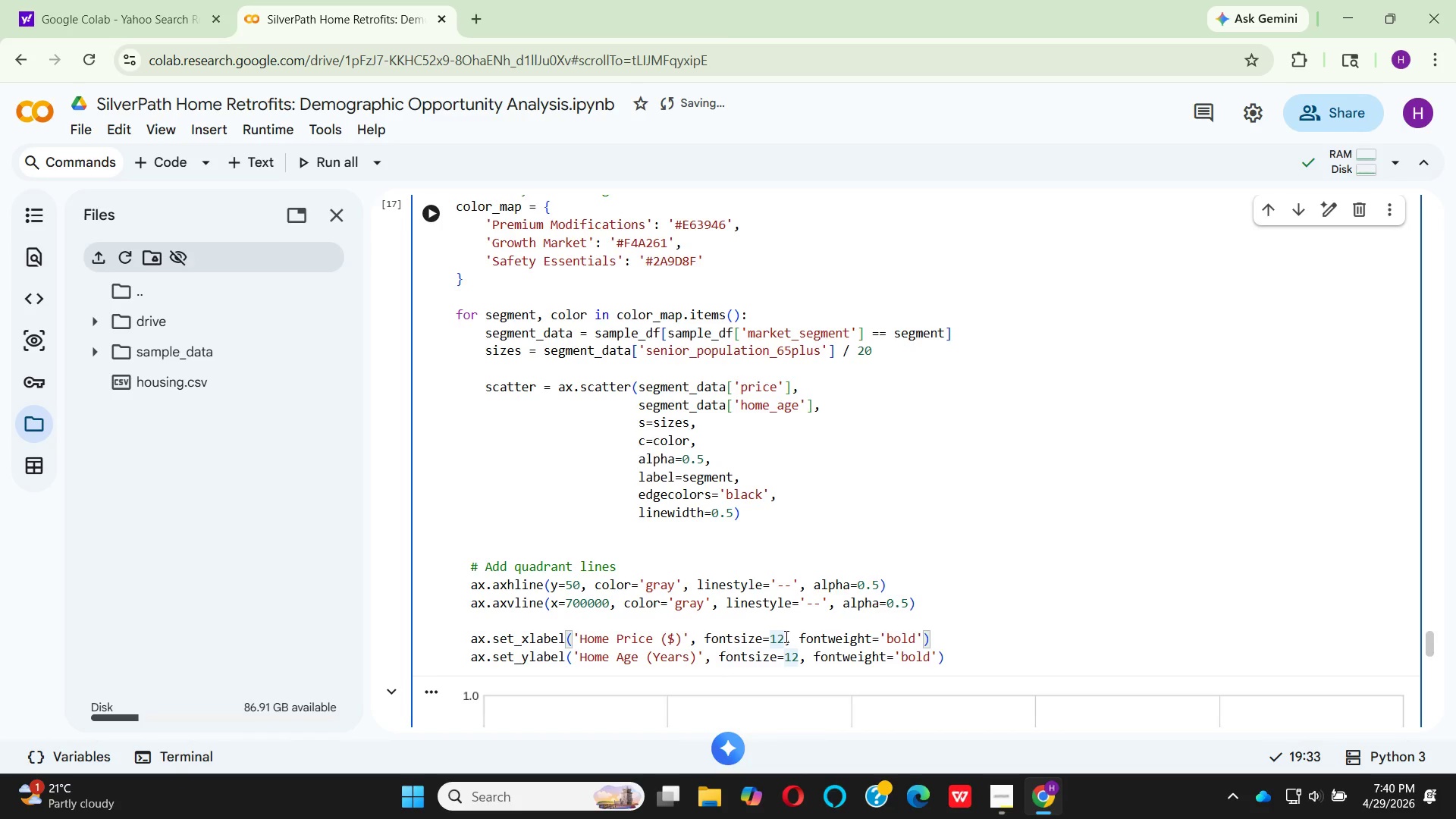 
key(Backspace)
 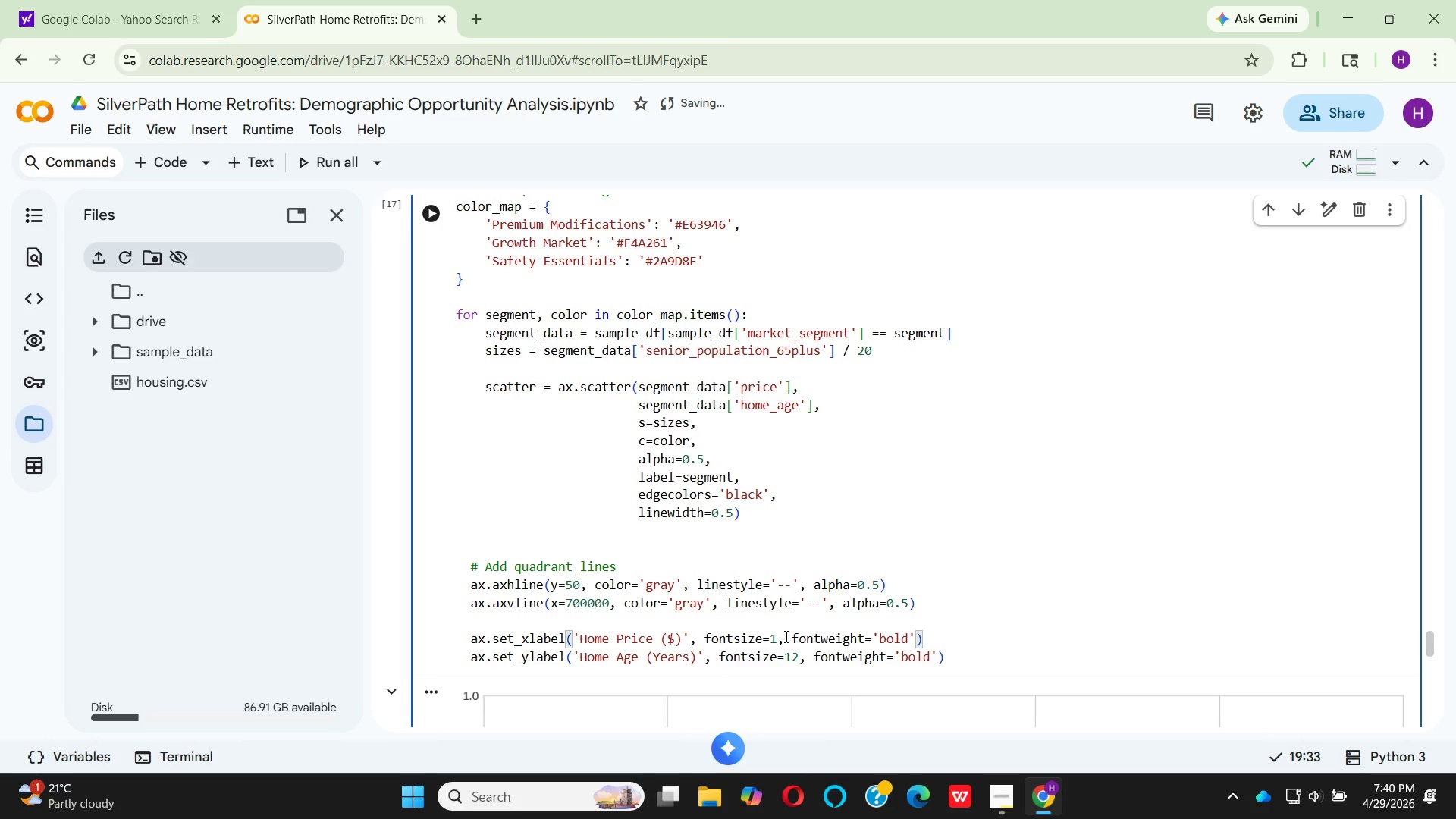 
key(3)
 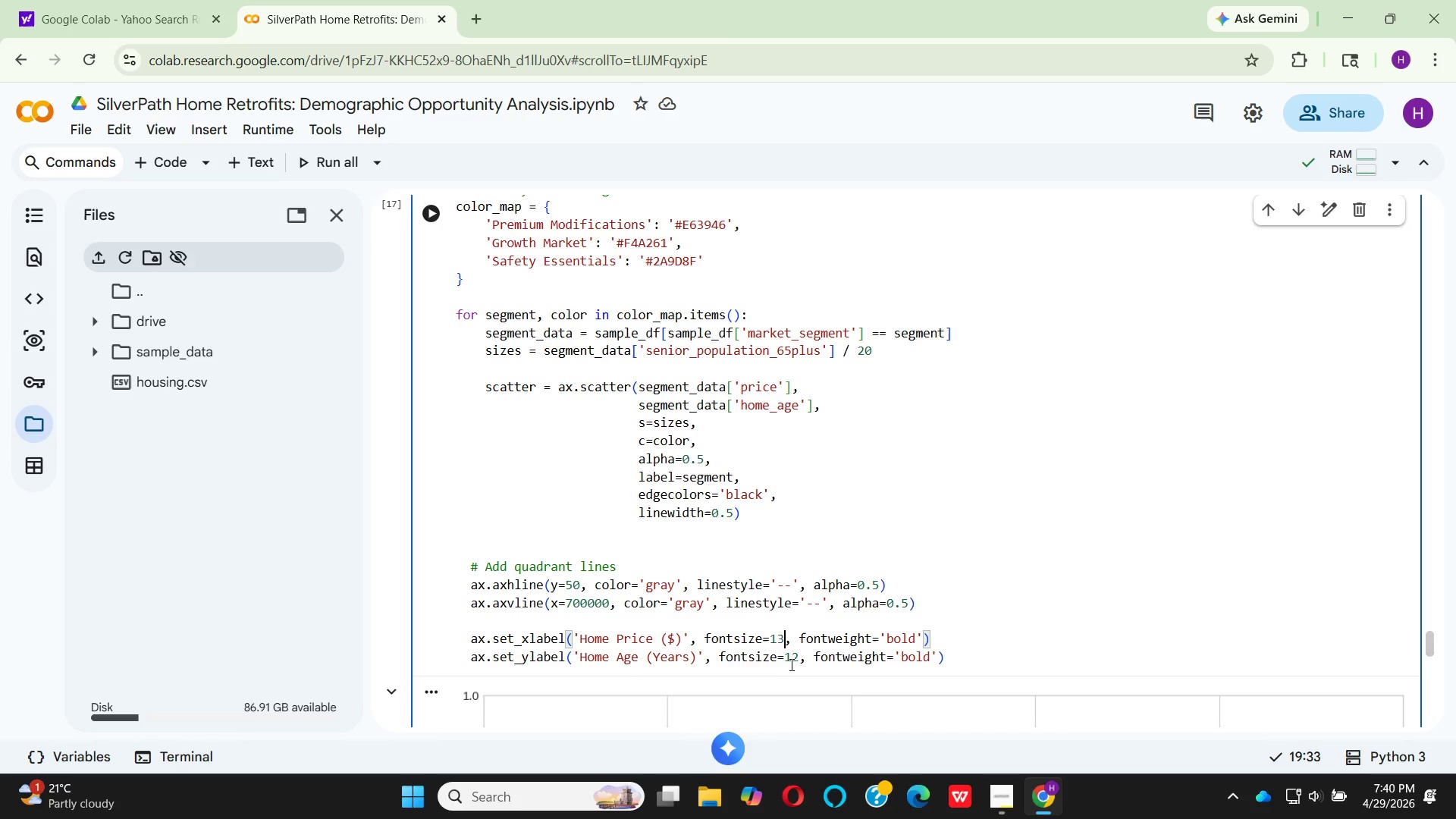 
wait(15.25)
 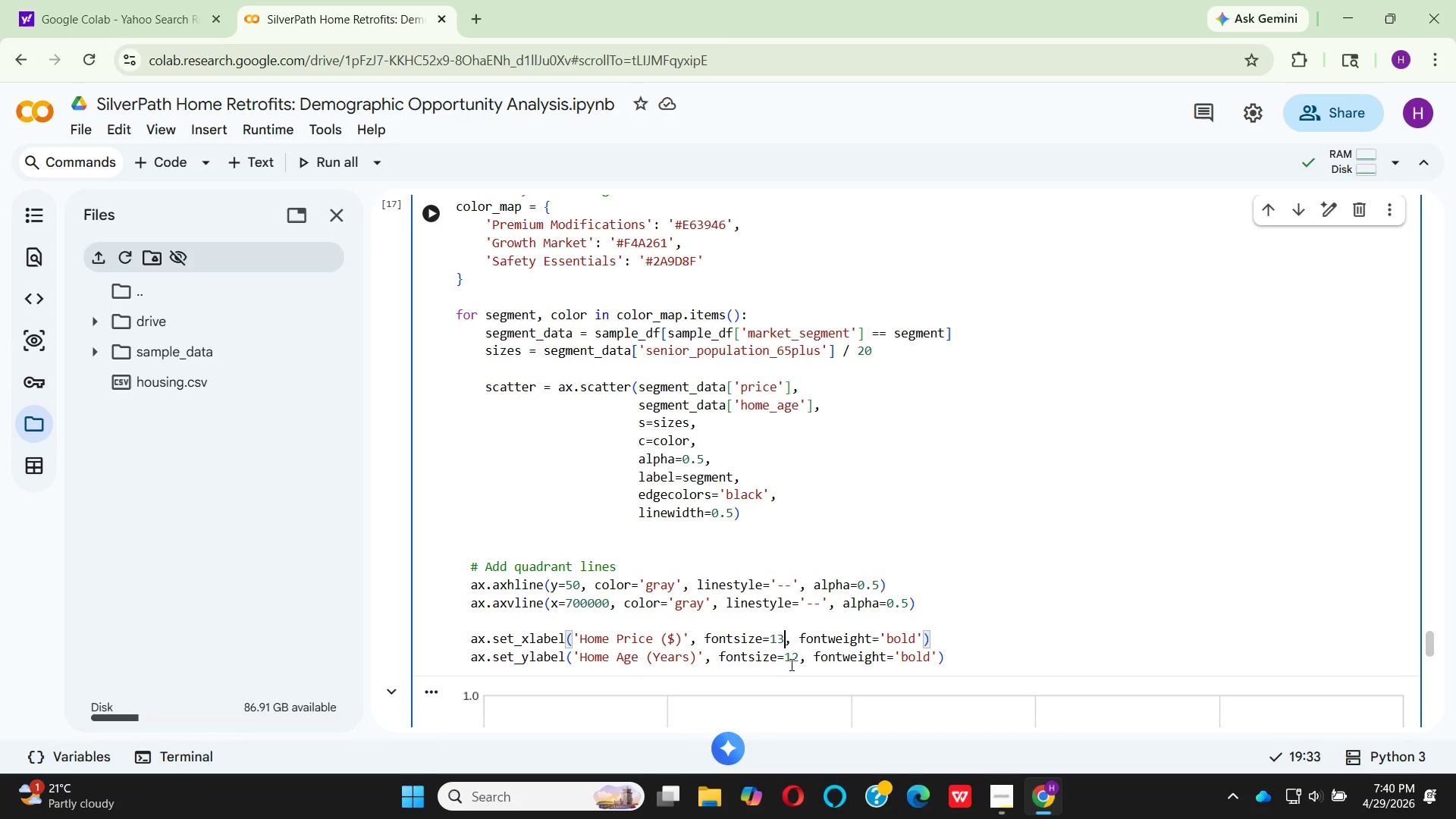 
left_click([797, 660])
 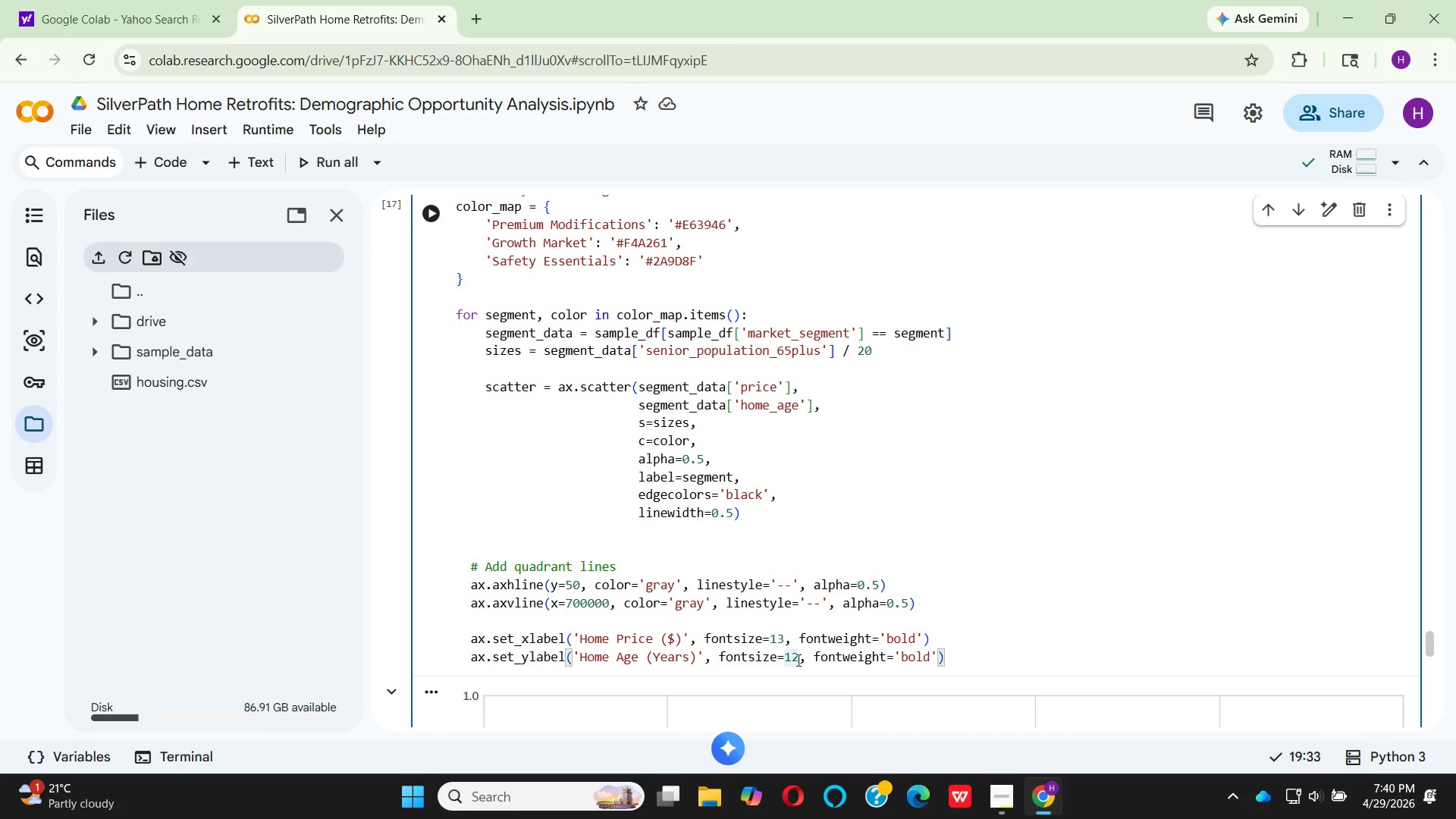 
key(Backspace)
 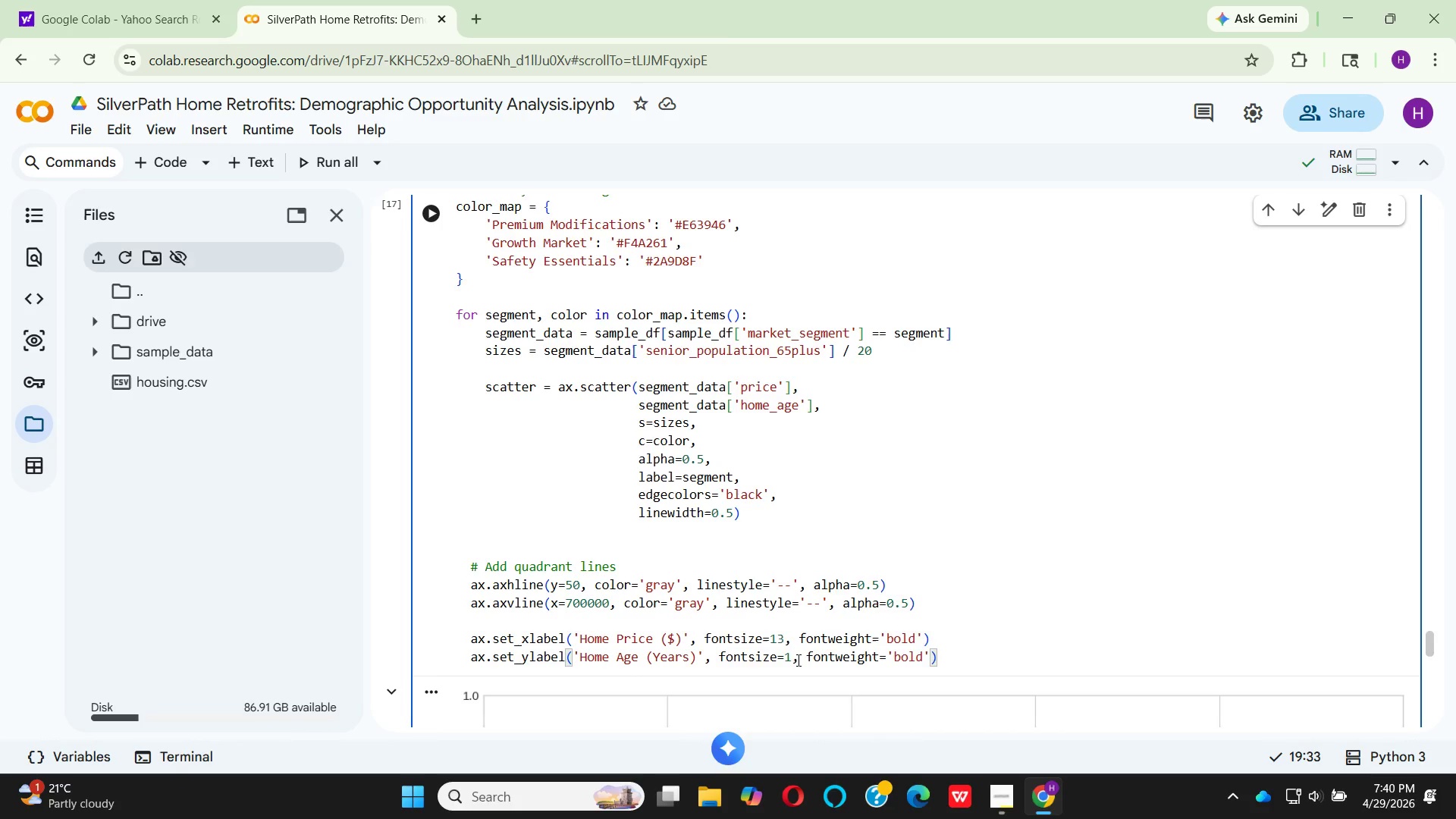 
key(3)
 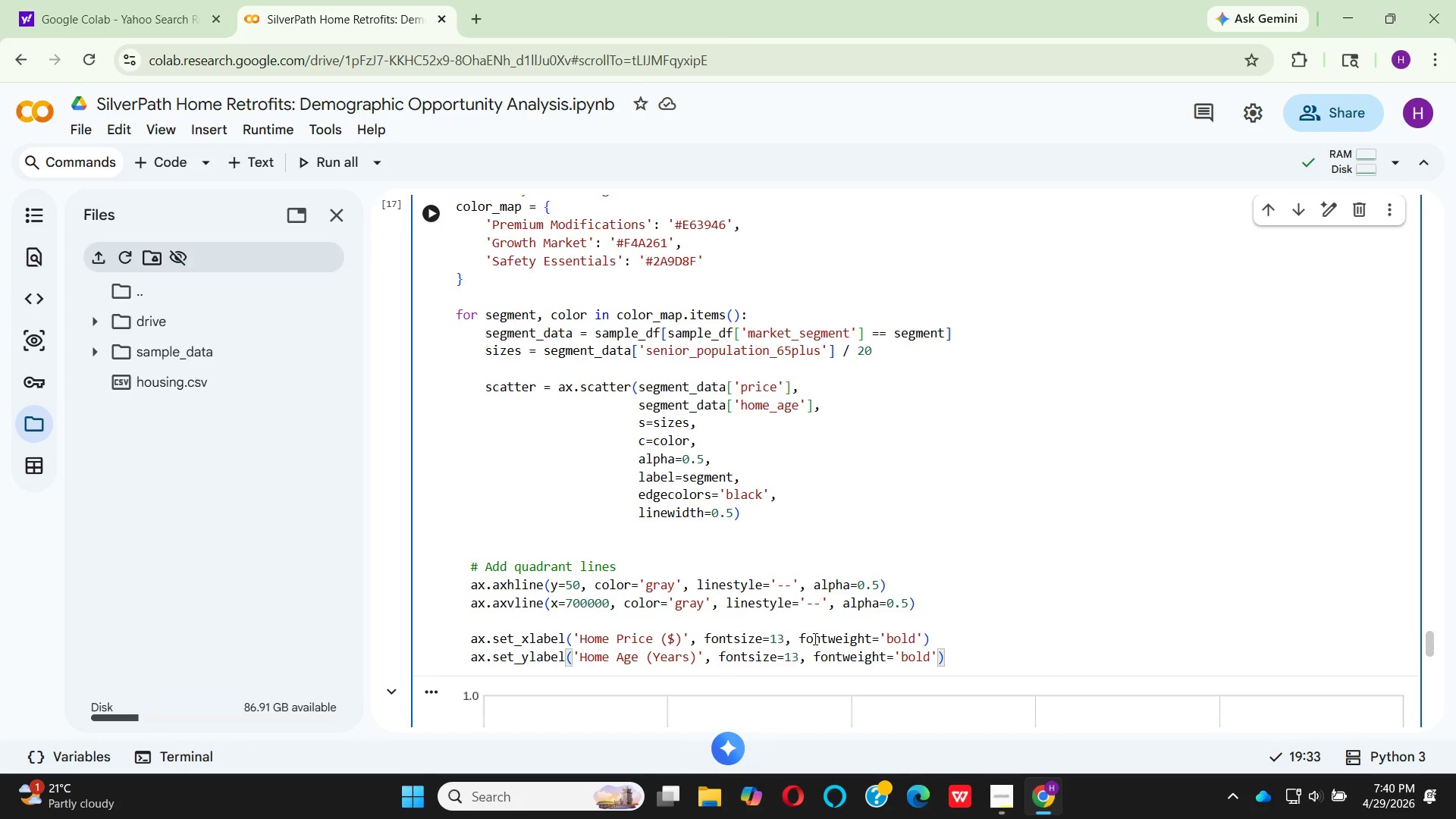 
left_click([960, 666])
 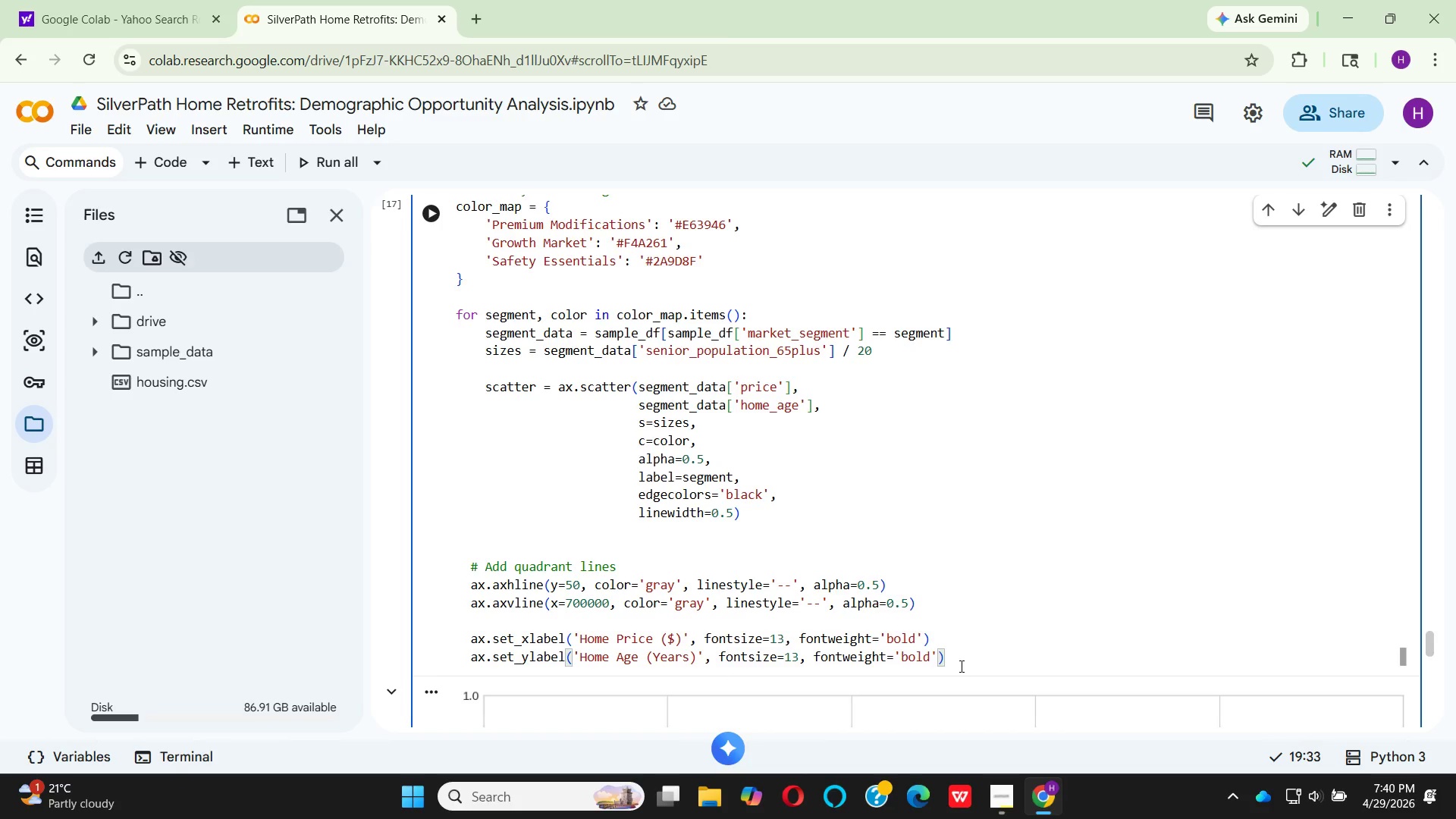 
key(Enter)
 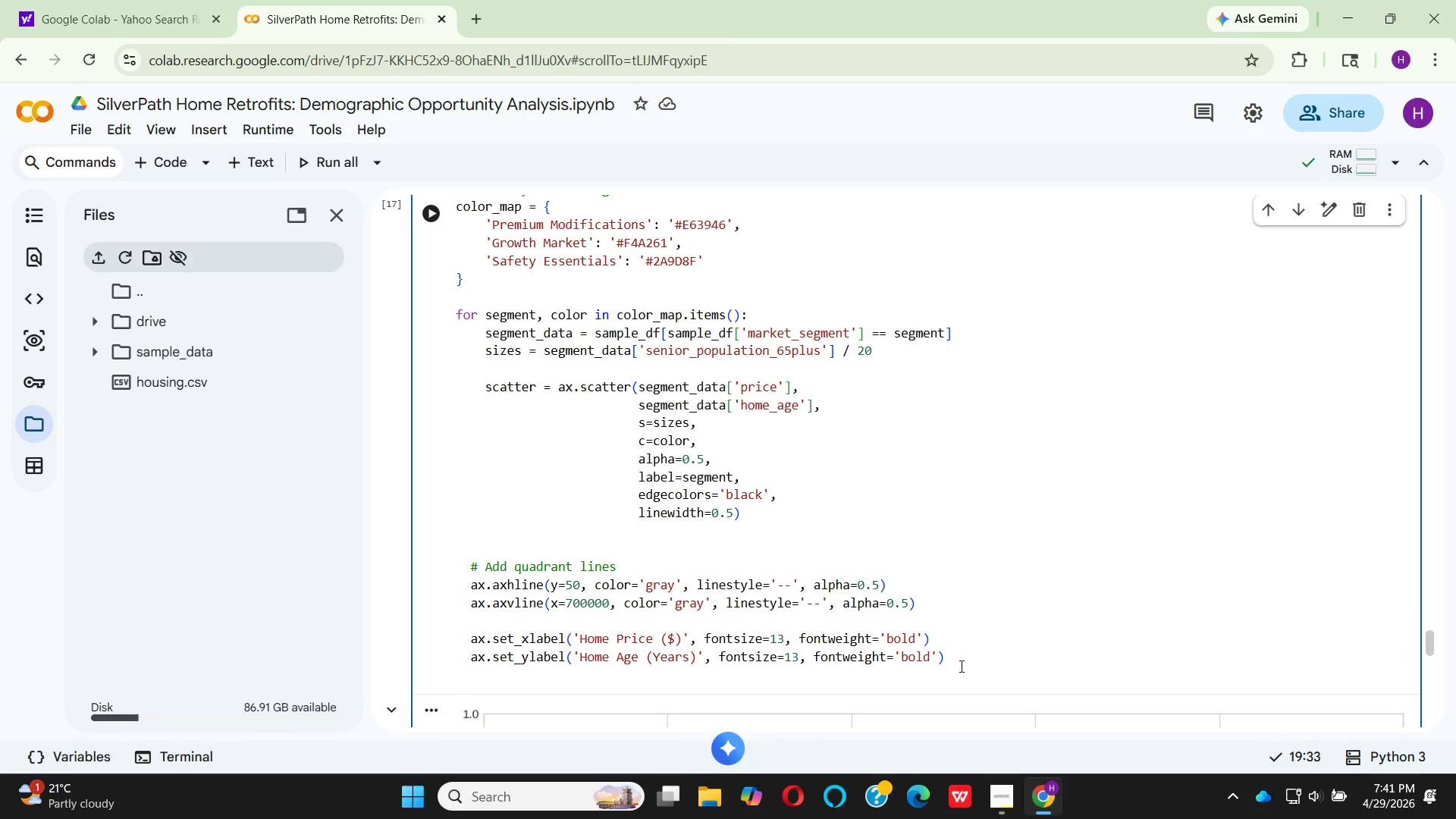 
type(ax.set)
 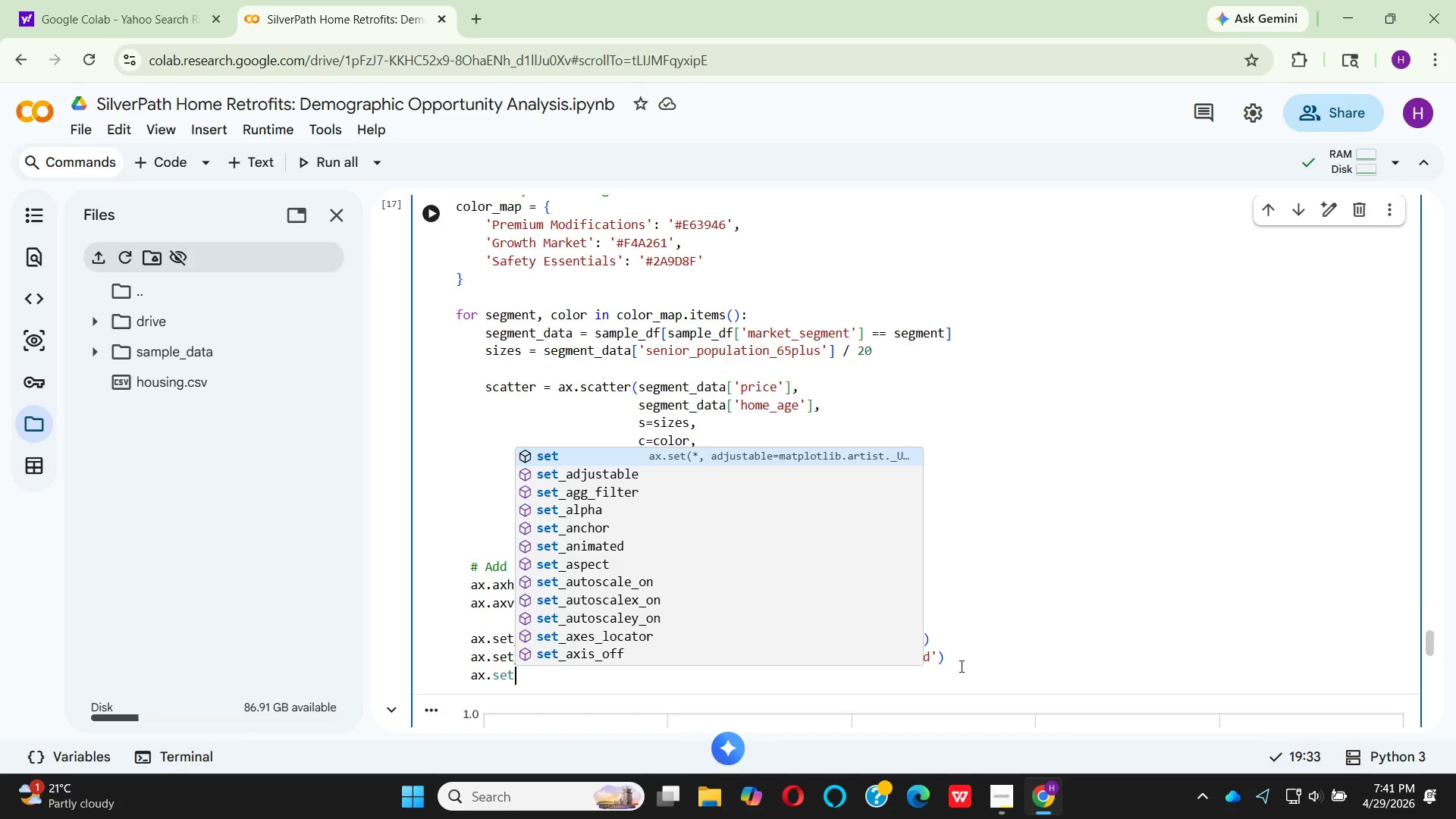 
key(Enter)
 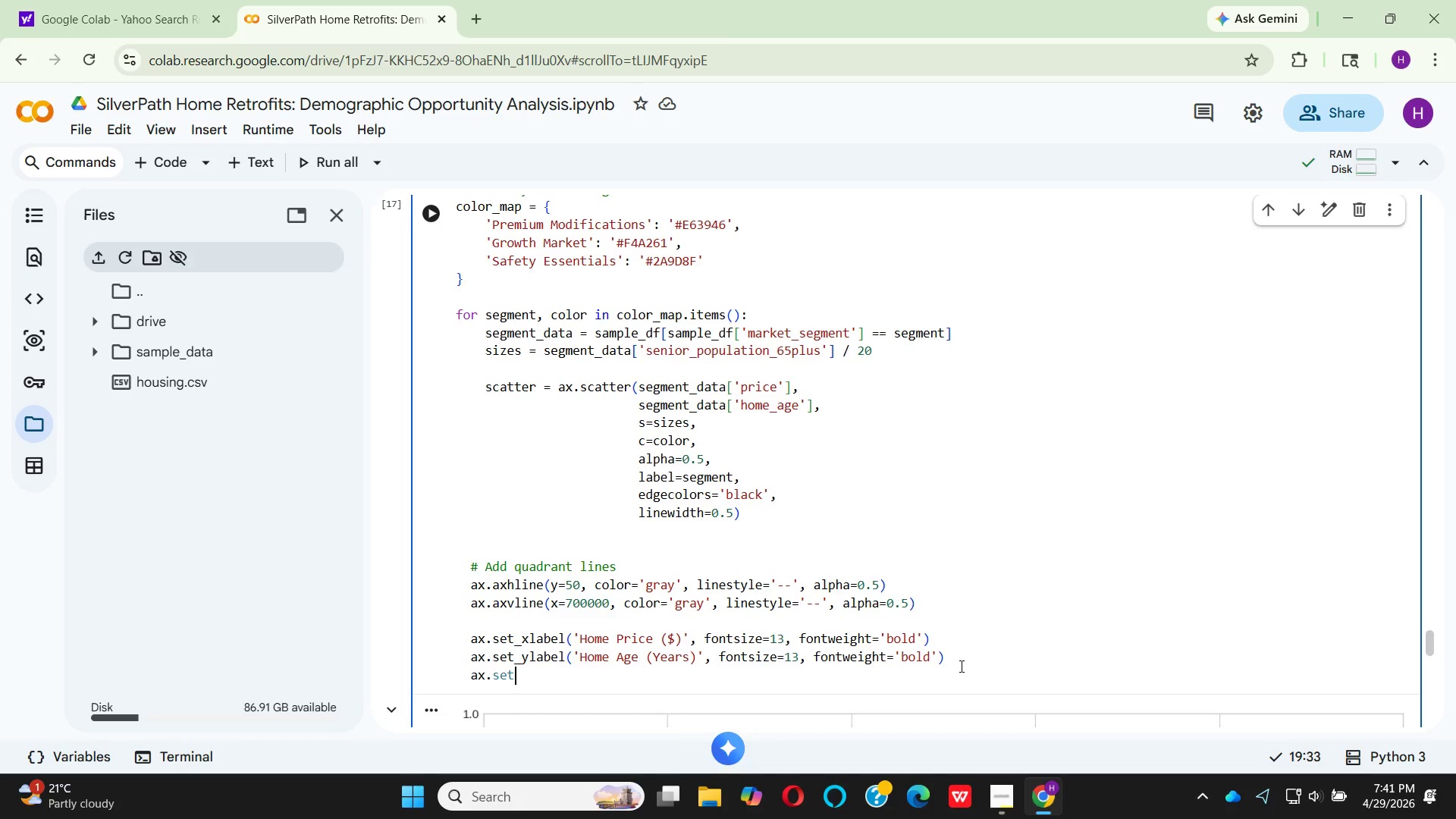 
key(Shift+Minus)
 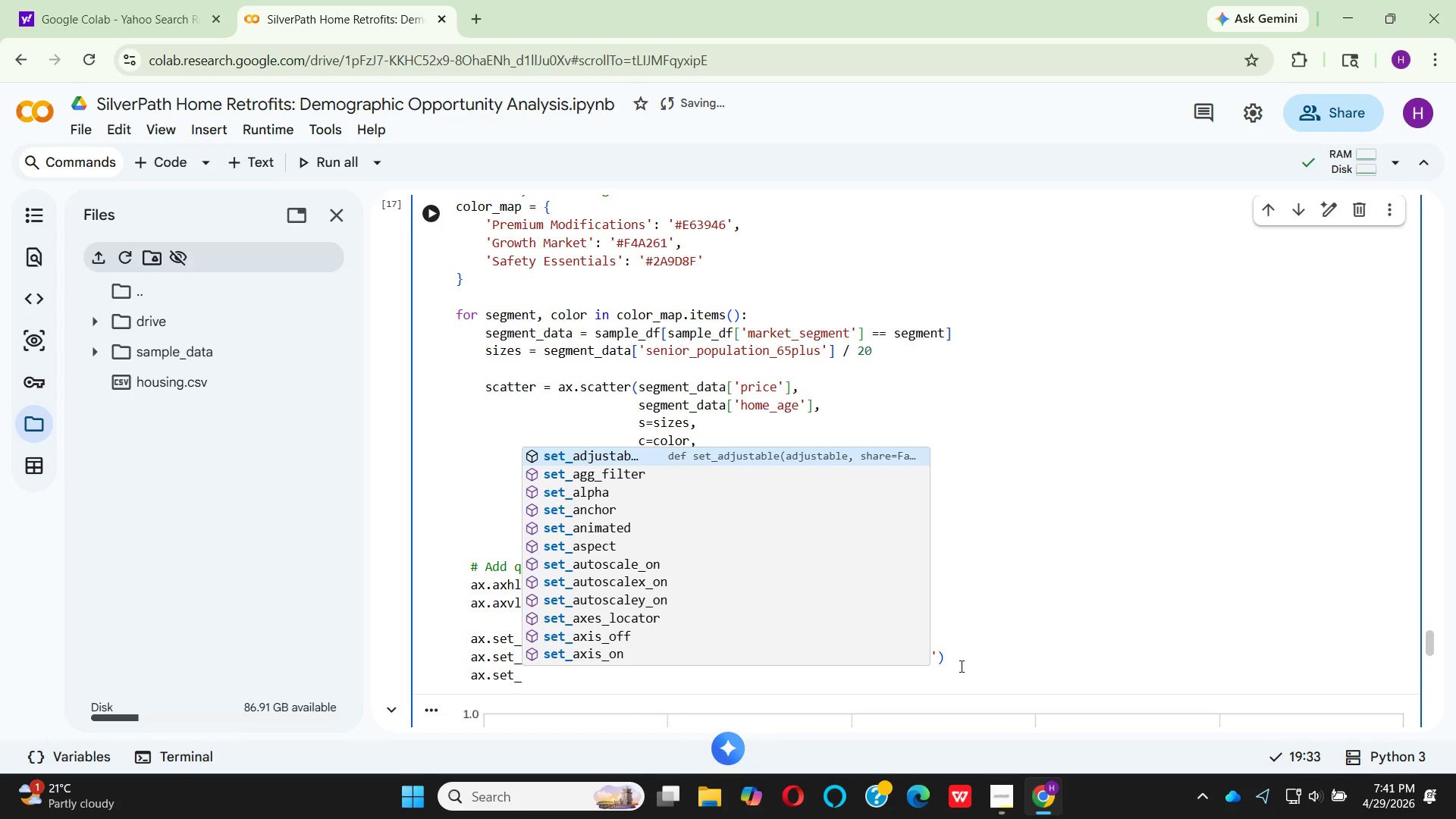 
key(T)
 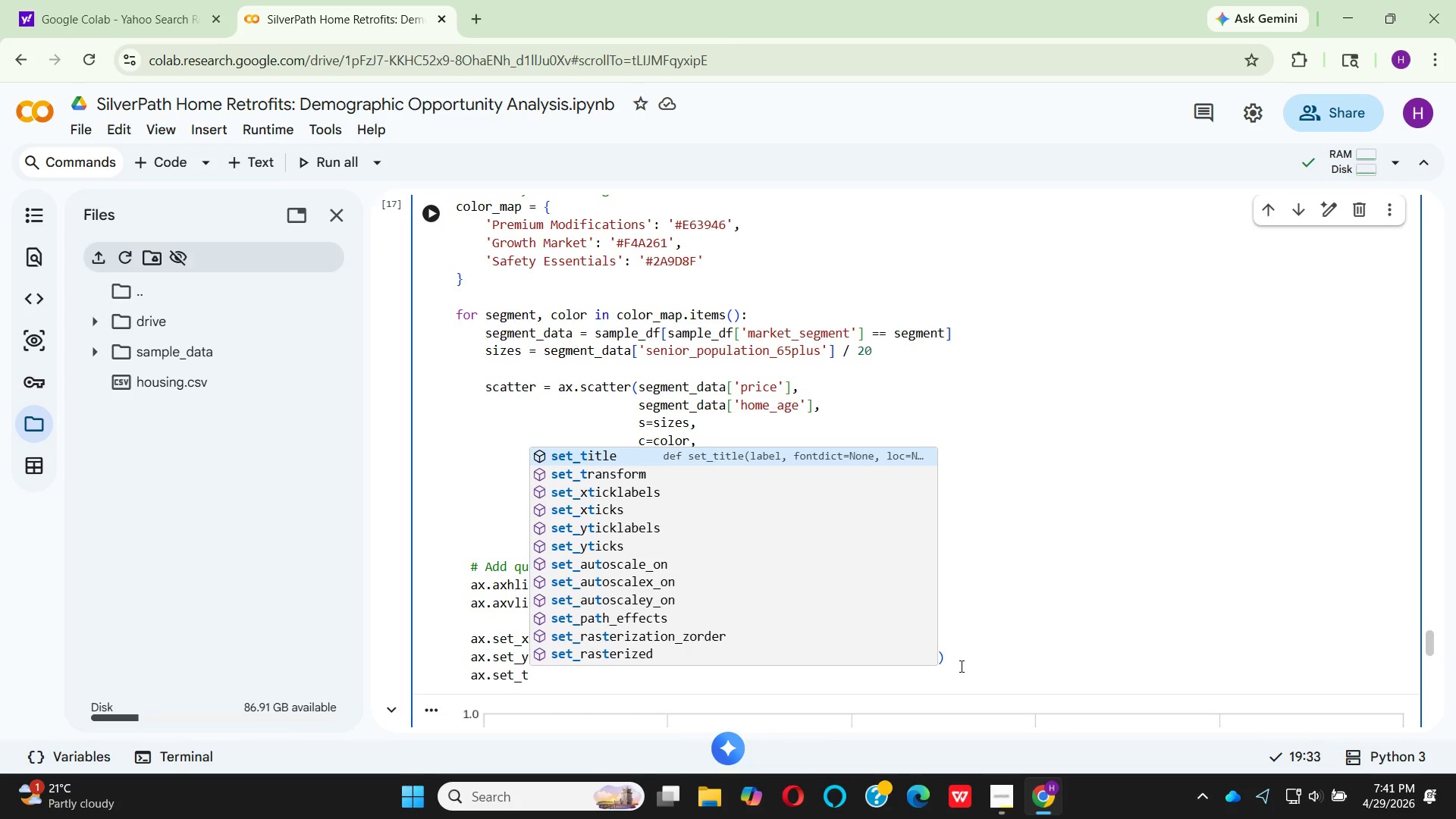 
key(Enter)
 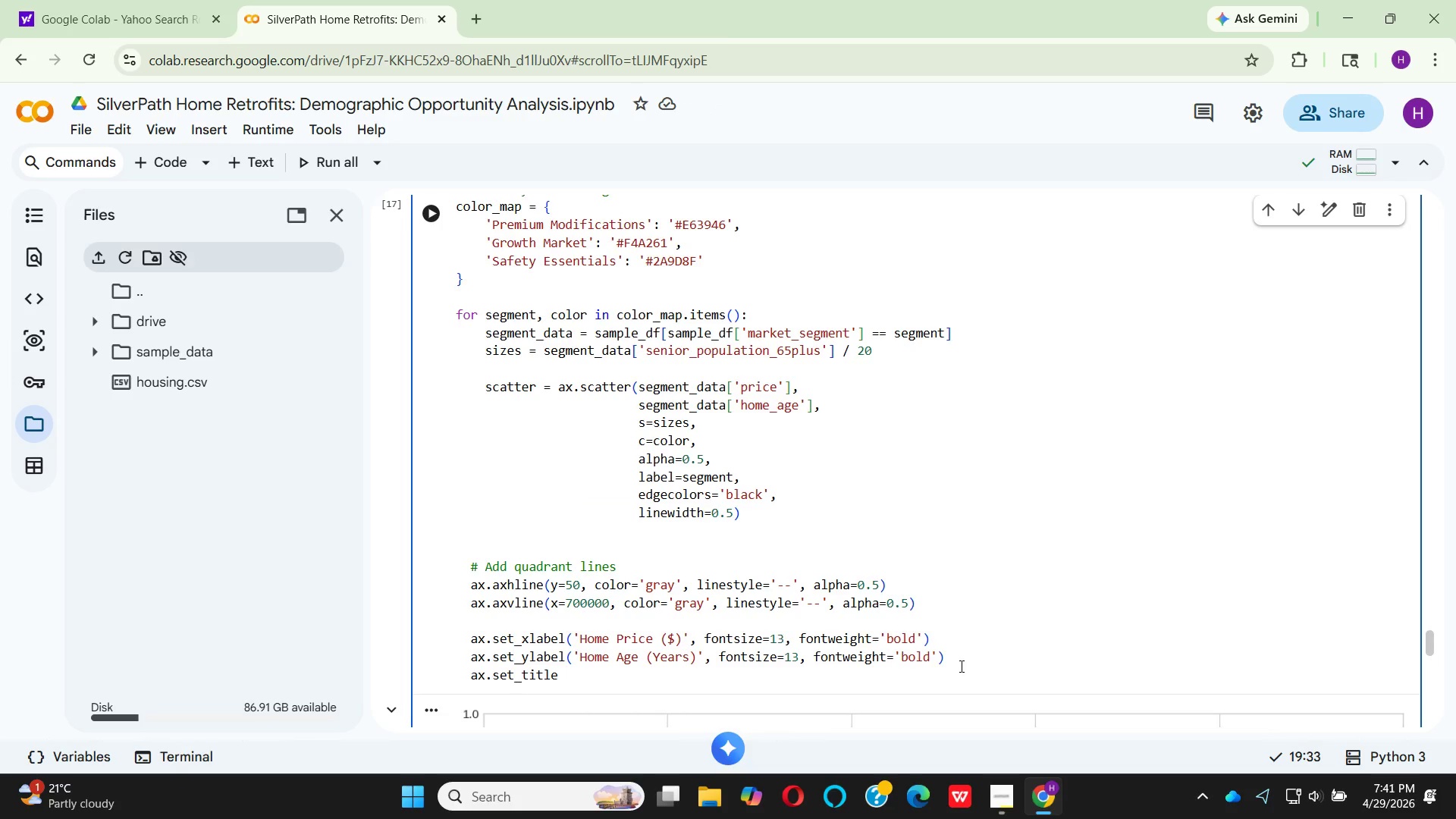 
type(('Market sATURATION: )
 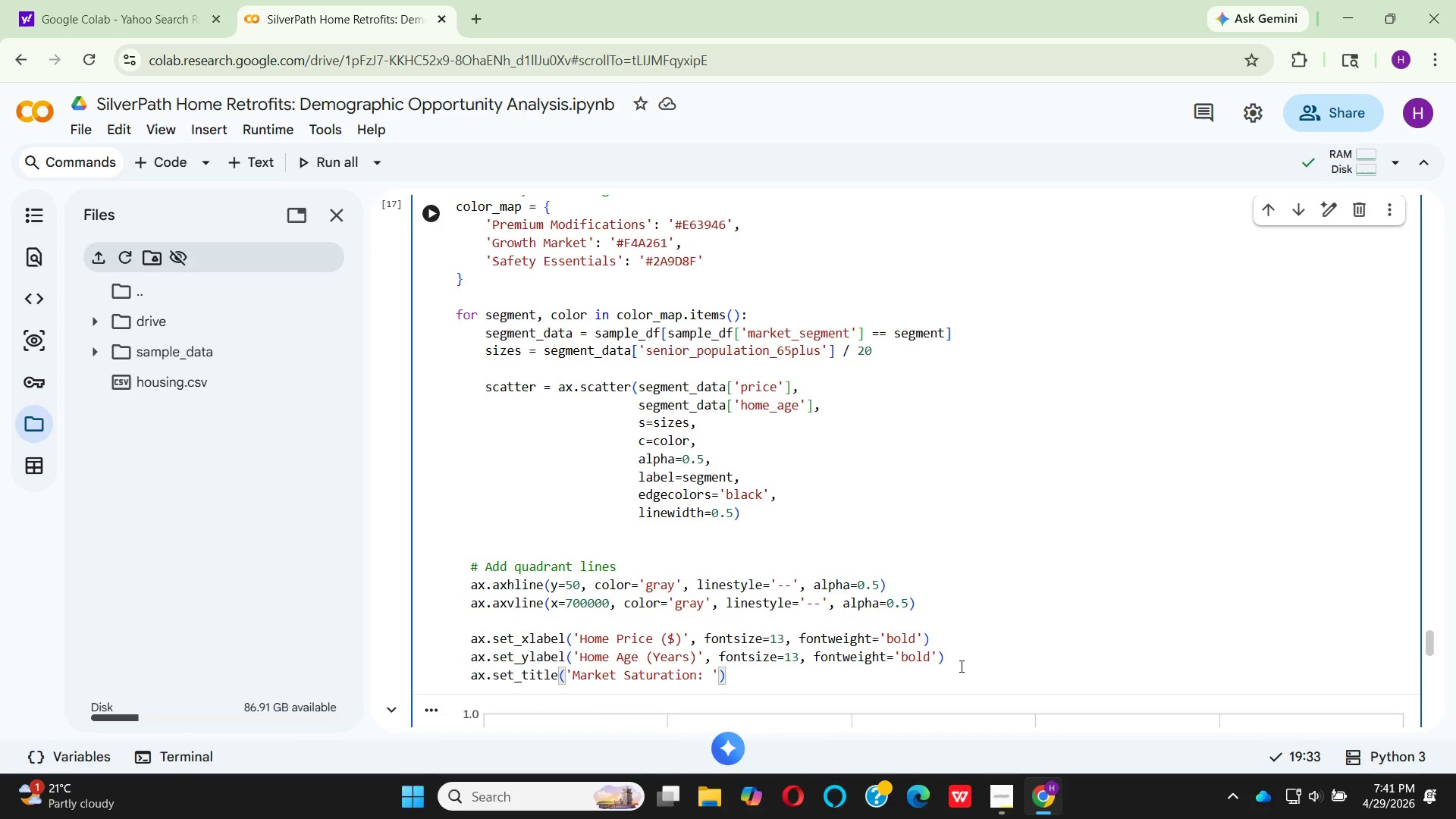 
hold_key(key=CapsLock, duration=0.31)
 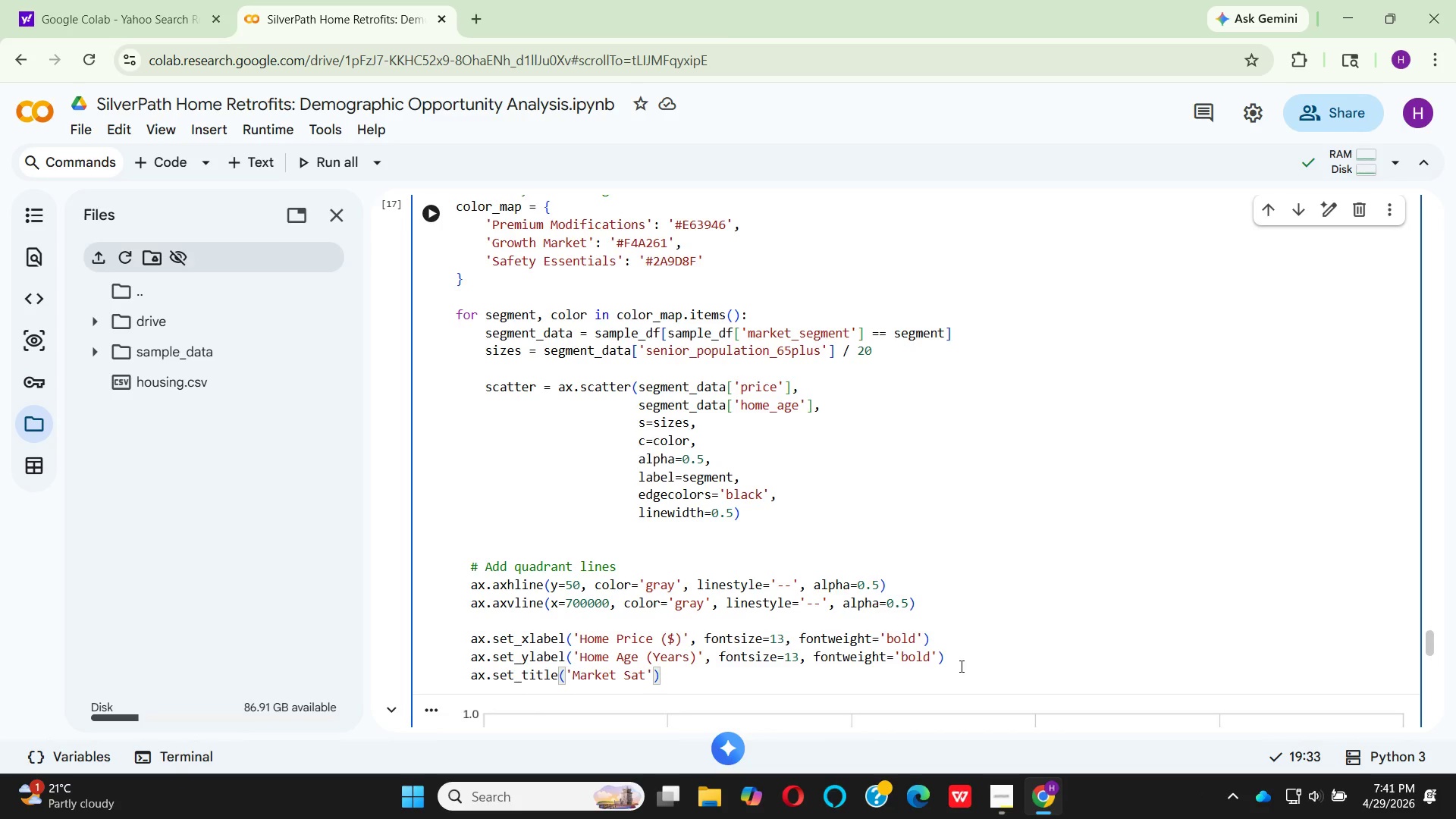 
type(s)
key(Backspace)
type(Senior po)
 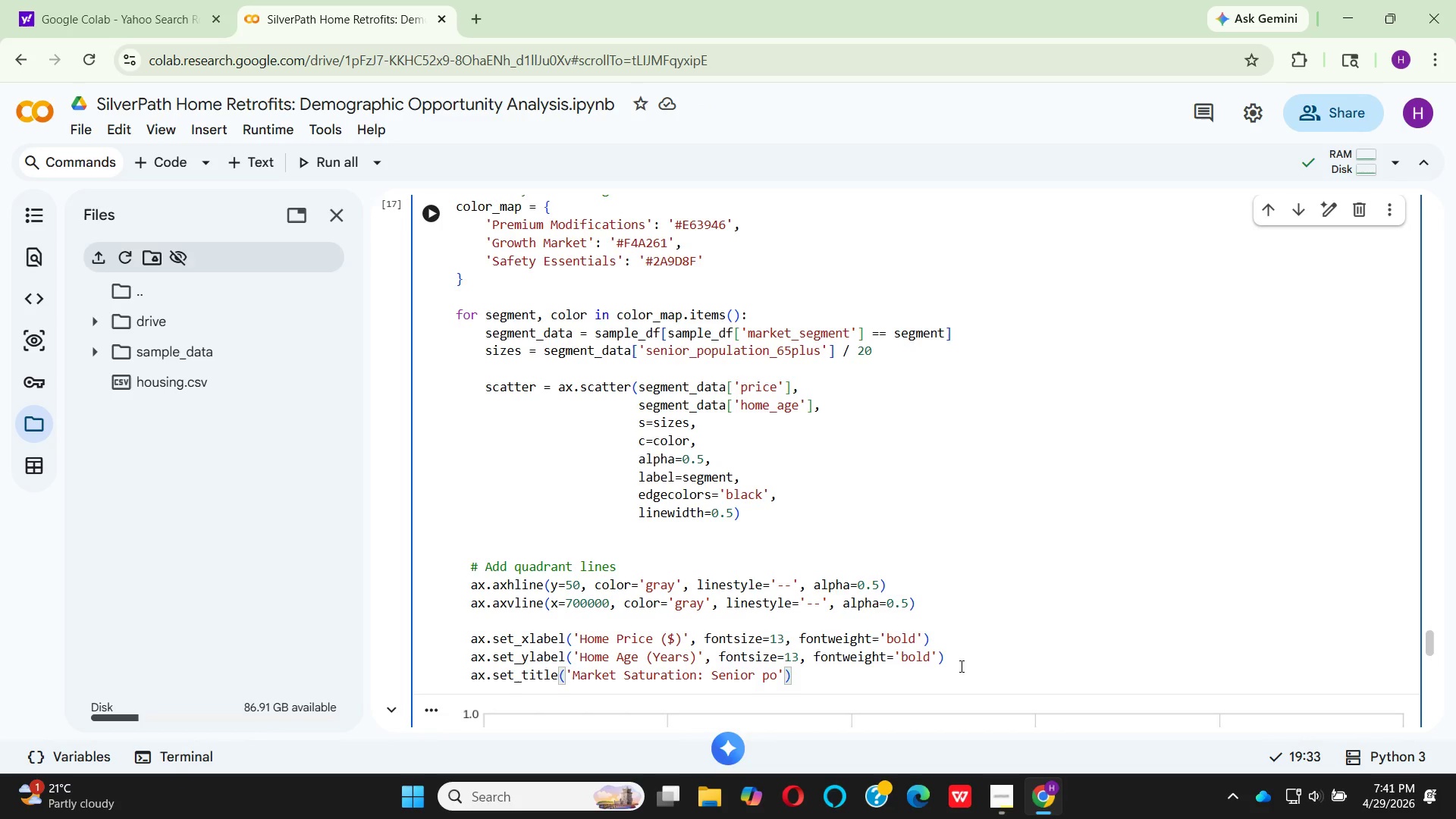 
type(pulation)
 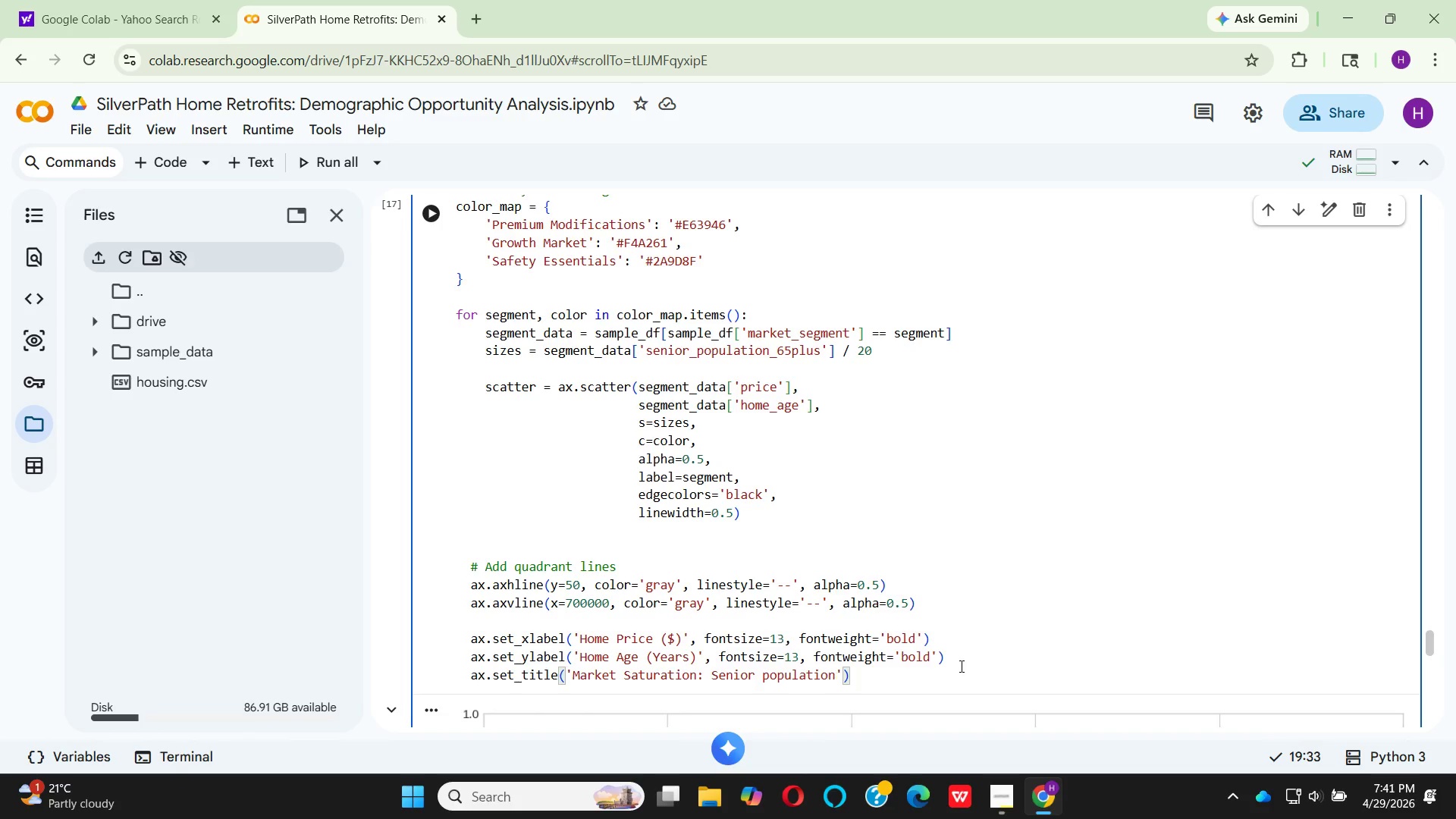 
type( (Bubble sIZE)
 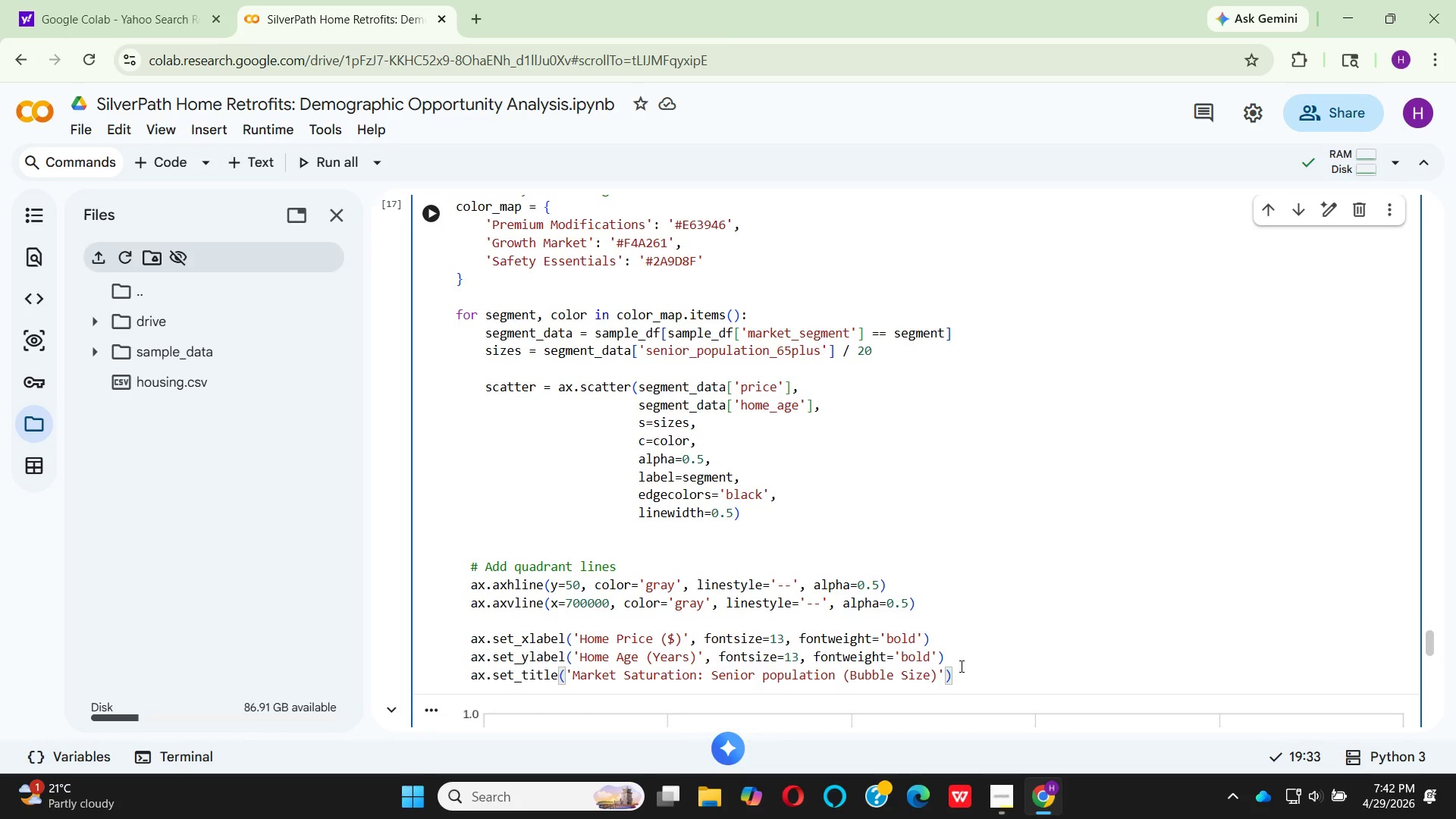 
 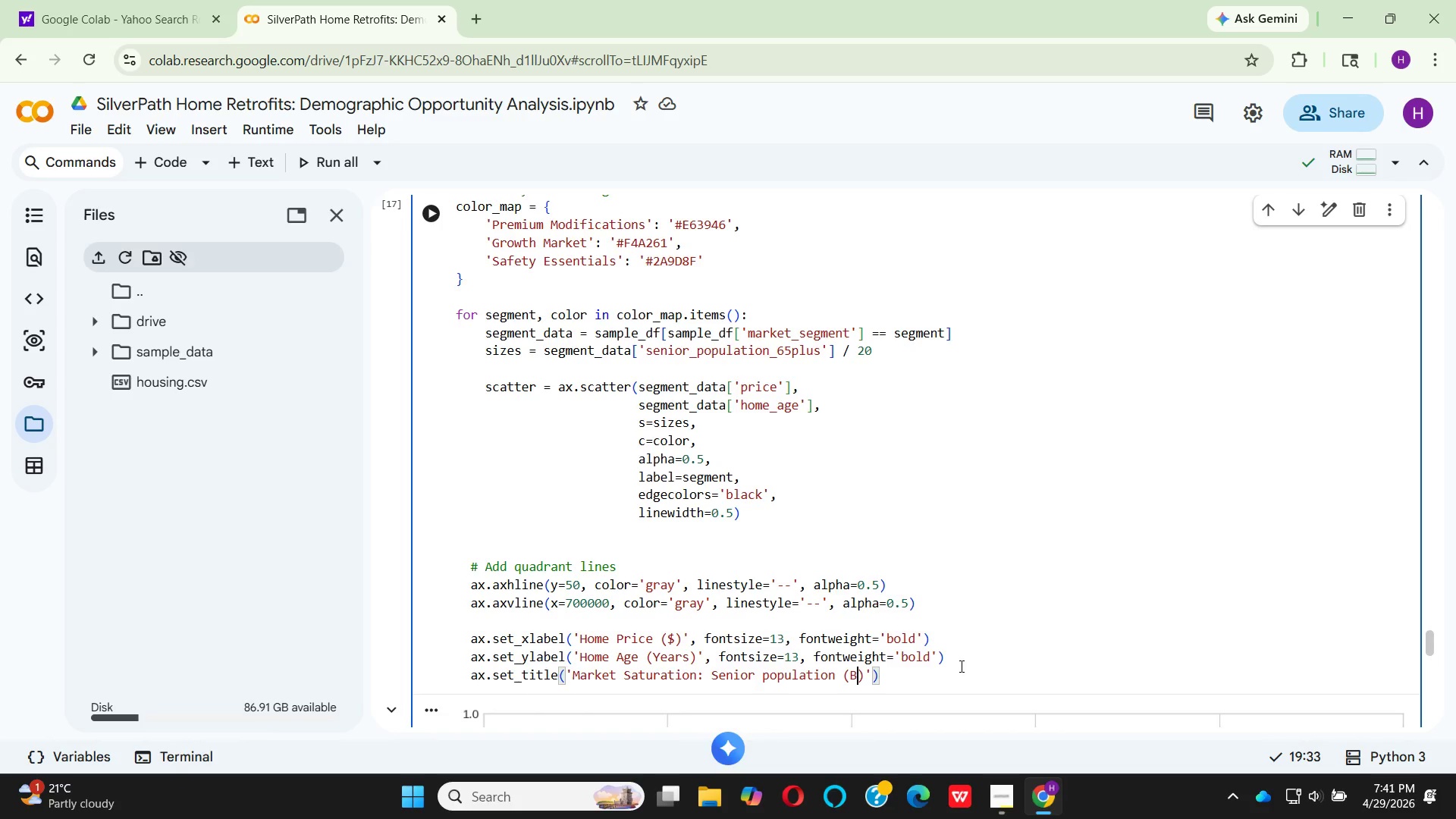 
hold_key(key=CapsLock, duration=0.31)
 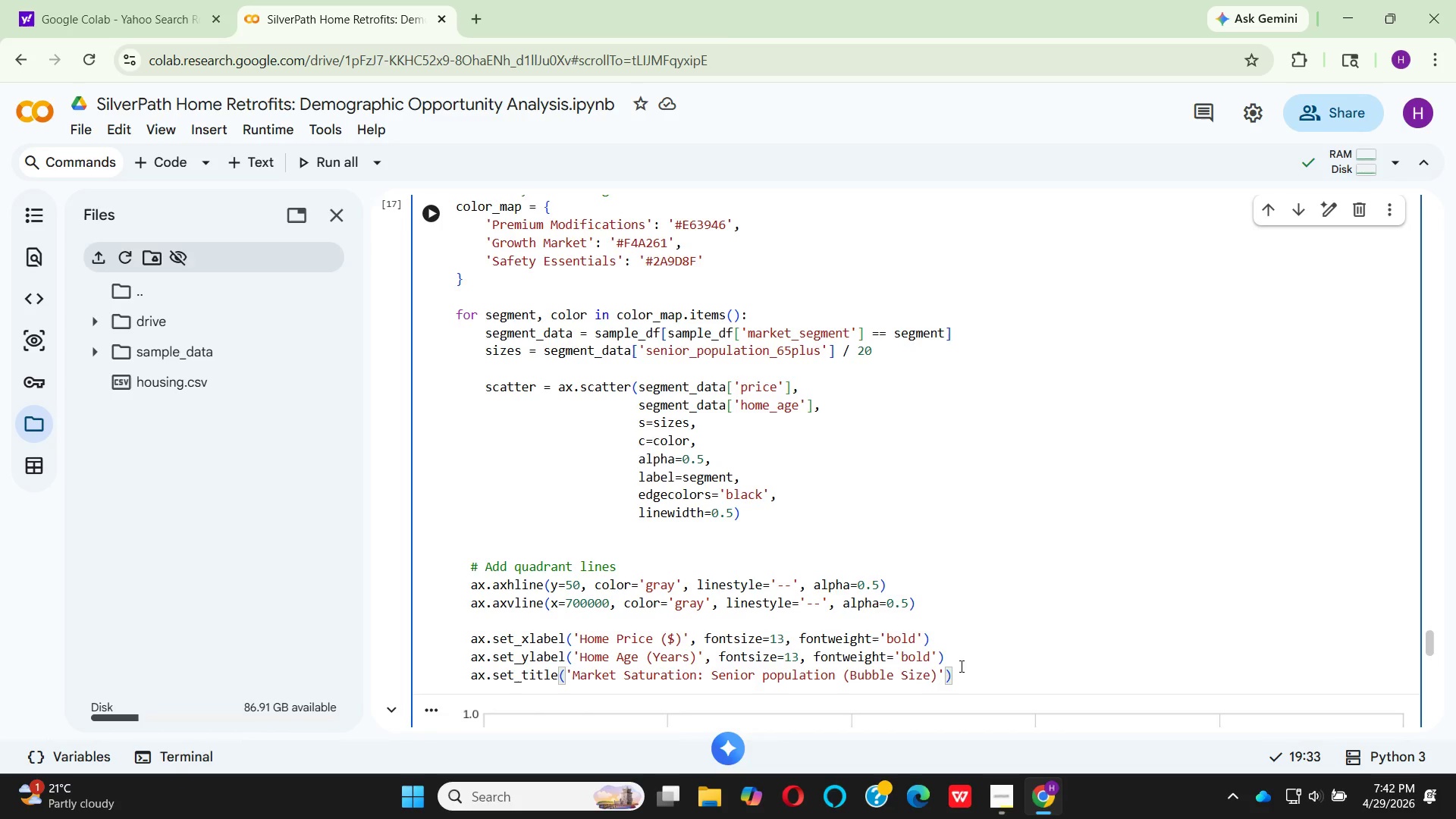 
key(ArrowRight)
 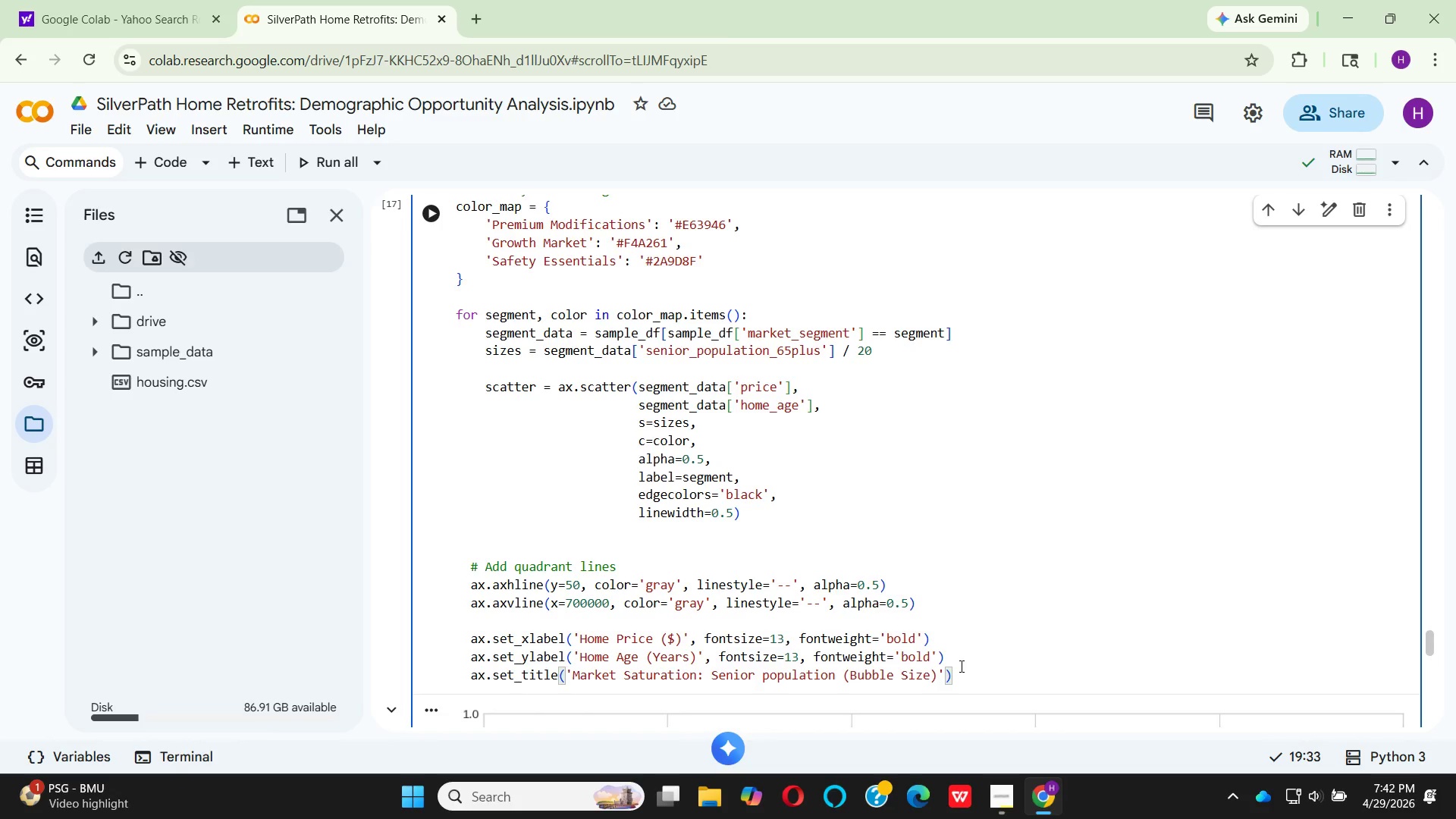 
type( VS price vs Home Age)
 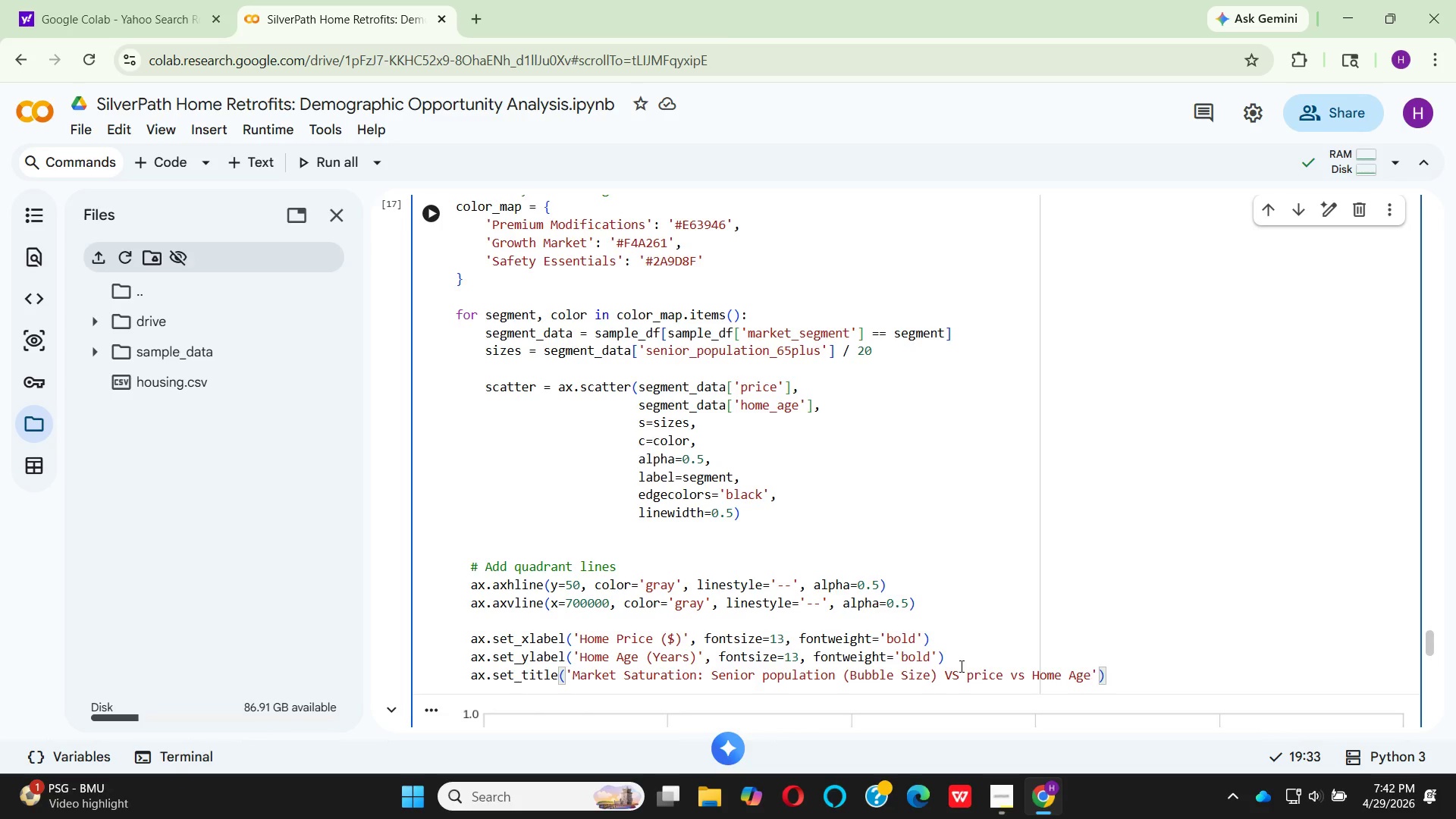 
hold_key(key=CapsLock, duration=0.34)
 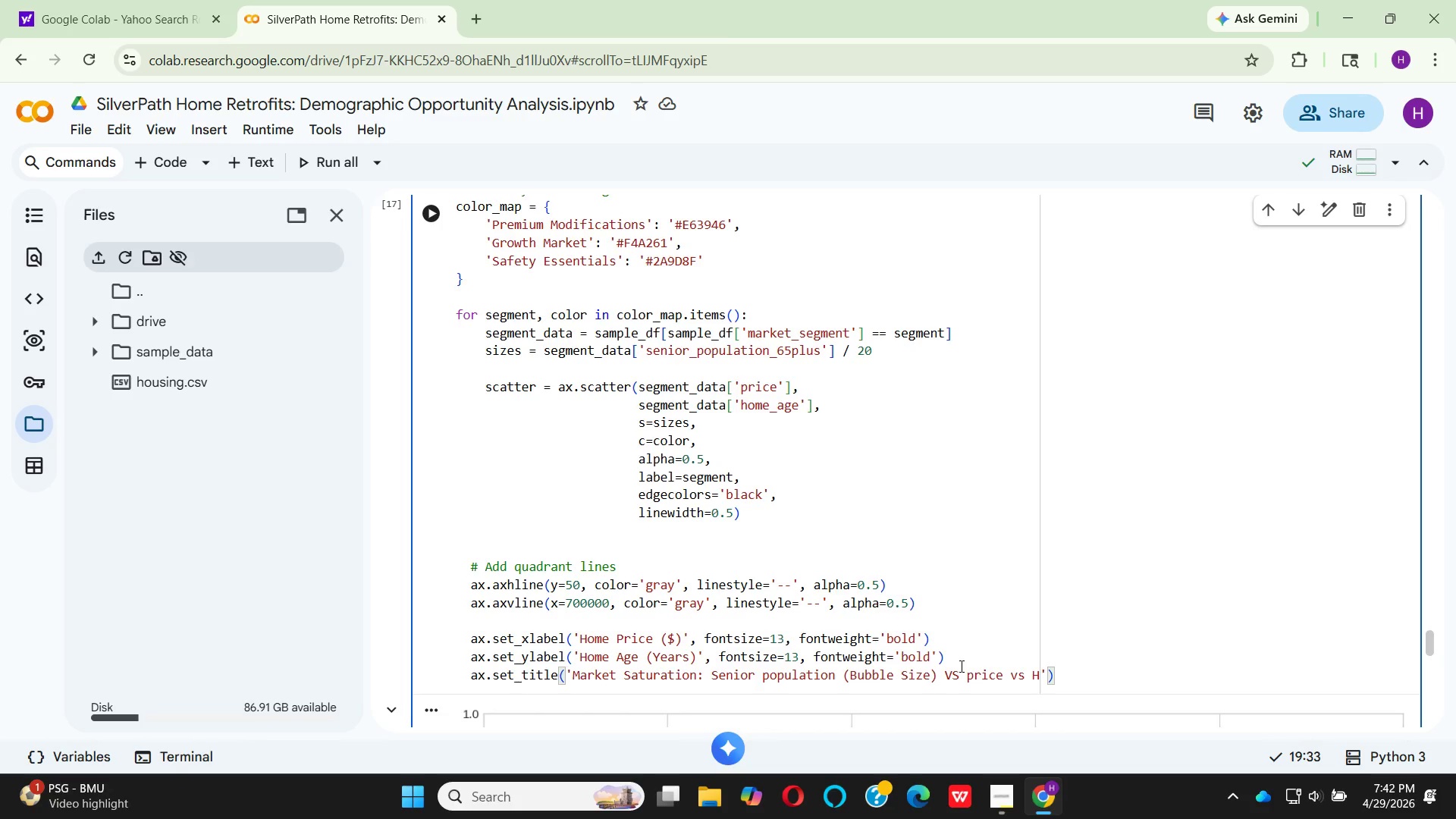 
key(ArrowRight)
 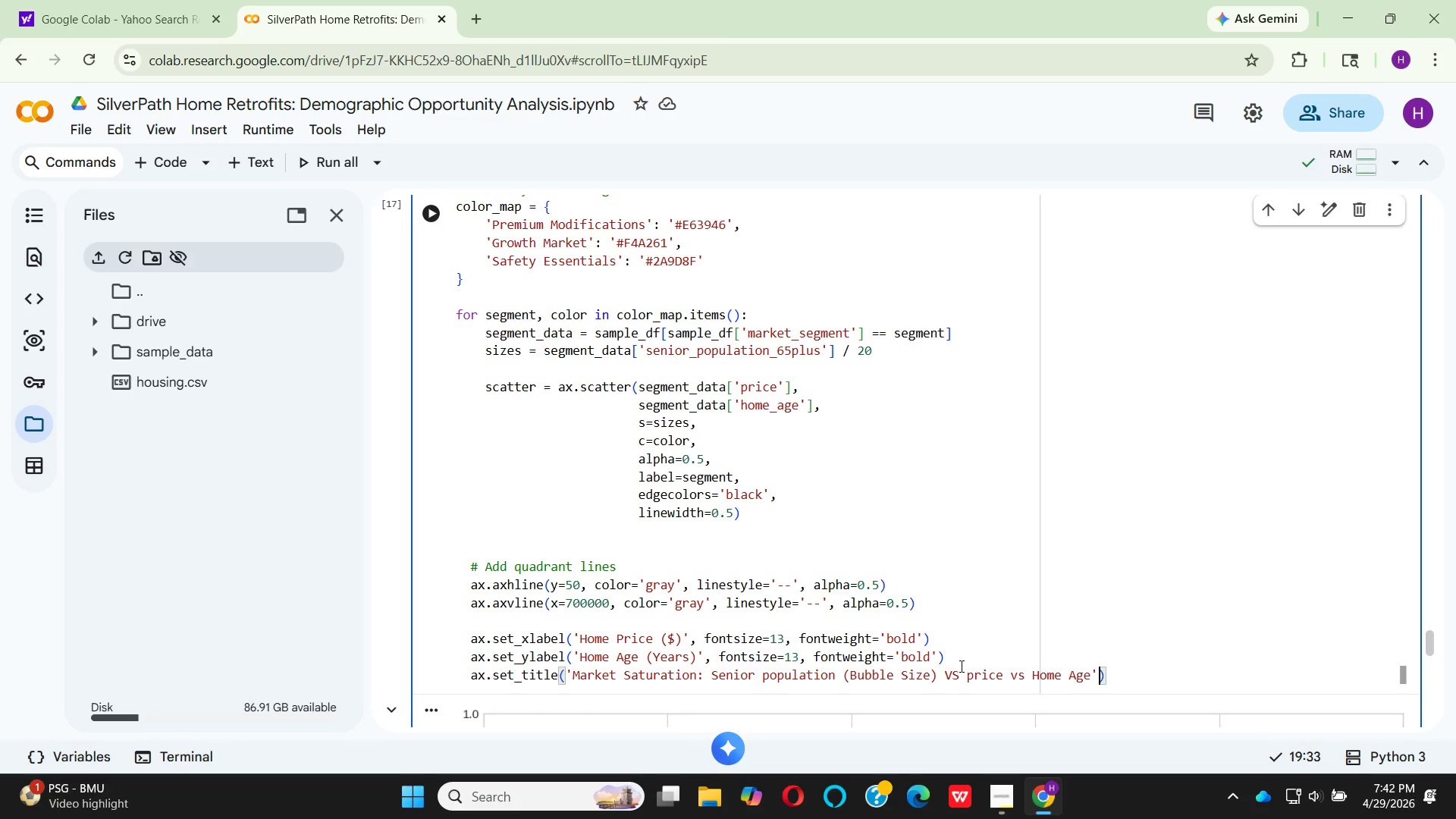 
key(Comma)
 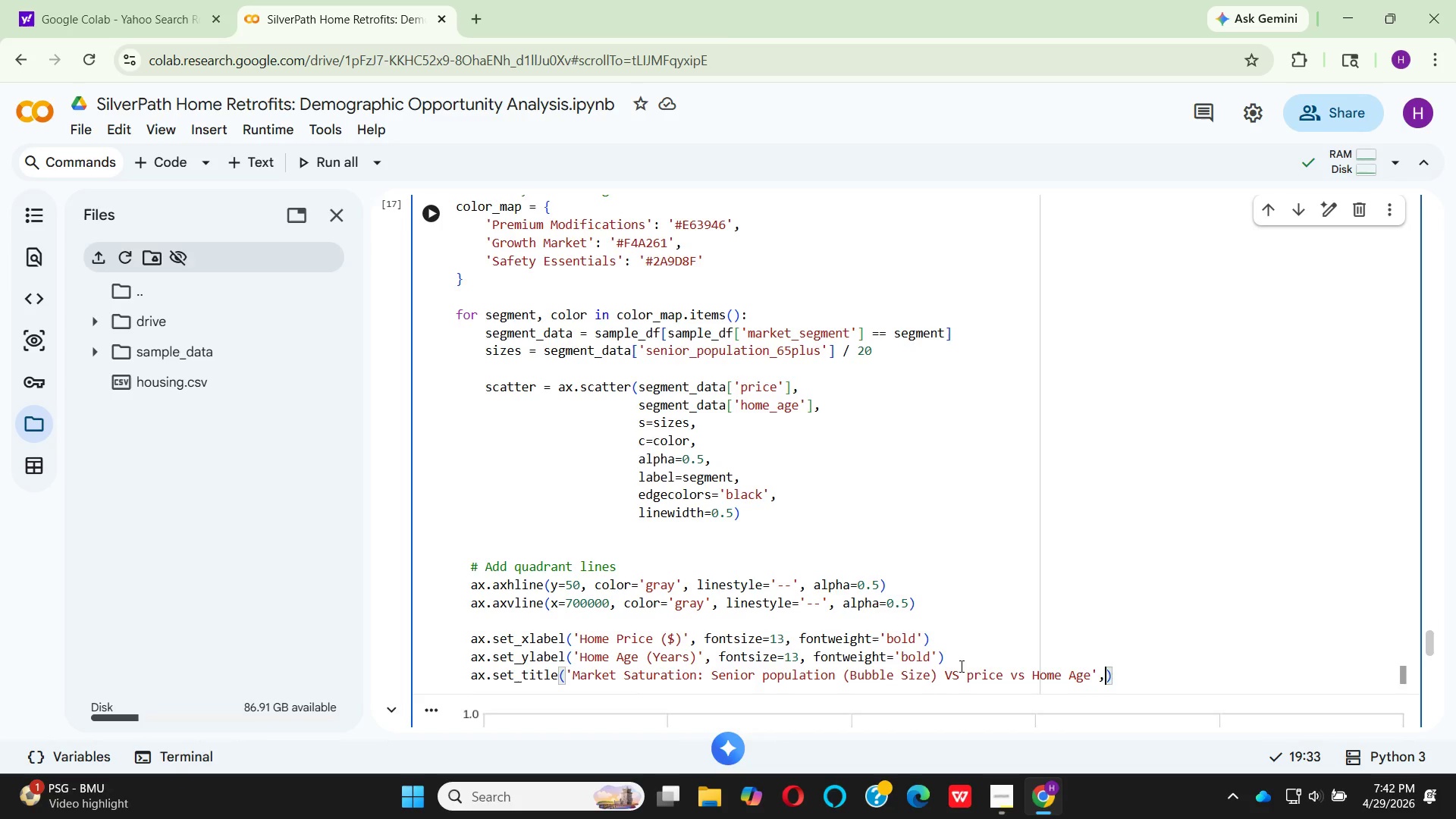 
key(Enter)
 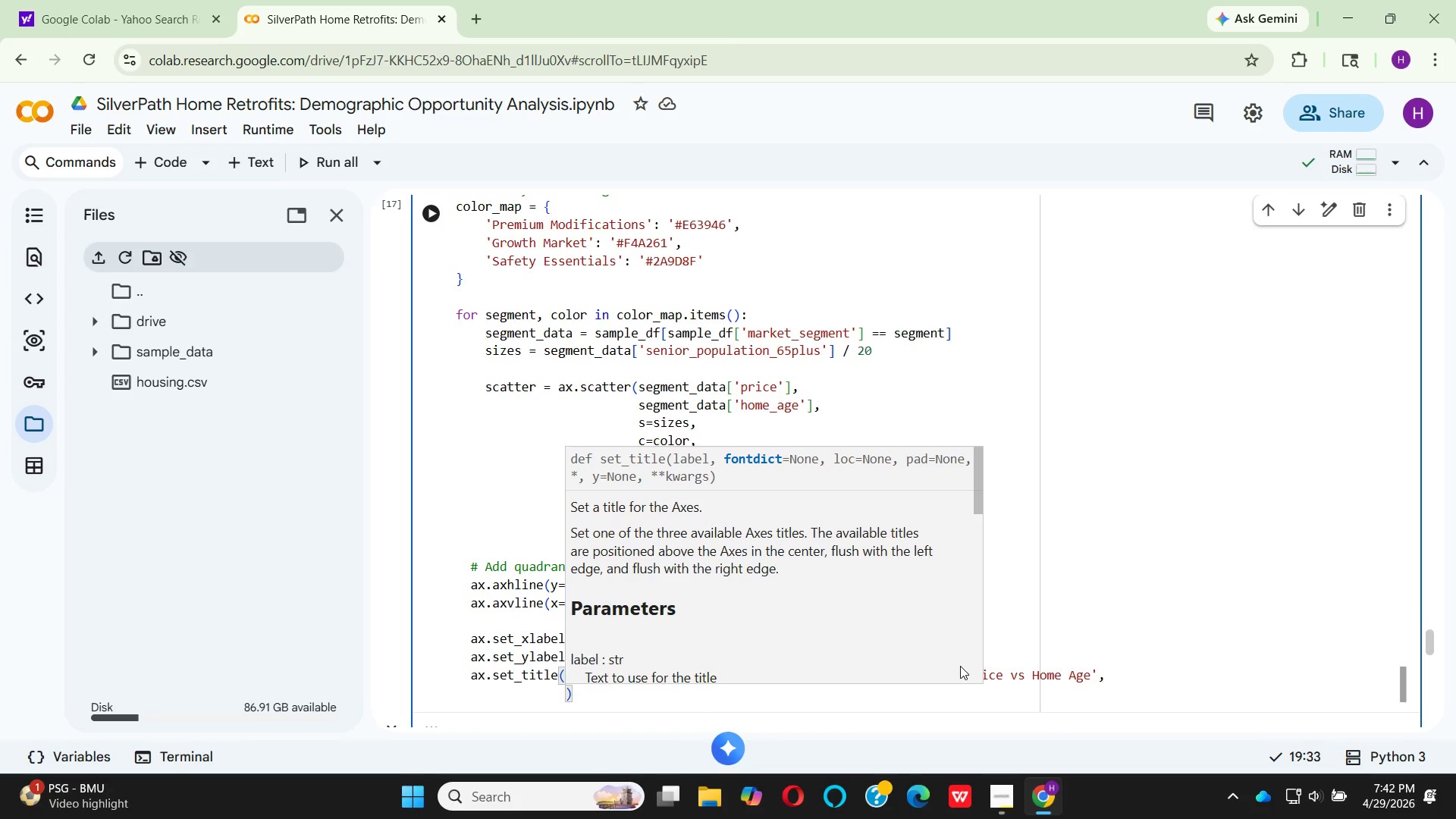 
type(FONT)
 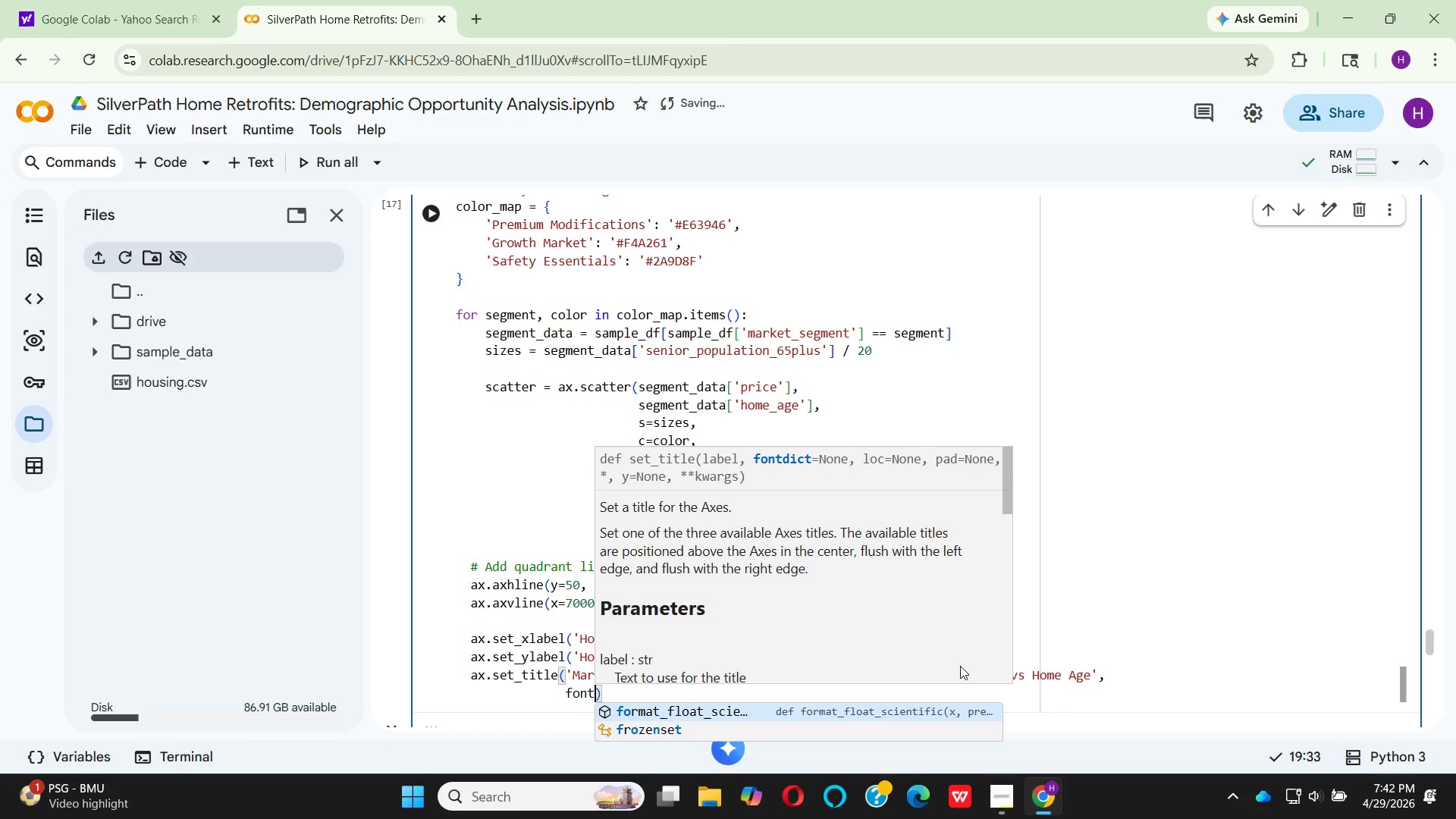 
type(SIZE)
 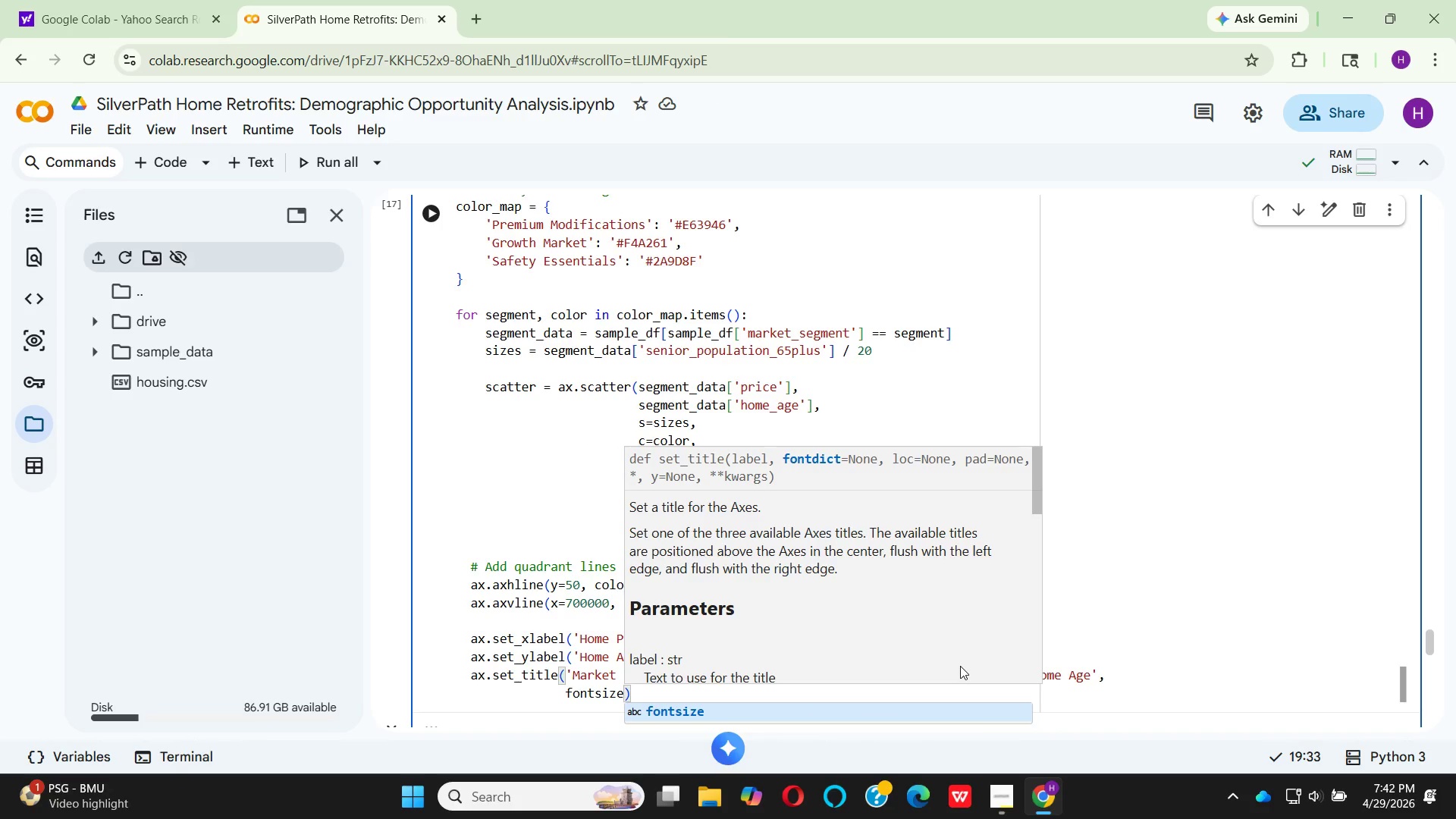 
key(Enter)
 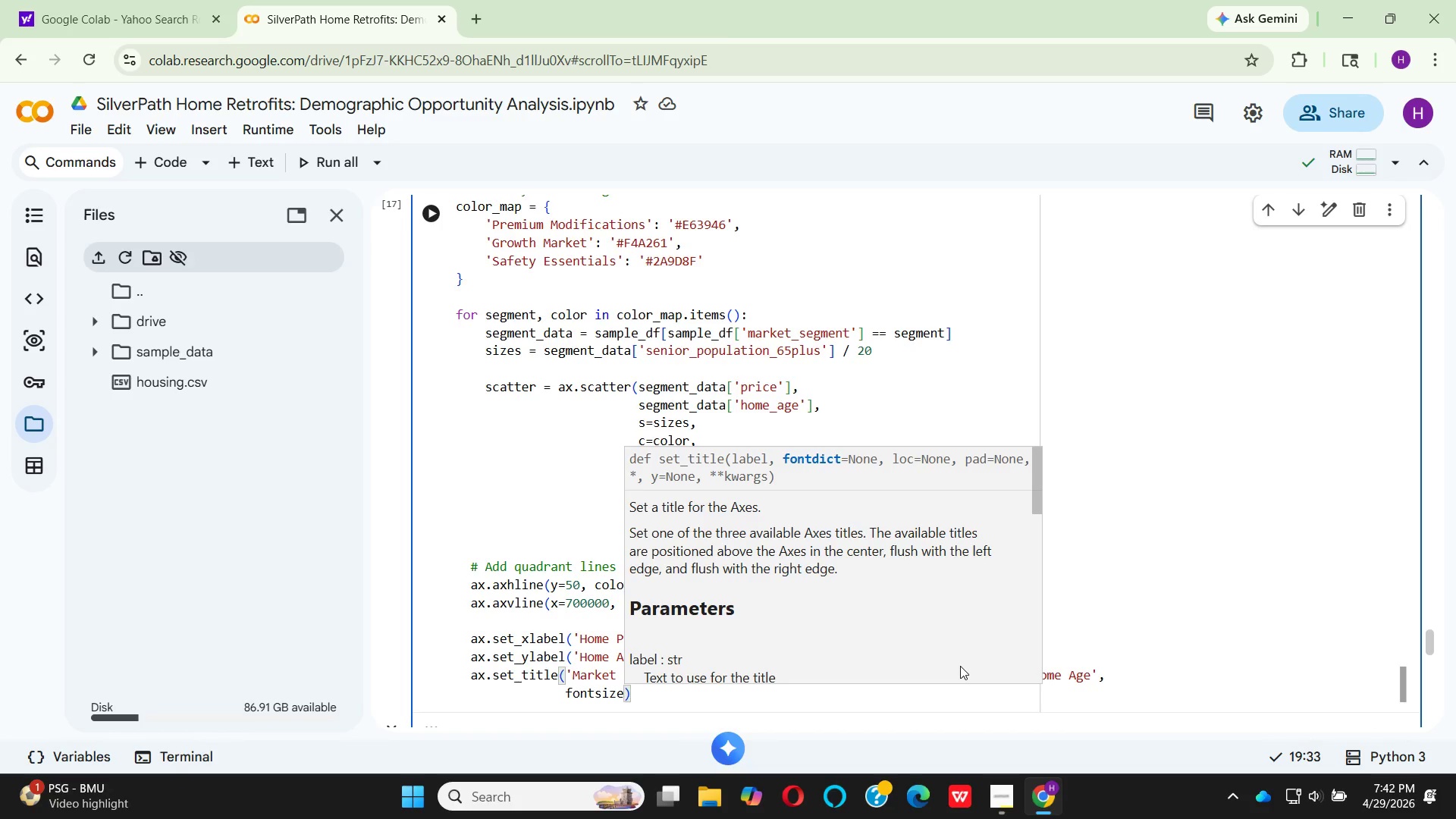 
type(=14, )
 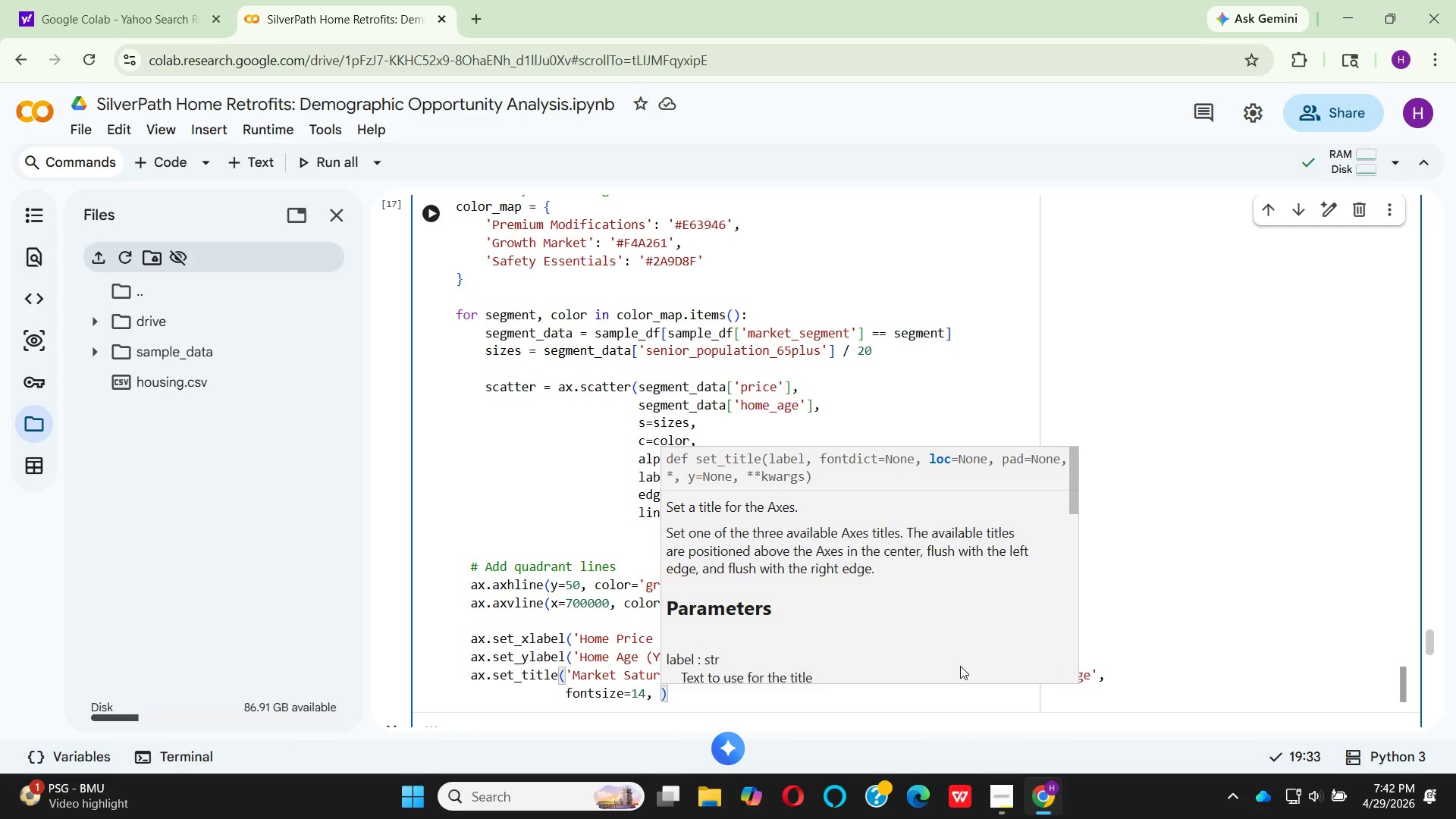 
type(FONT)
 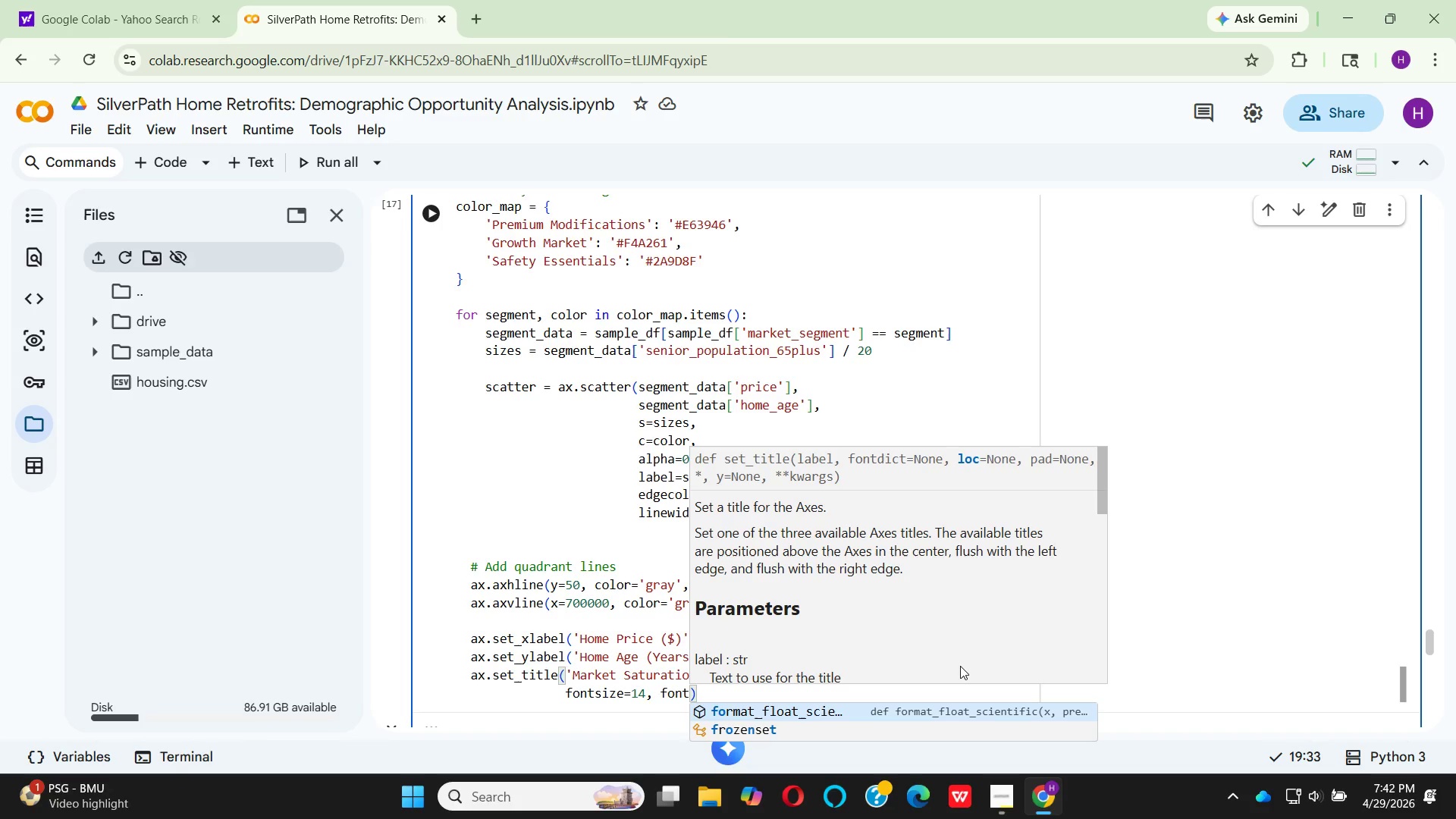 
type(WE)
 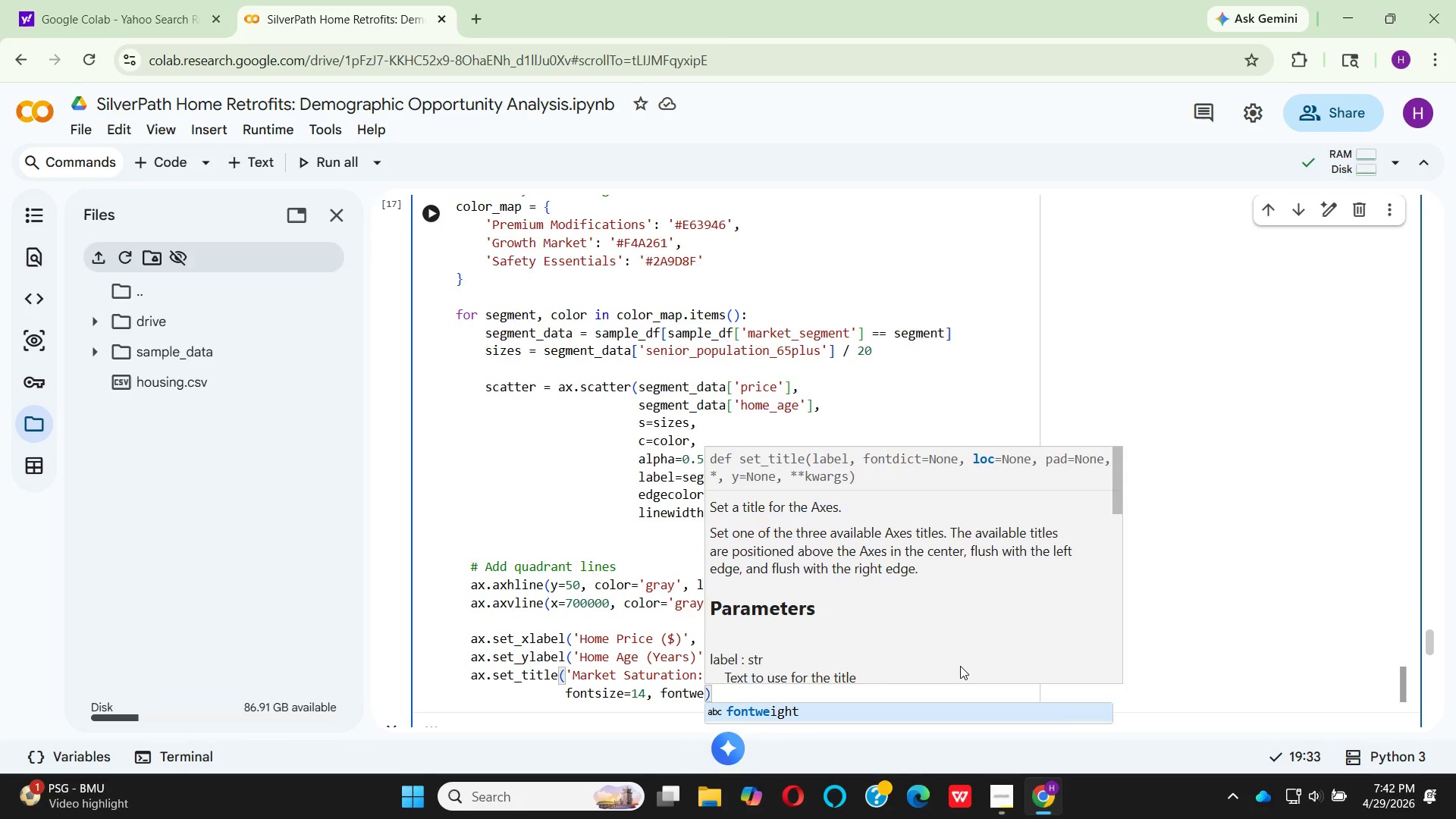 
key(Enter)
 